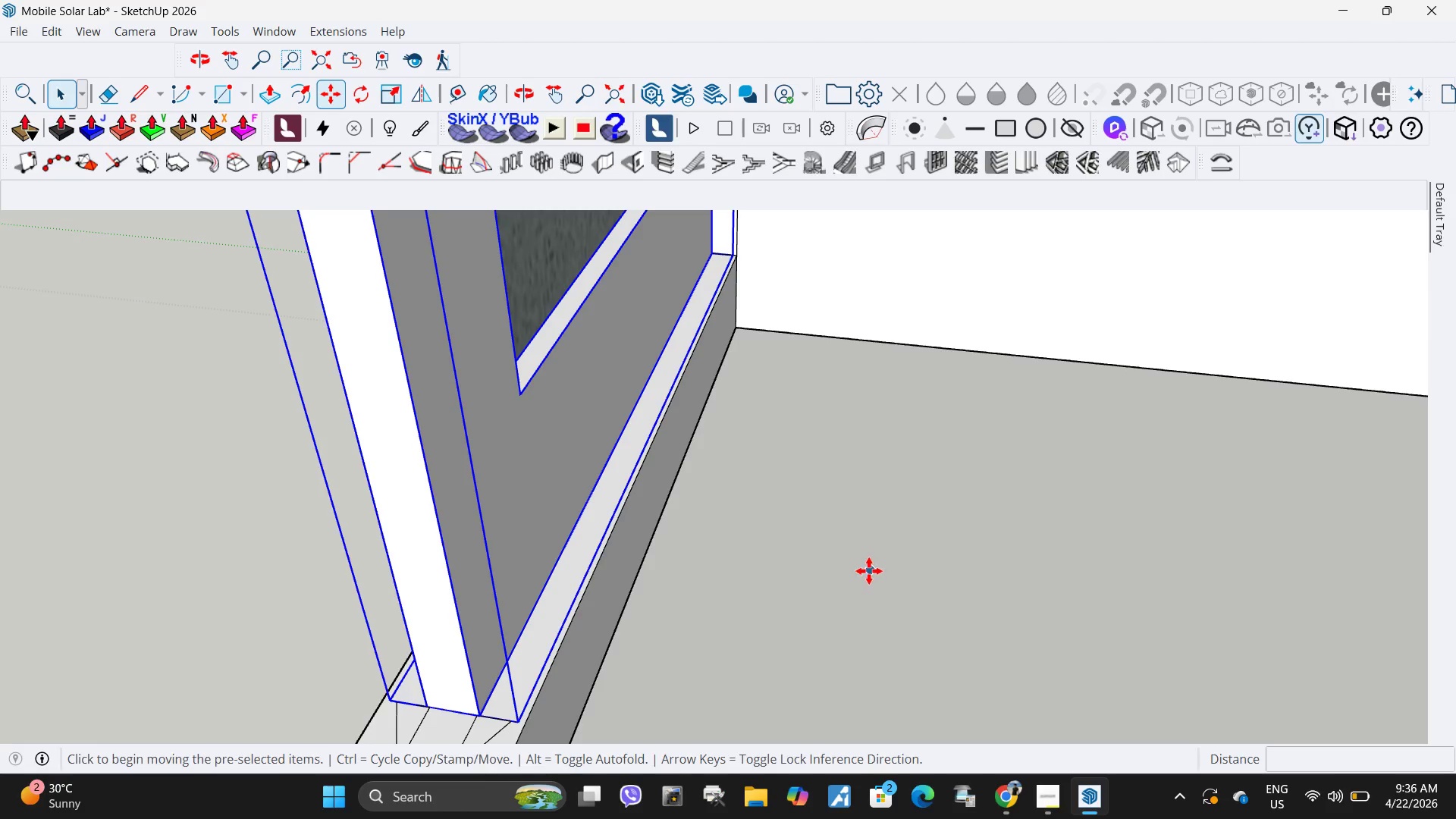 
left_click_drag(start_coordinate=[870, 571], to_coordinate=[861, 570])
 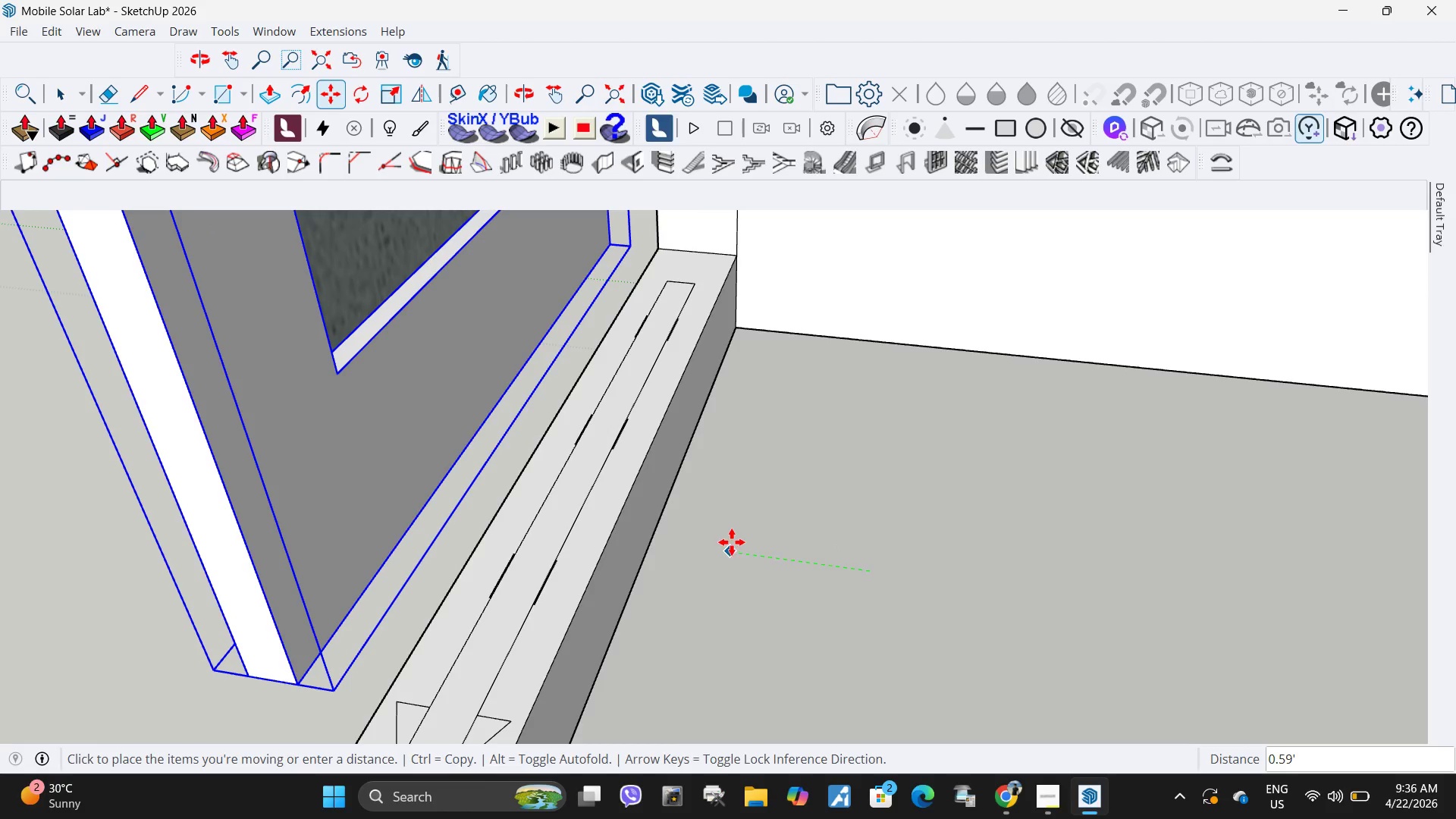 
key(Backquote)
 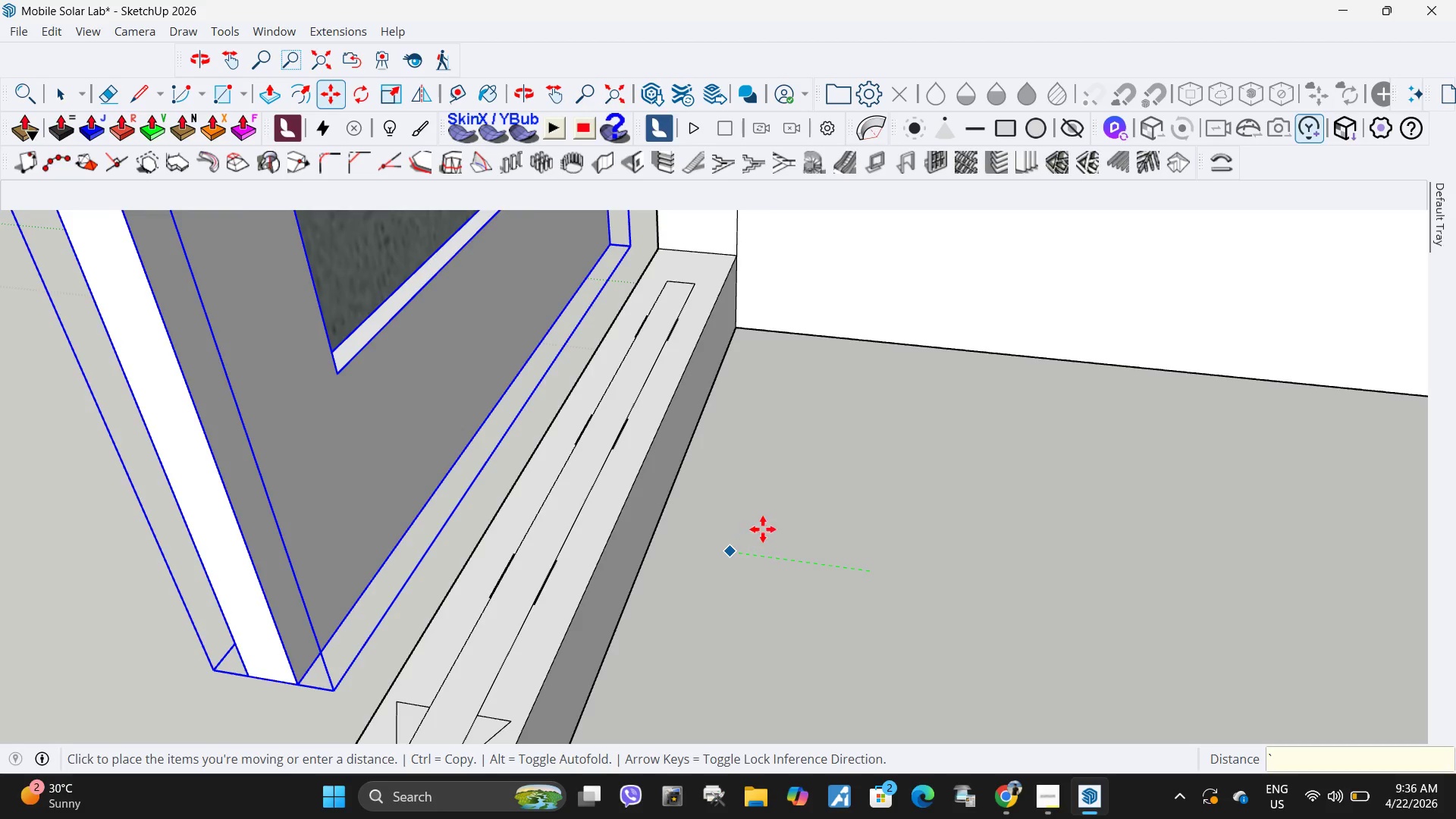 
scroll: coordinate [791, 504], scroll_direction: down, amount: 5.0
 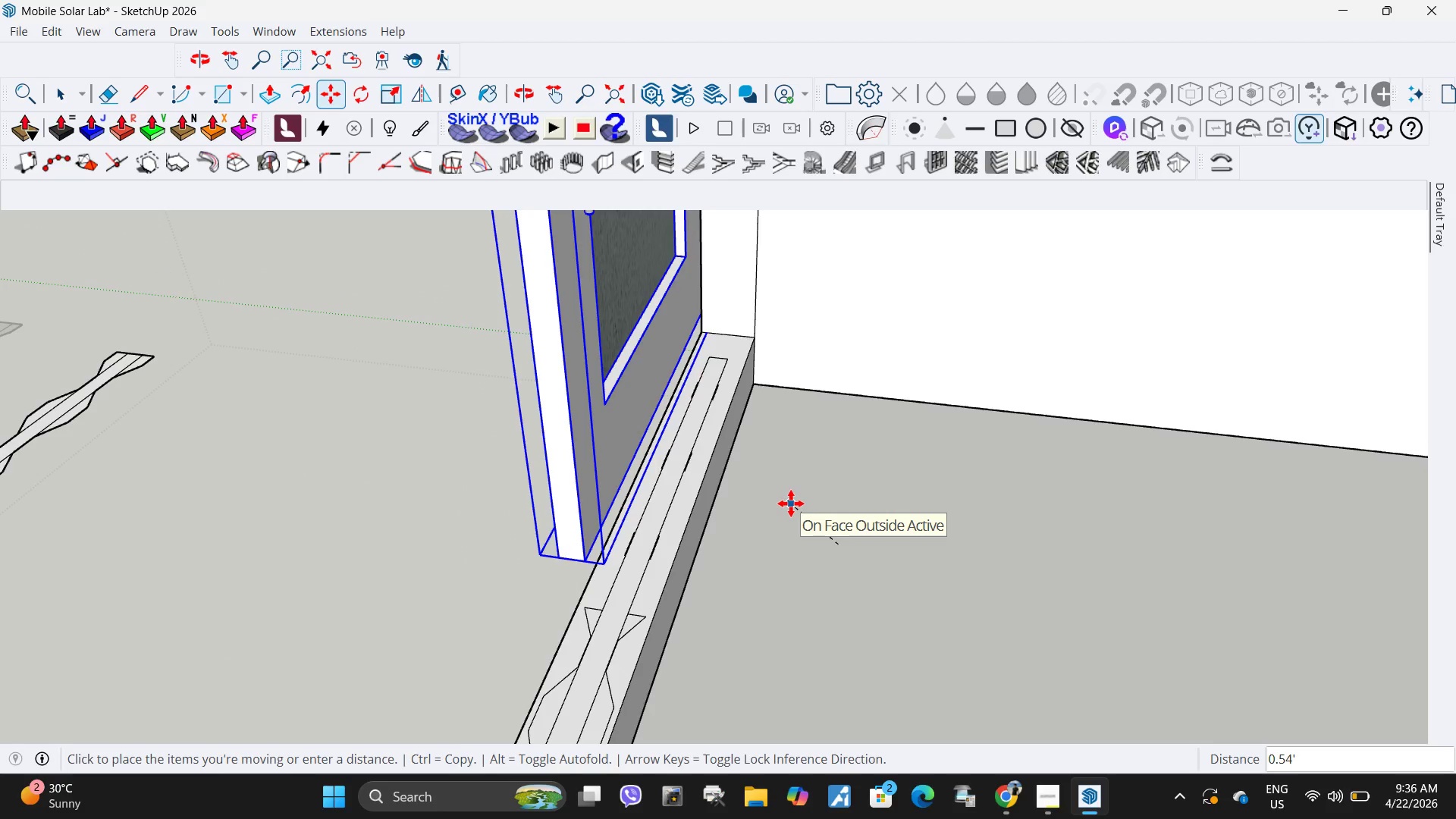 
key(Control+ControlLeft)
 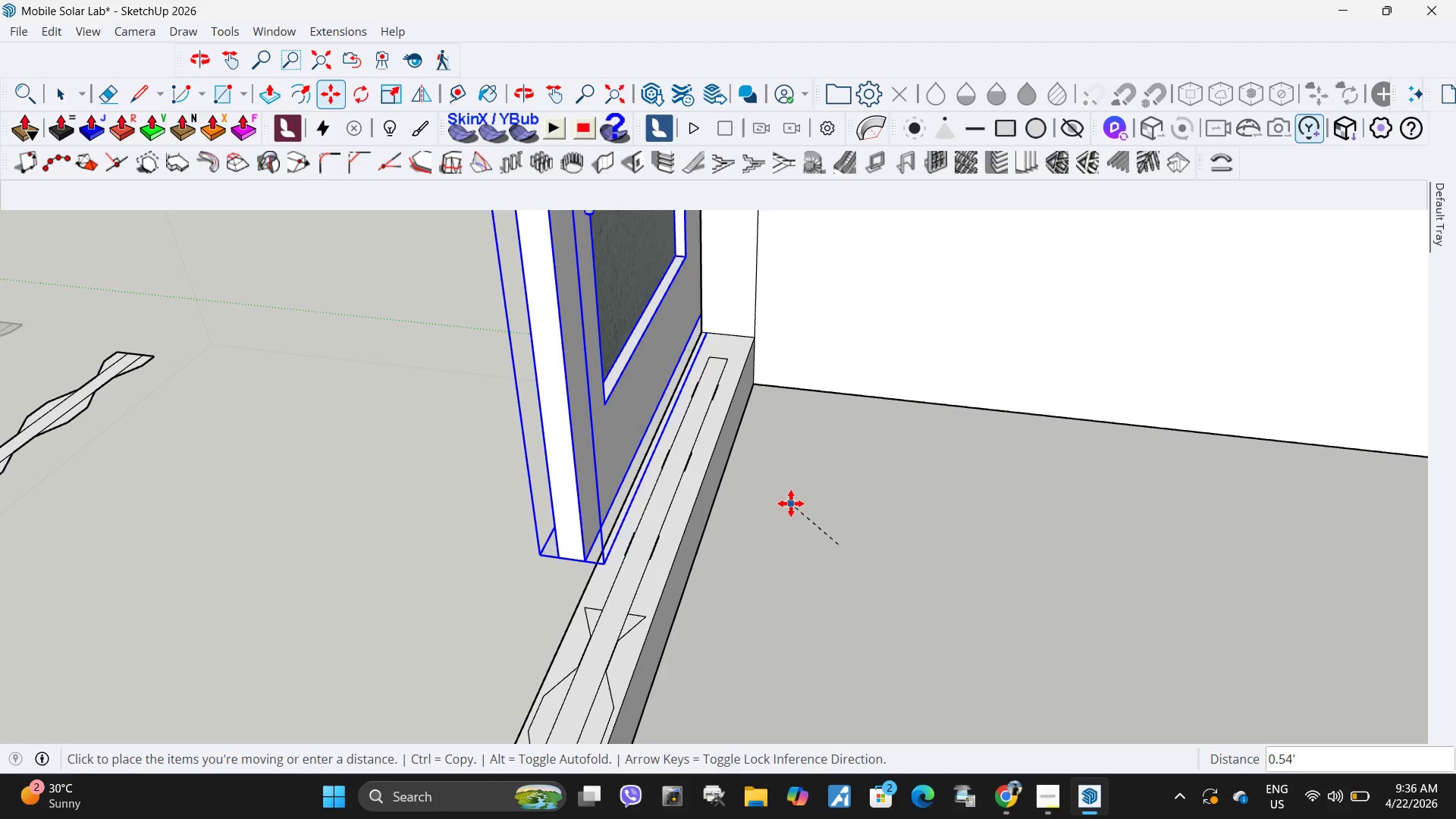 
key(Control+Z)
 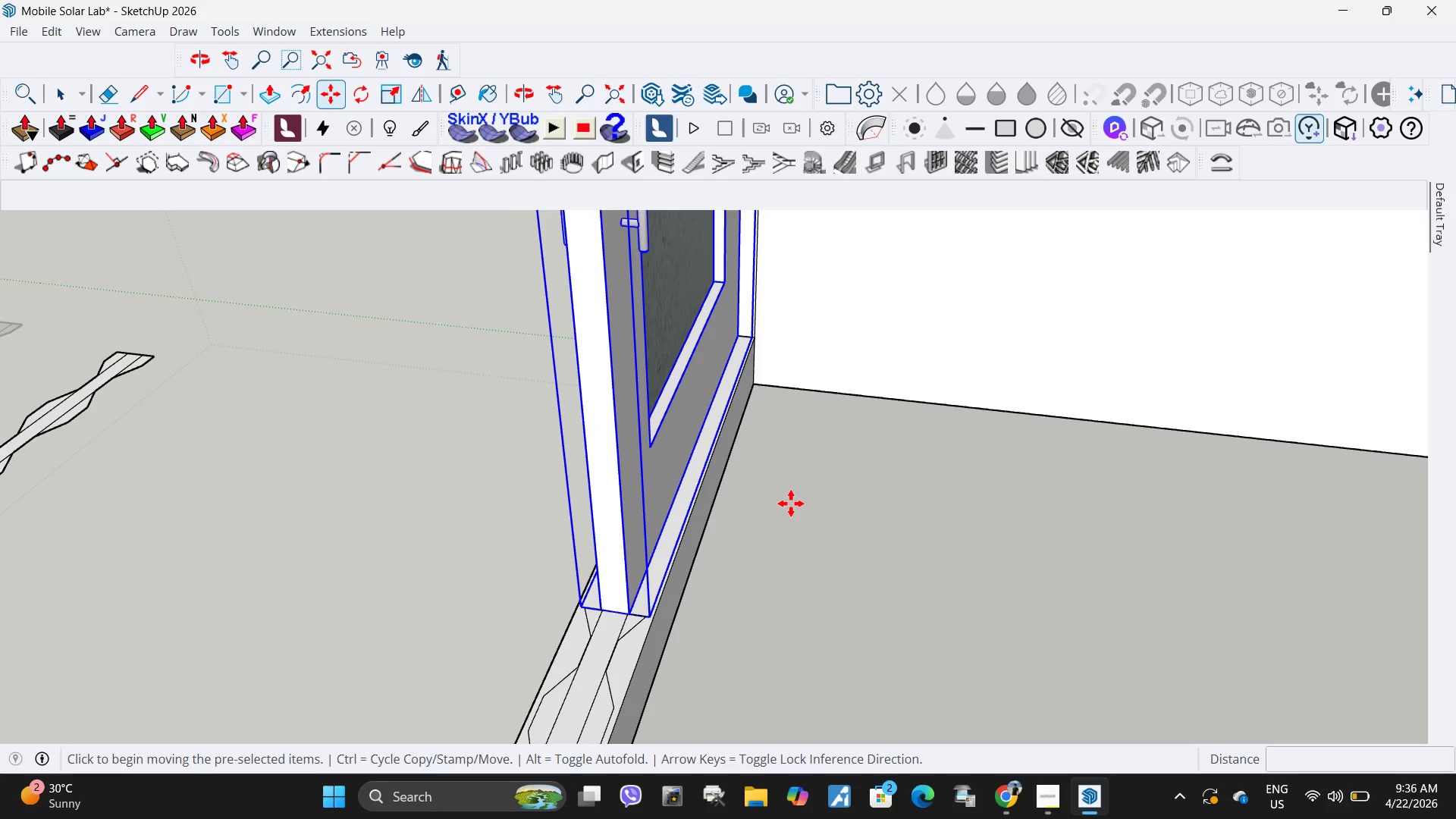 
key(X)
 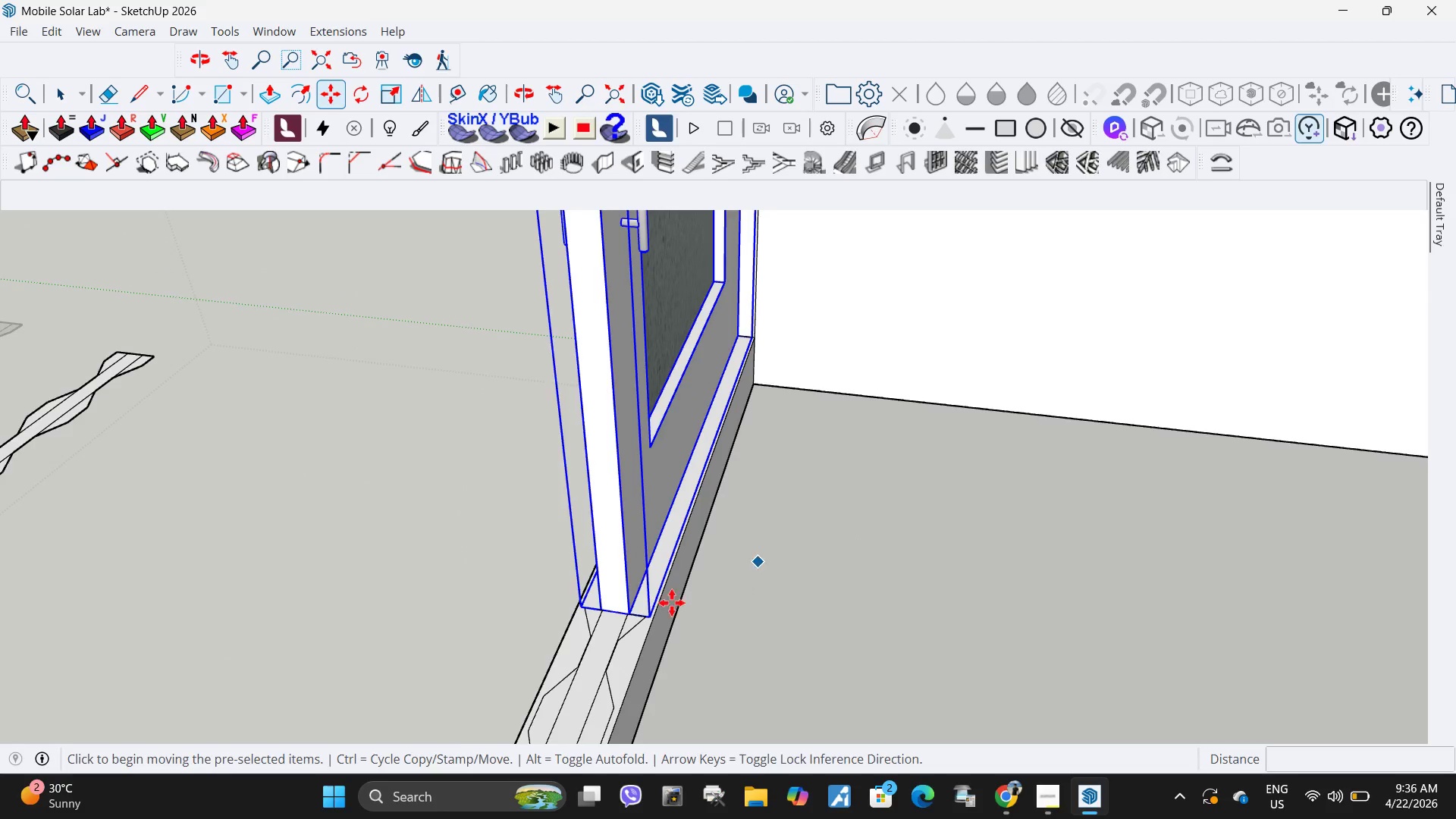 
key(Space)
 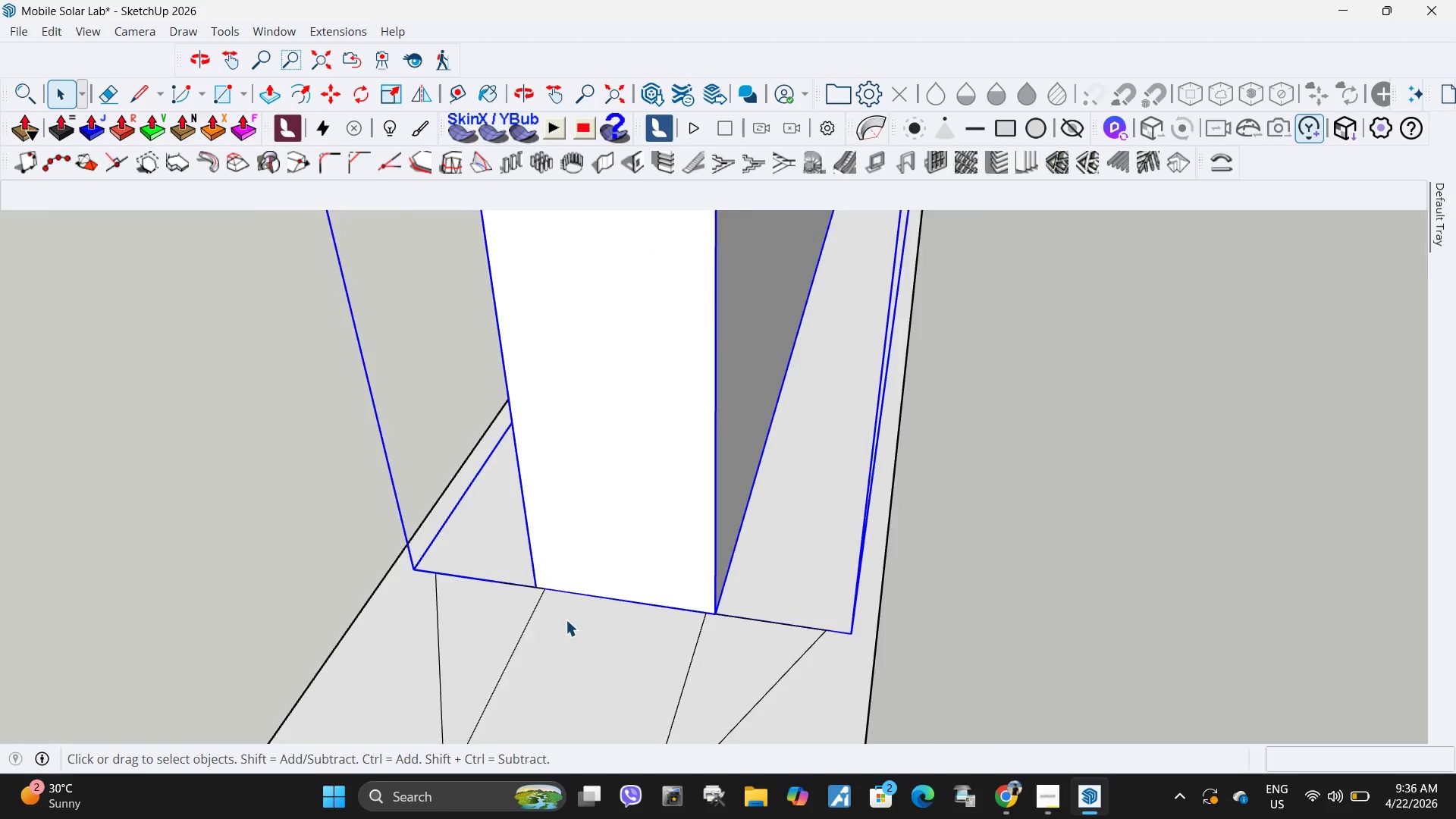 
key(L)
 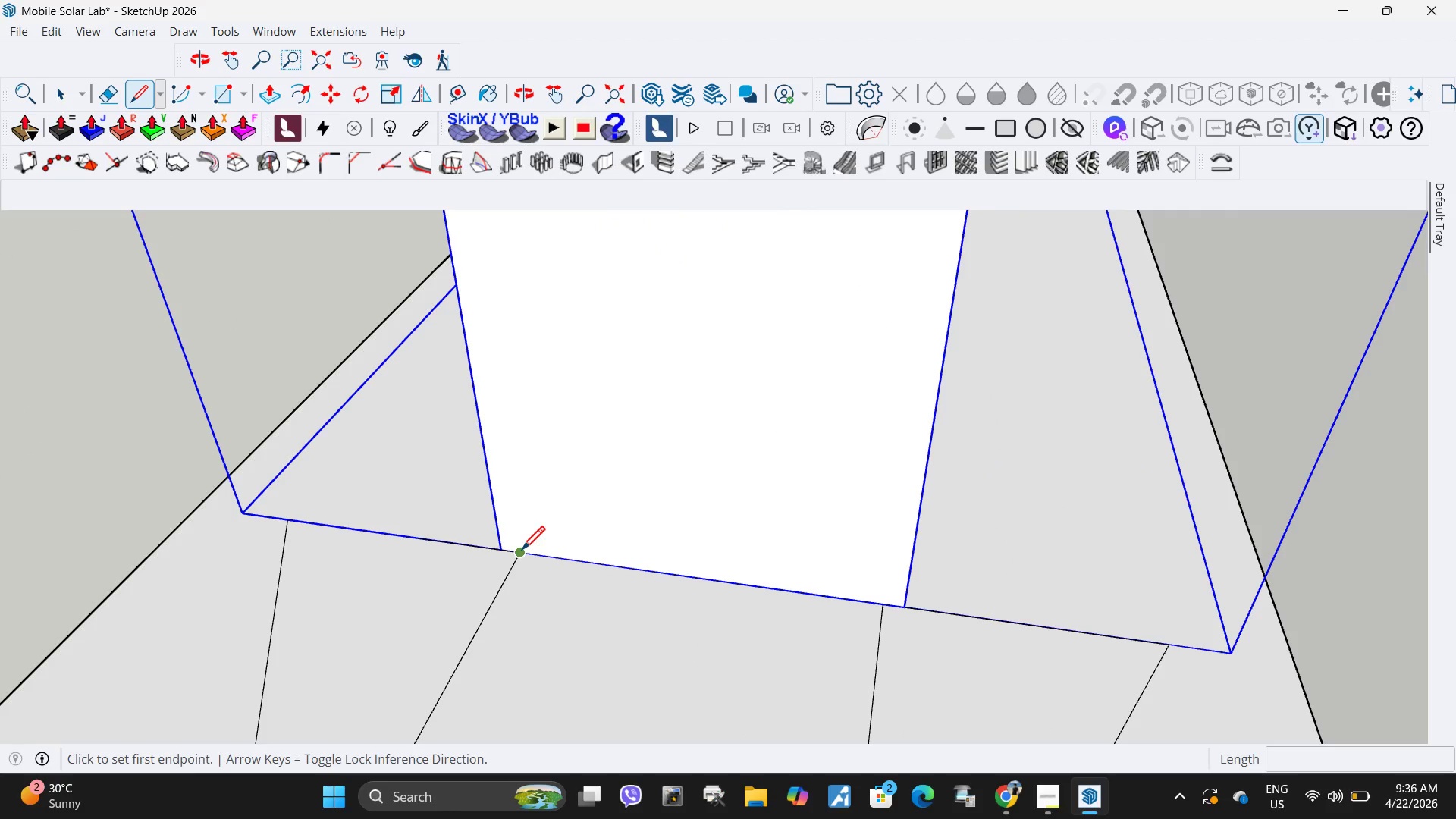 
scroll: coordinate [566, 620], scroll_direction: up, amount: 28.0
 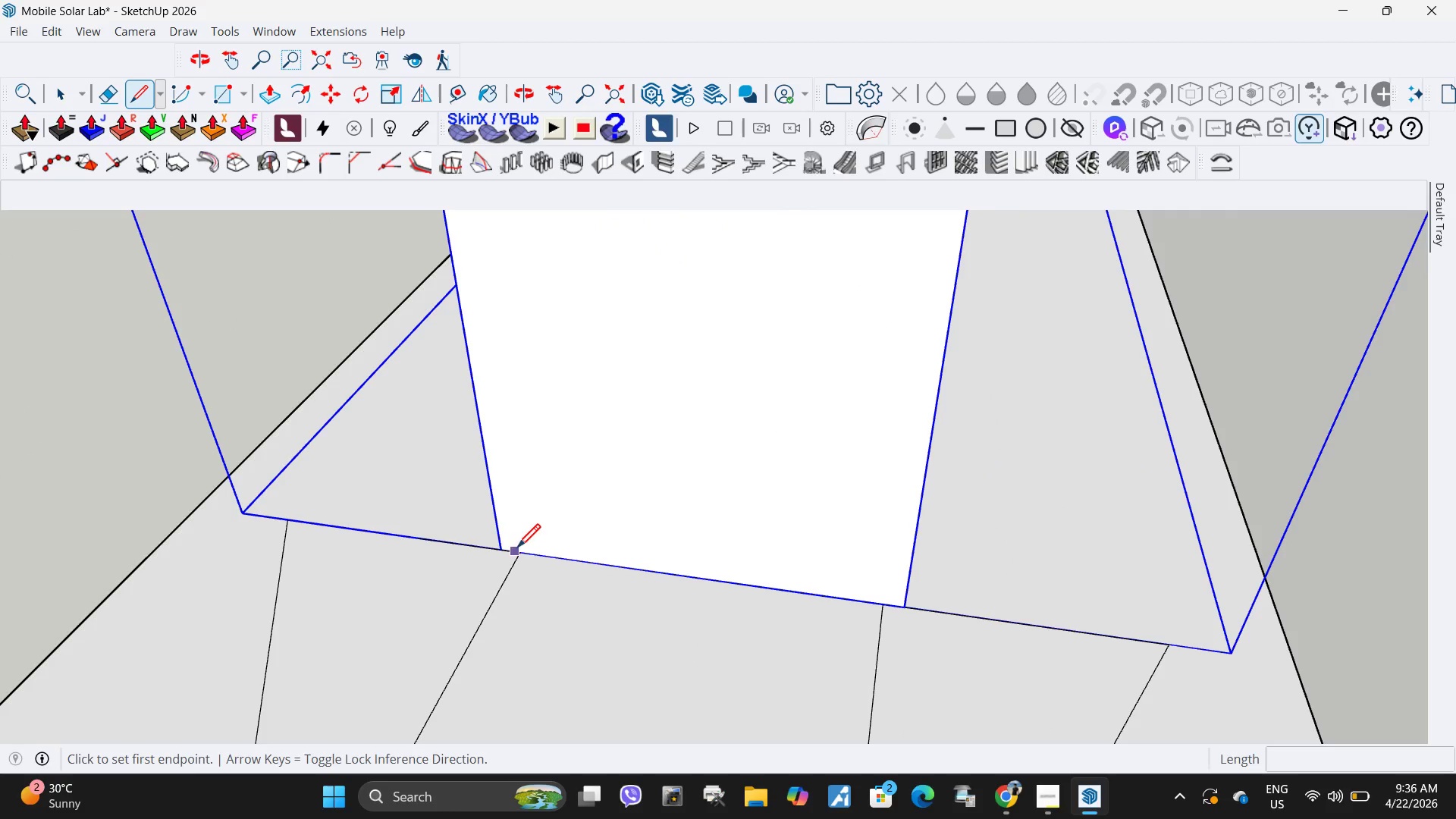 
left_click([522, 553])
 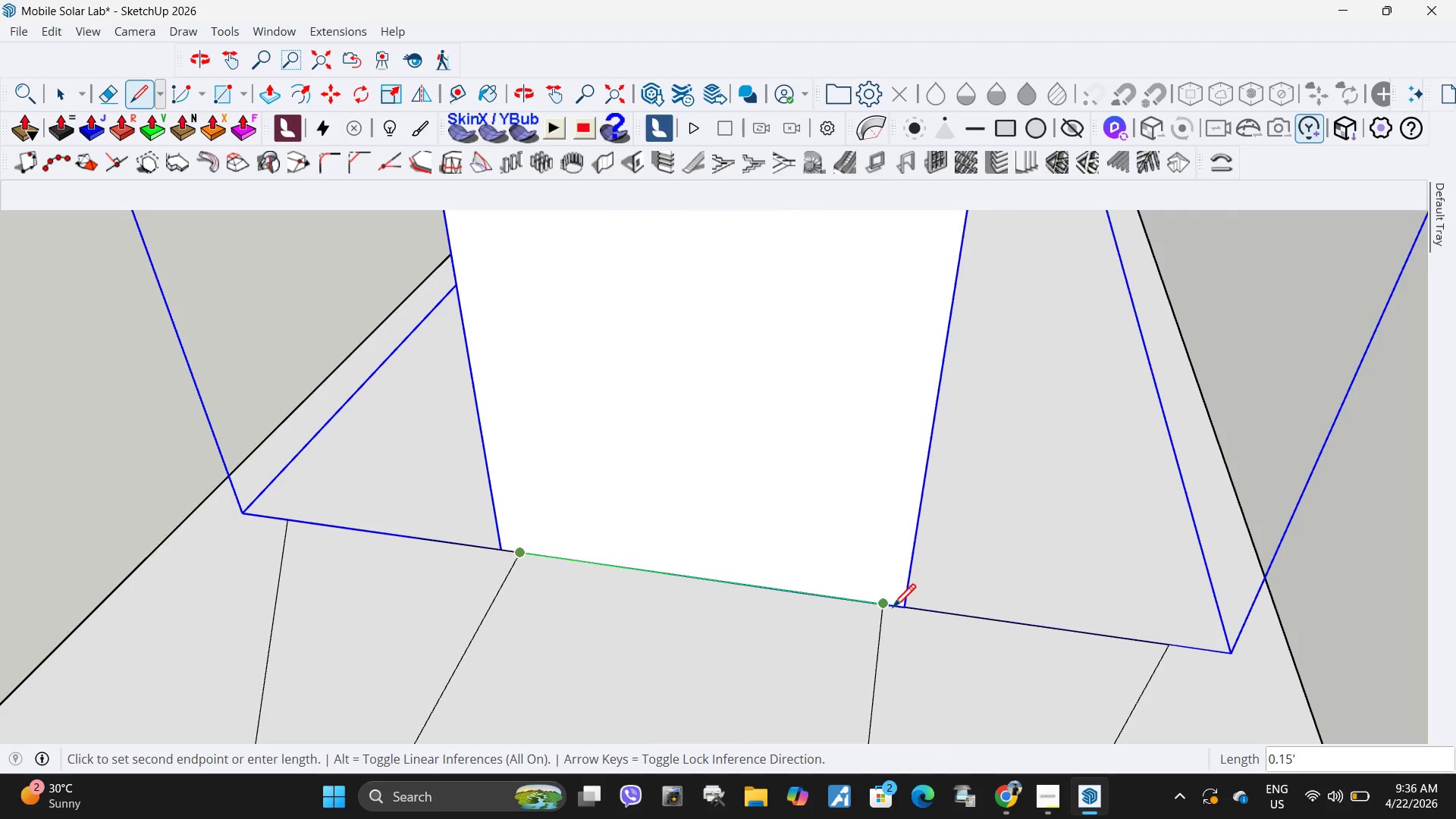 
left_click([883, 607])
 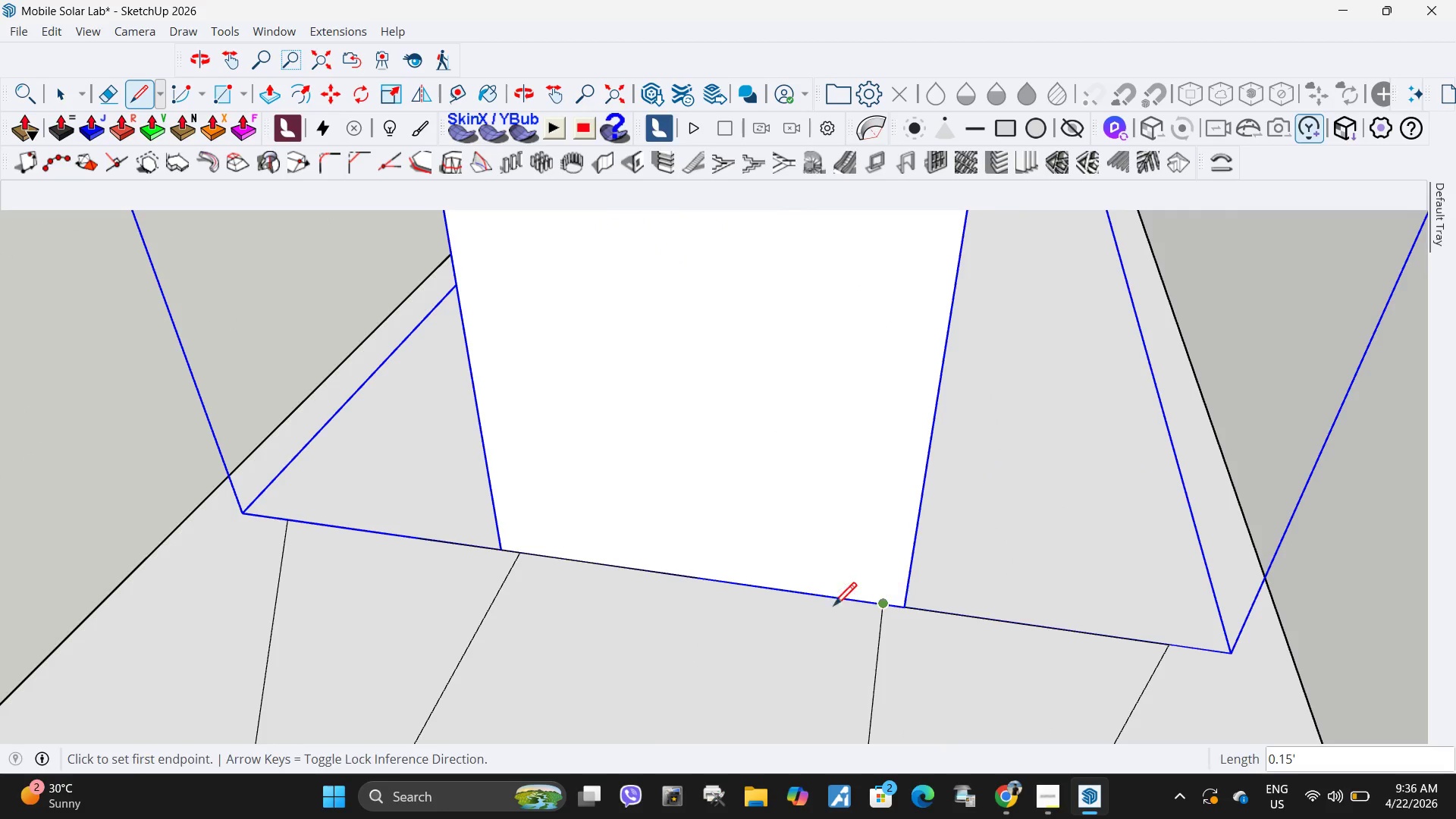 
key(Space)
 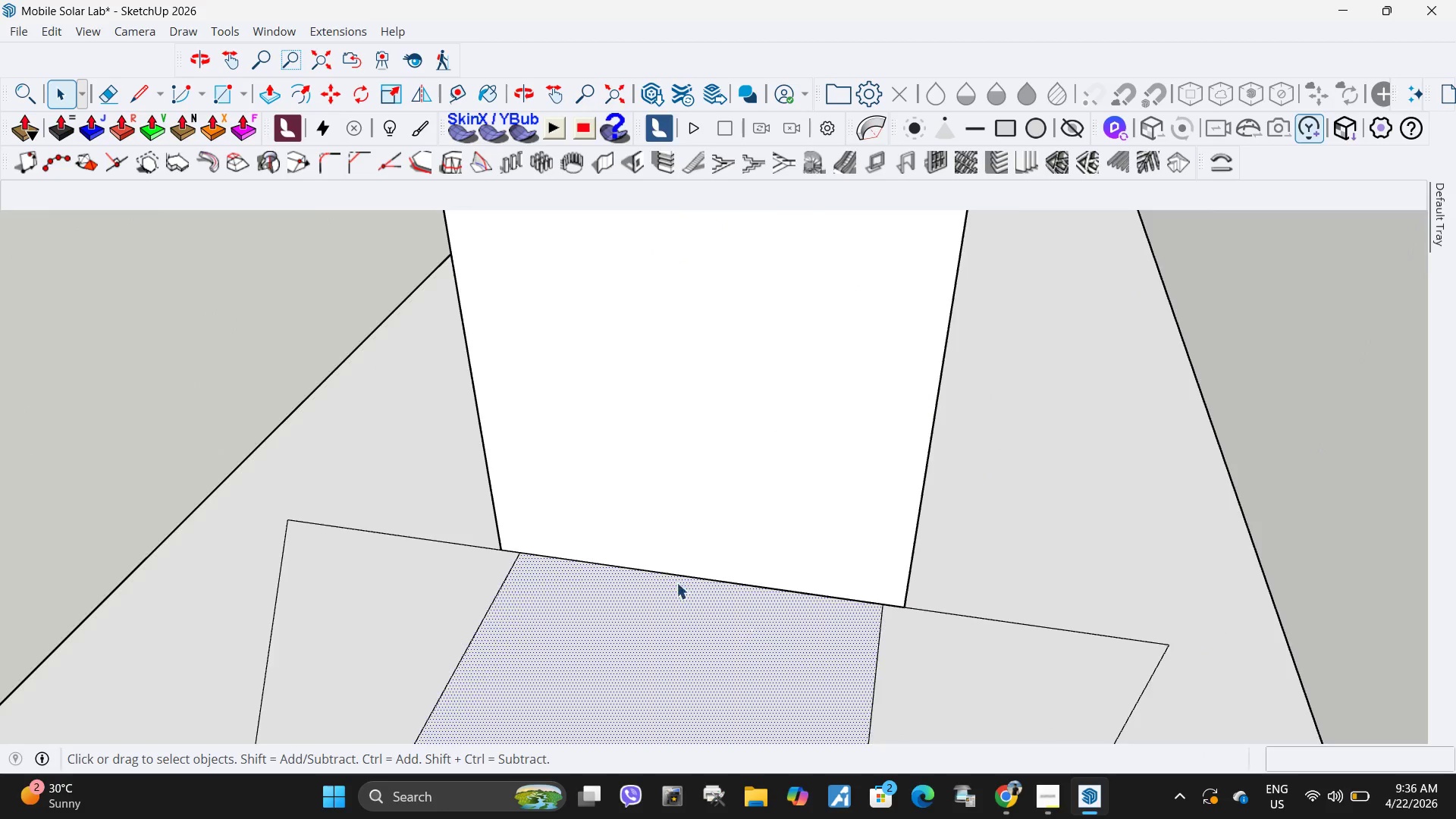 
scroll: coordinate [626, 566], scroll_direction: down, amount: 6.0
 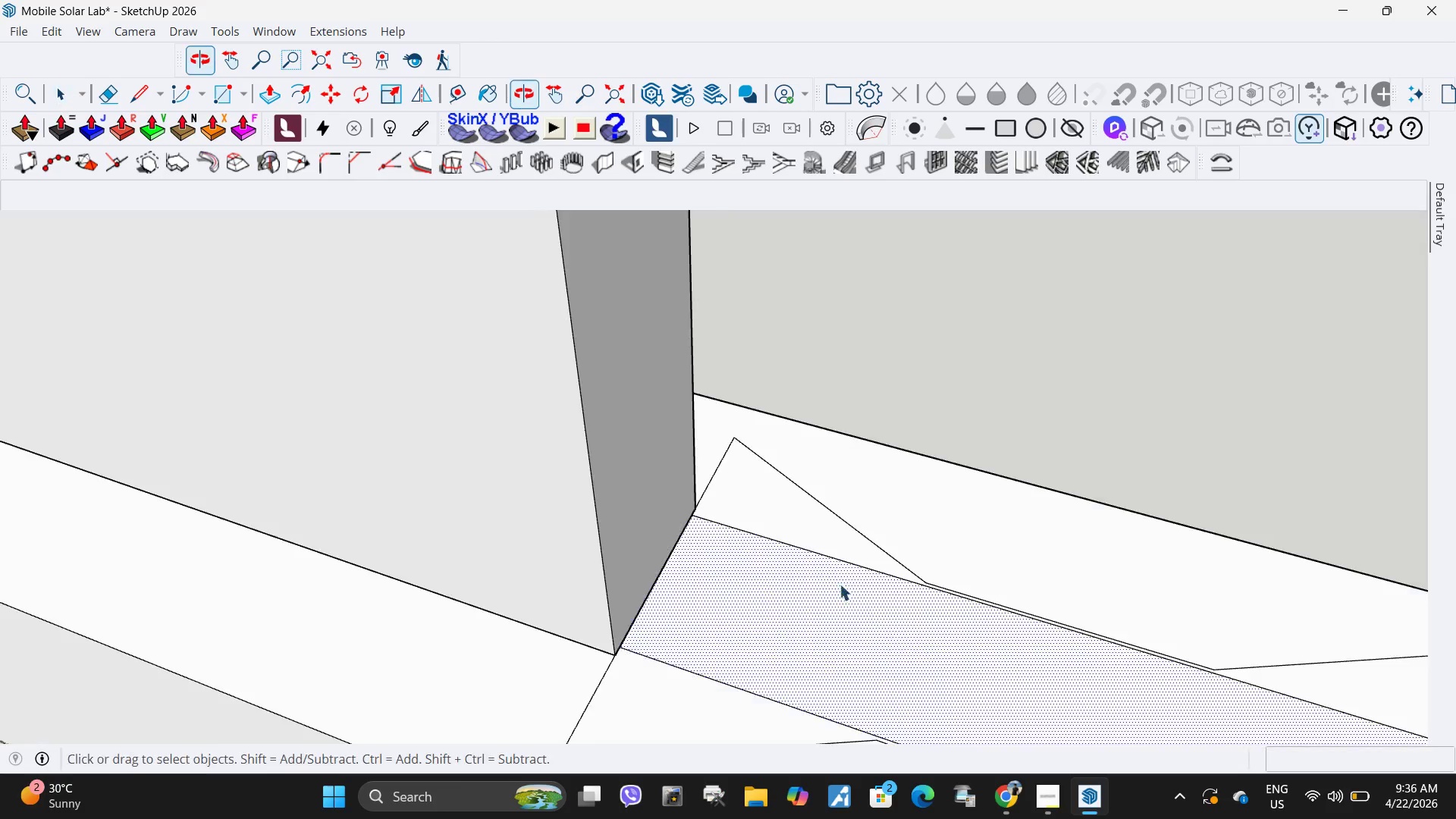 
hold_key(key=ControlLeft, duration=1.5)
 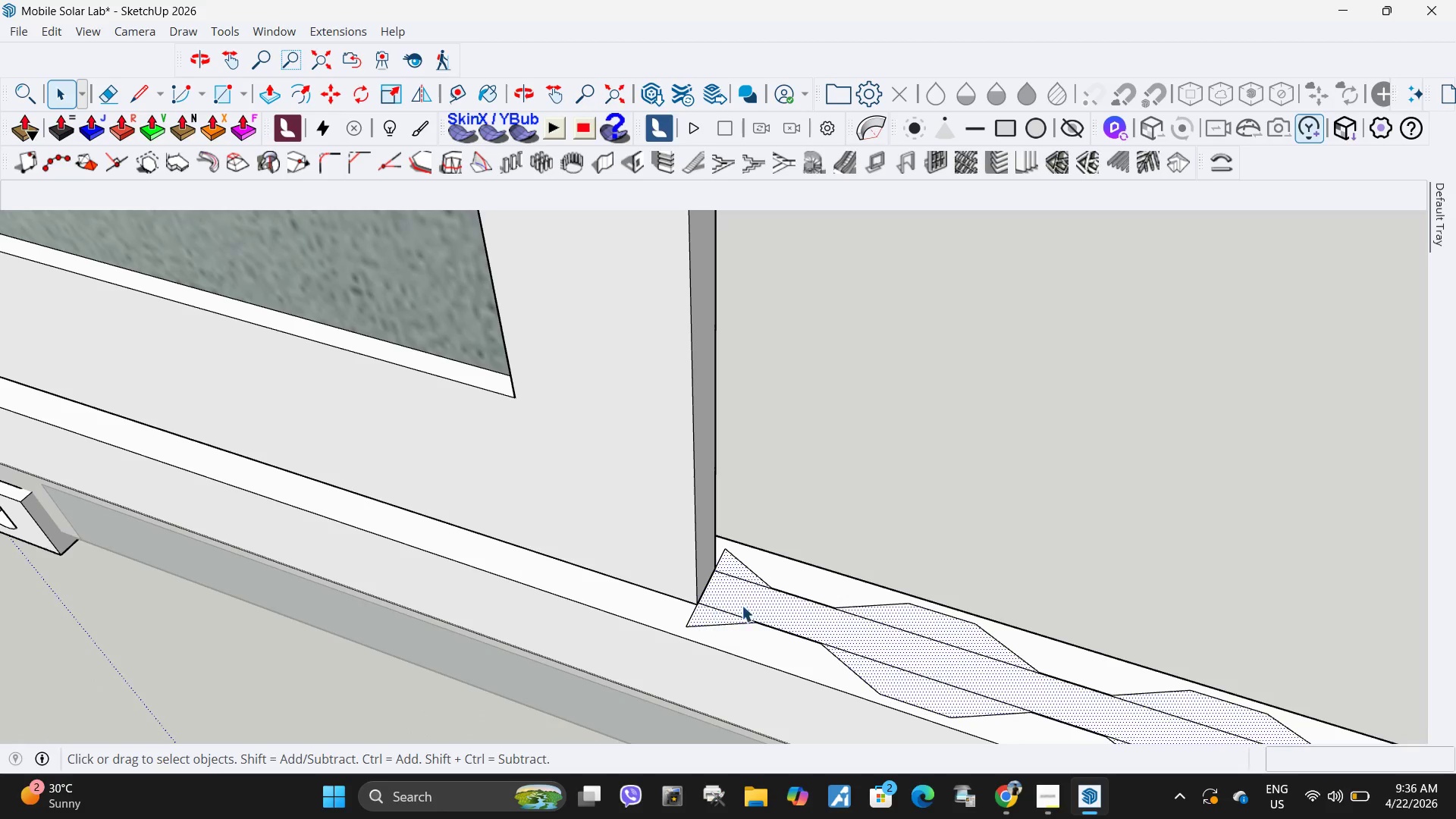 
scroll: coordinate [714, 554], scroll_direction: down, amount: 10.0
 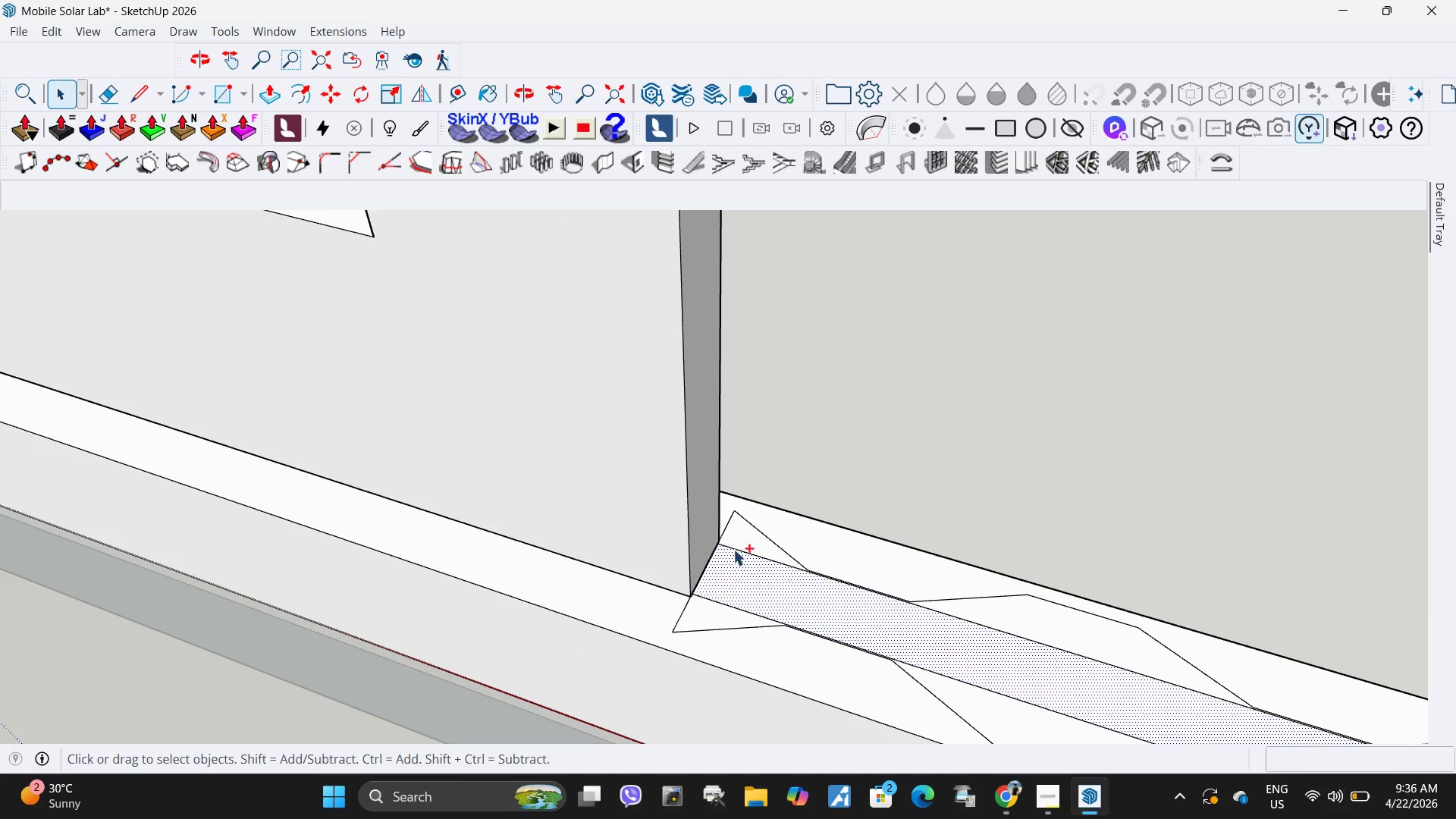 
left_click([744, 538])
 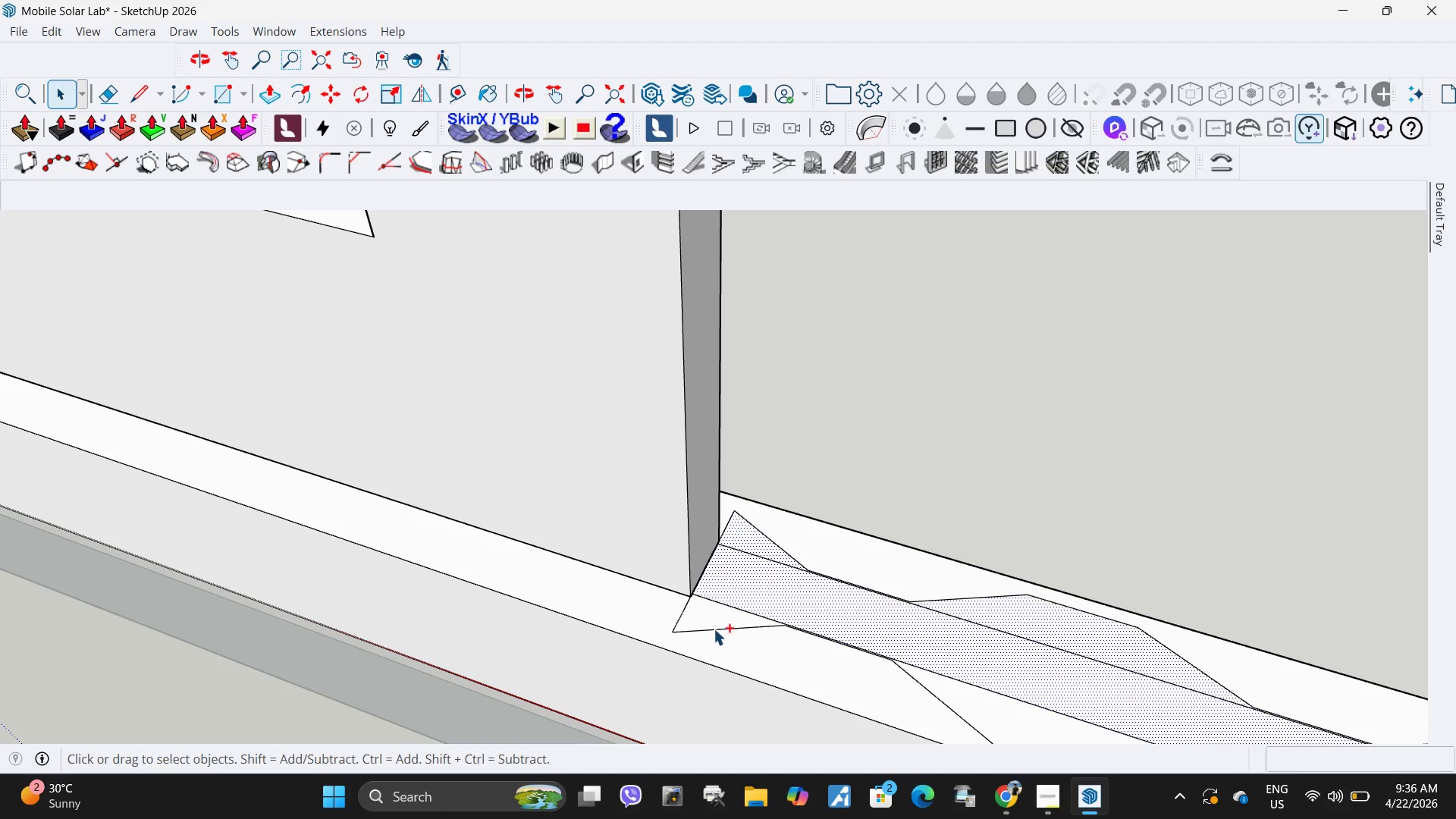 
left_click([708, 617])
 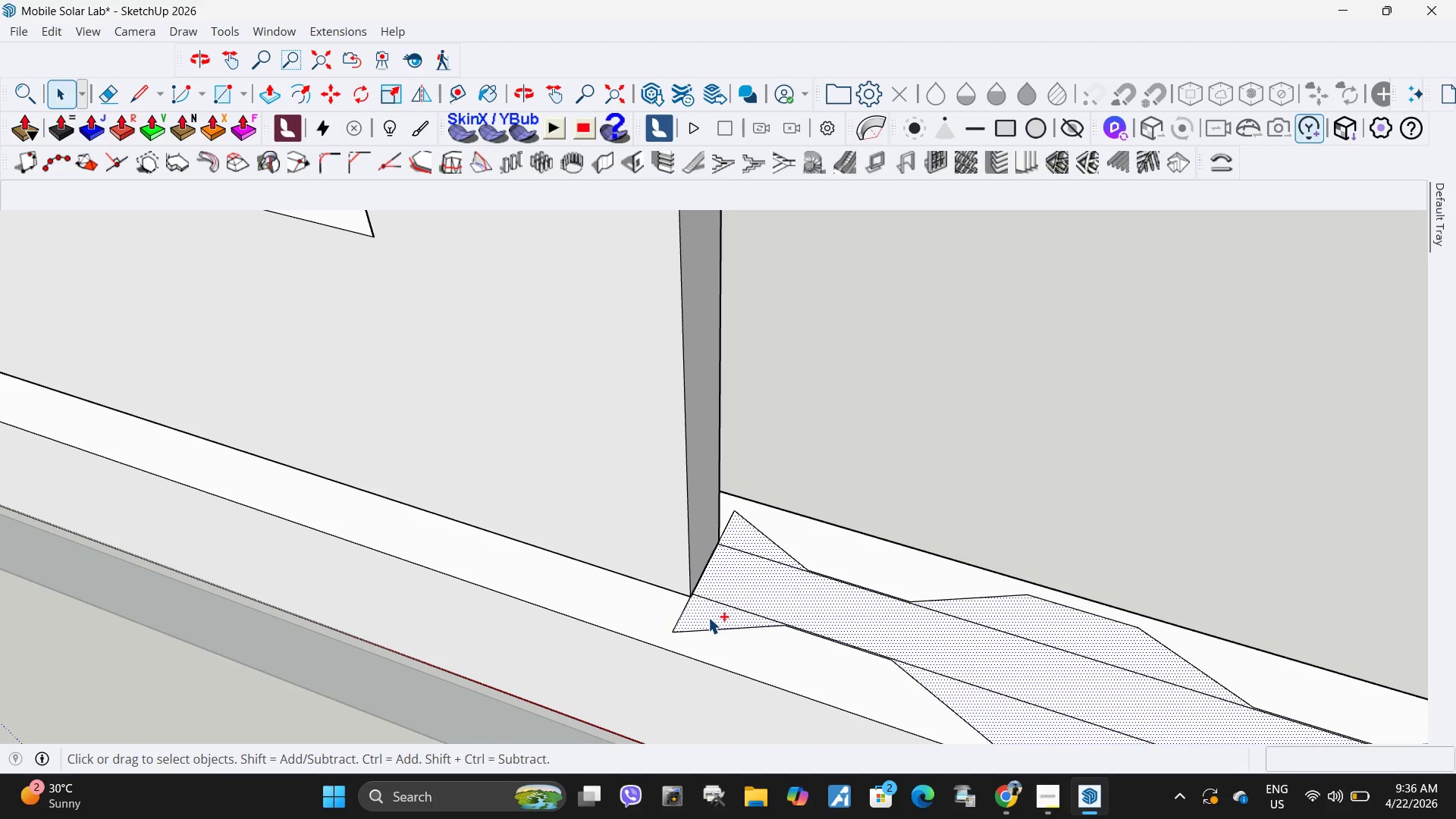 
key(Control+ControlLeft)
 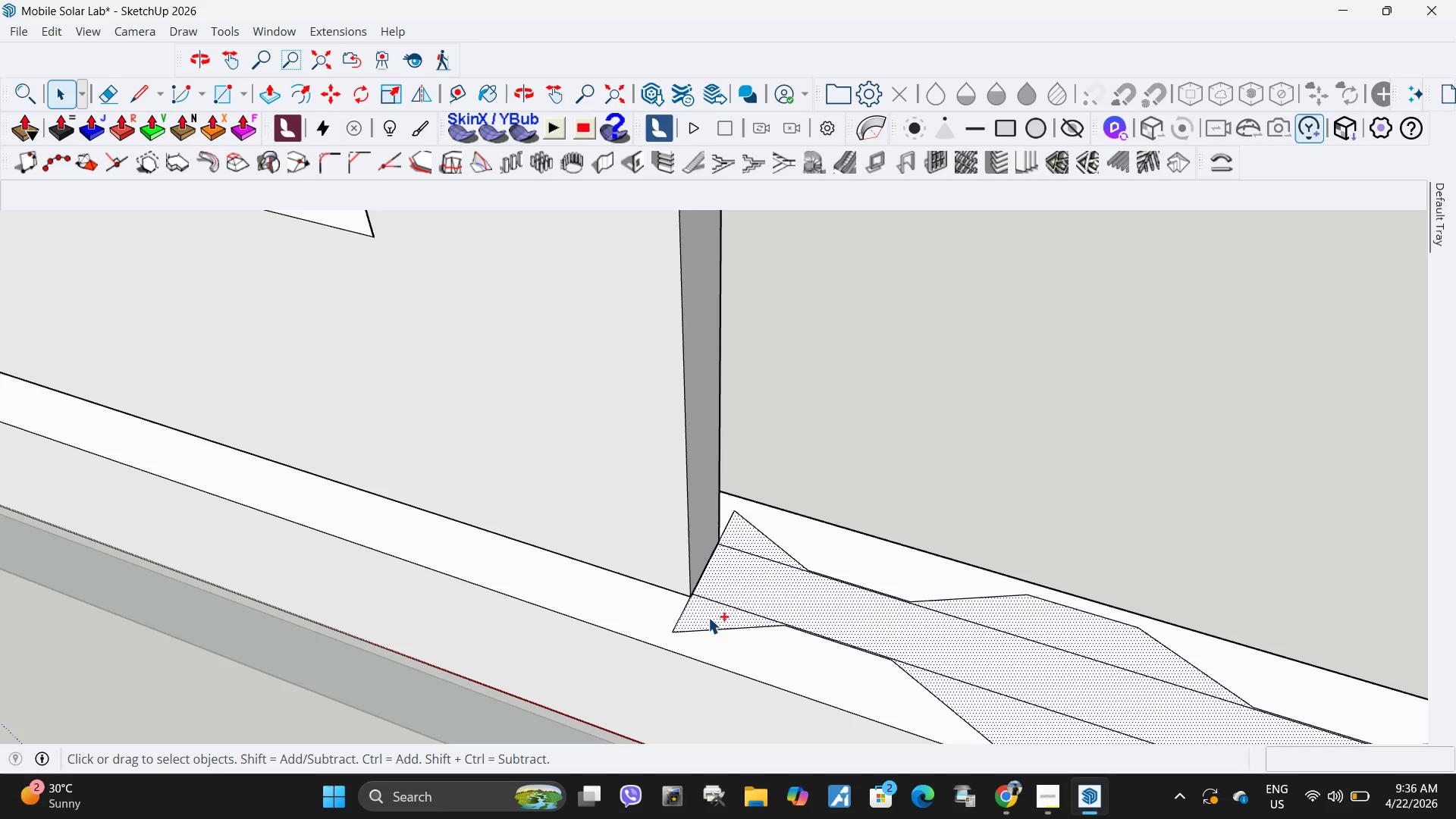 
key(Control+ControlLeft)
 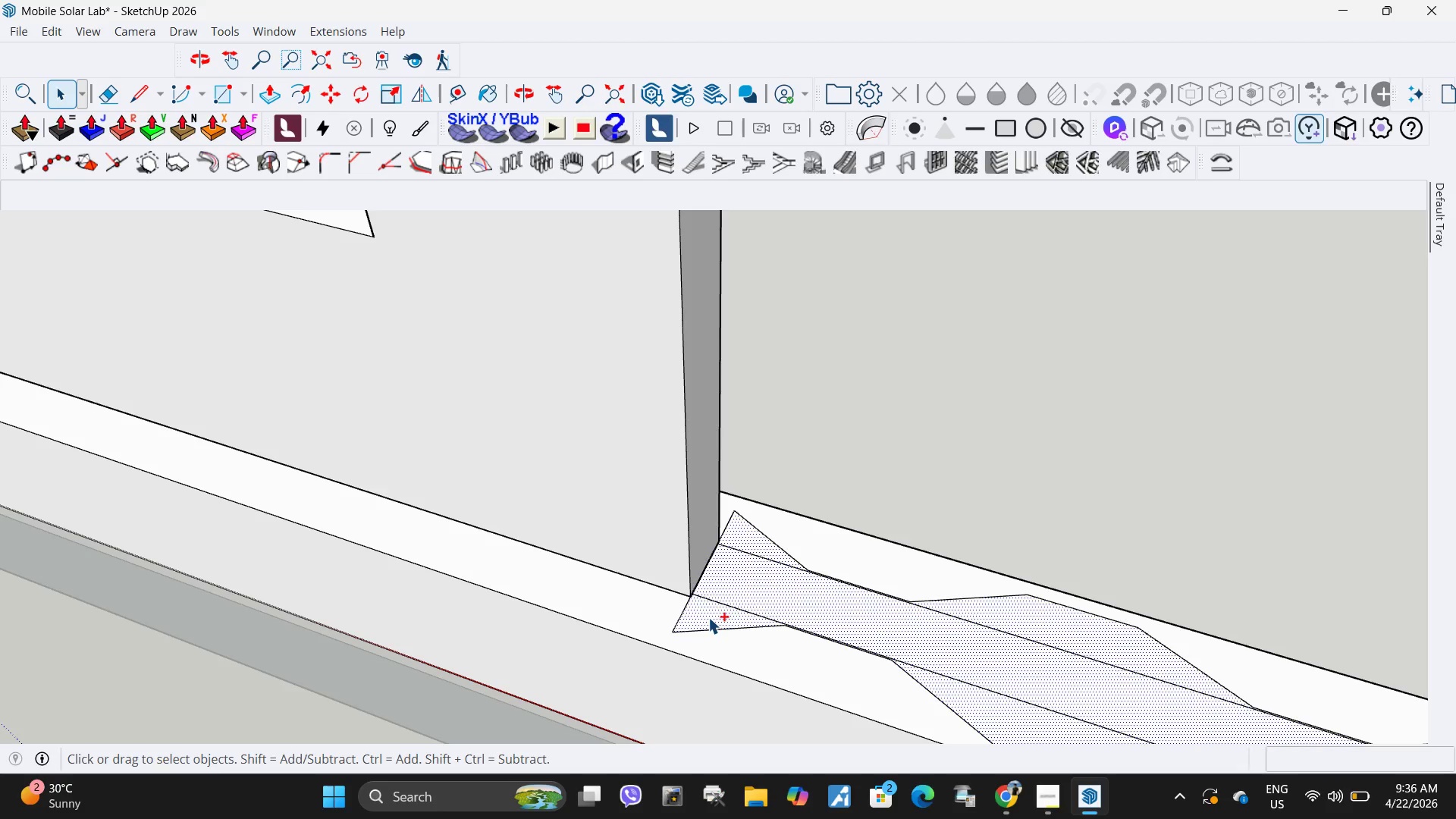 
key(Control+ControlLeft)
 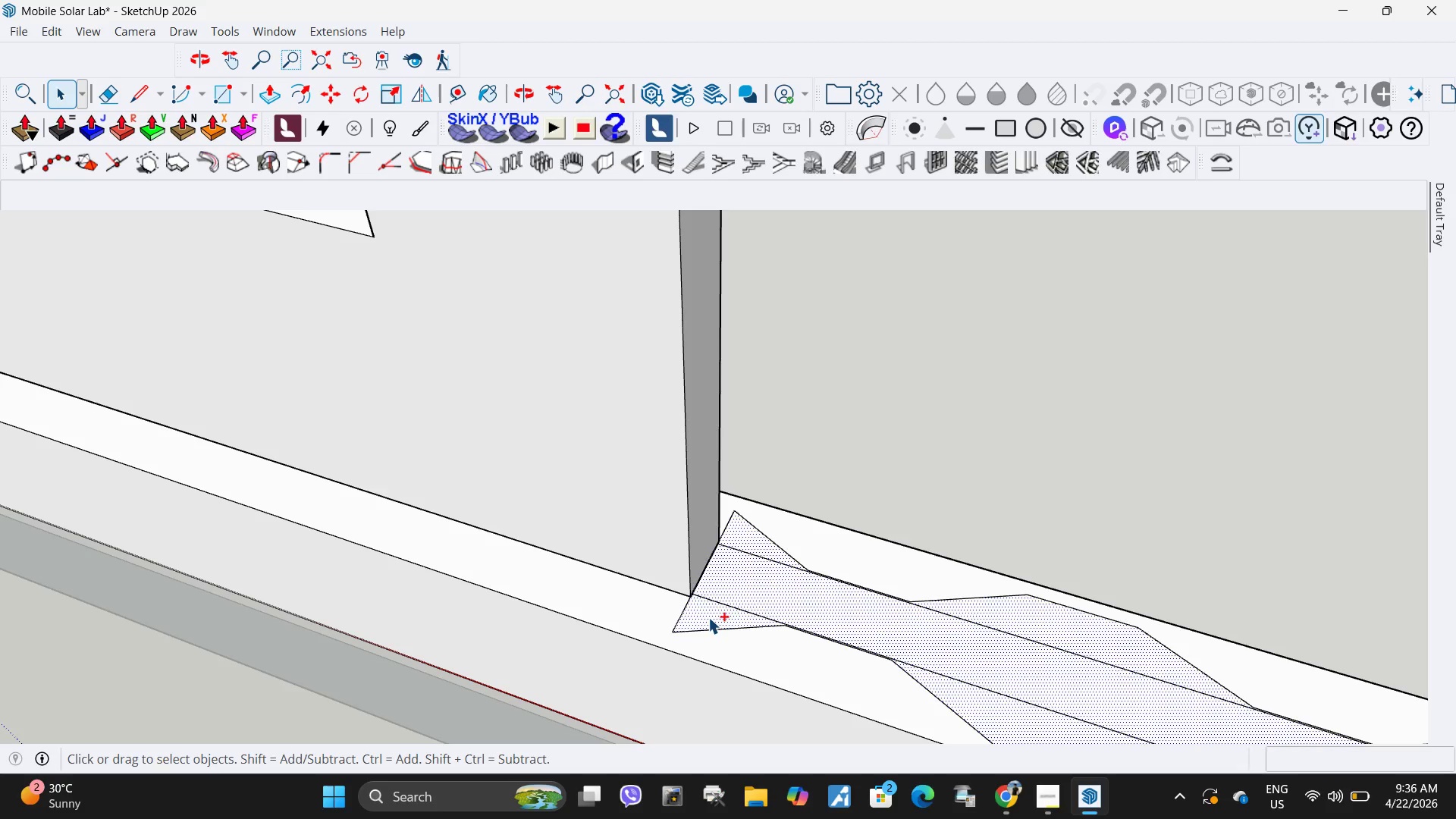 
key(Control+ControlLeft)
 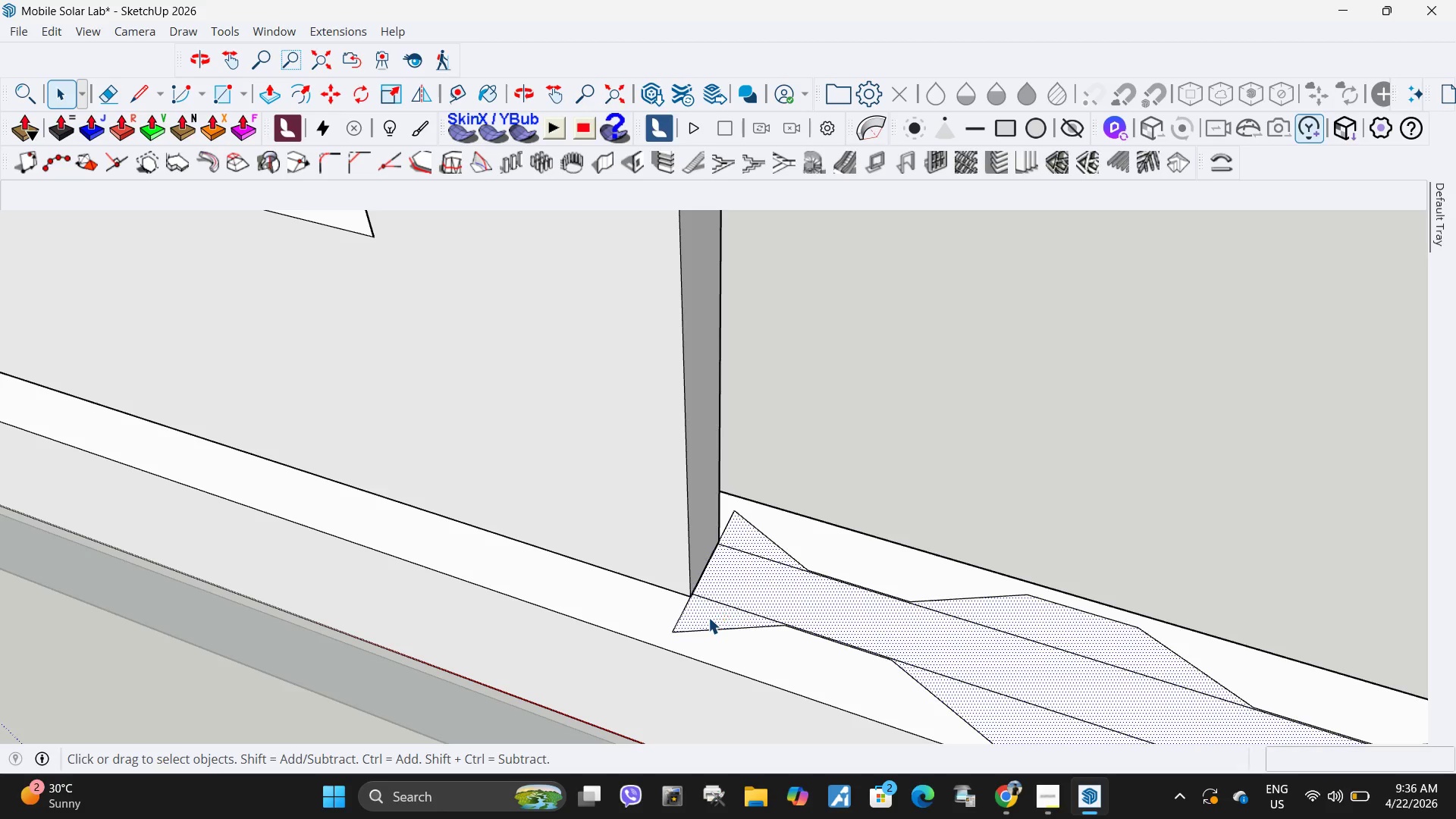 
scroll: coordinate [708, 617], scroll_direction: down, amount: 5.0
 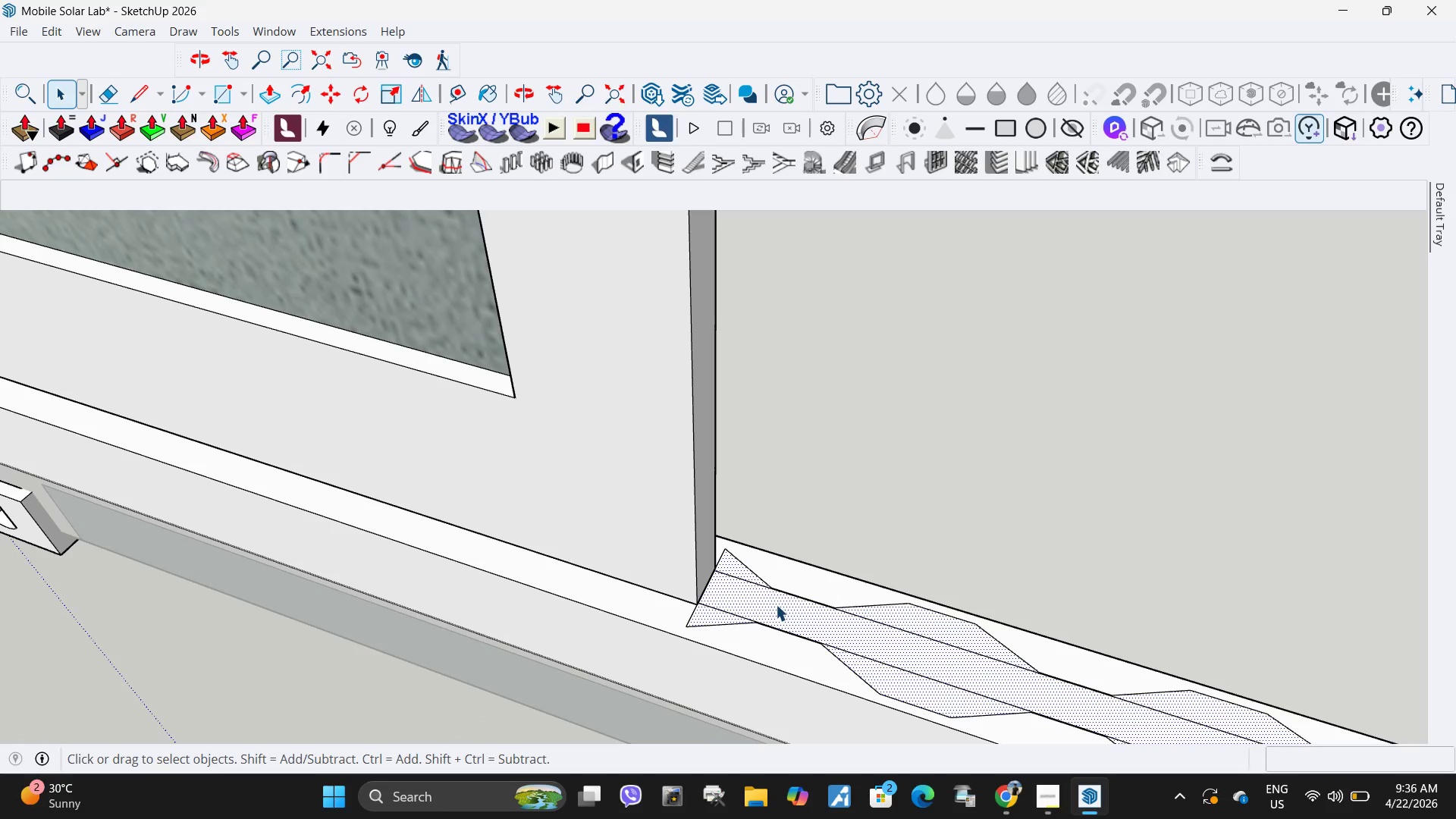 
key(P)
 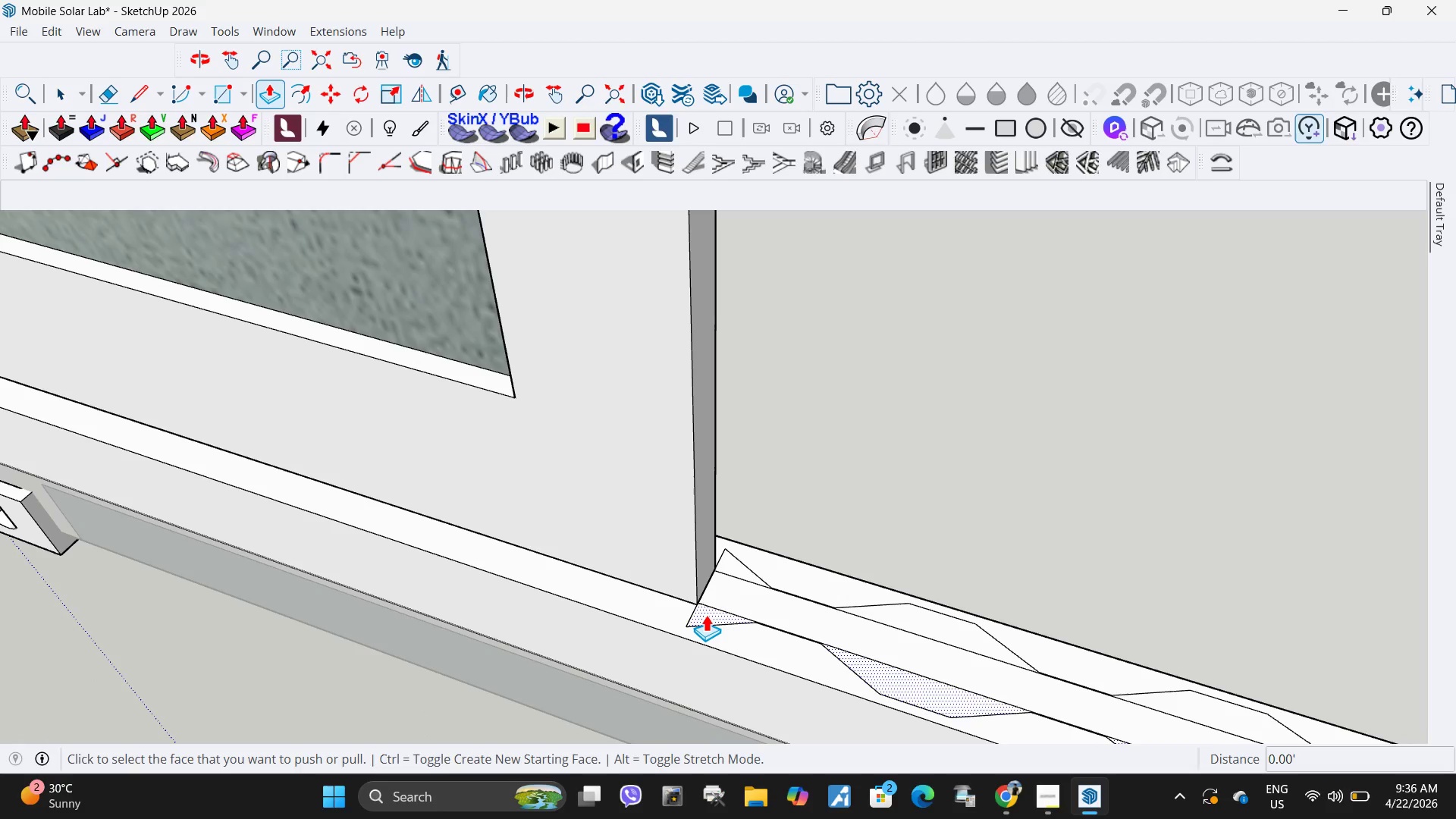 
left_click([707, 614])
 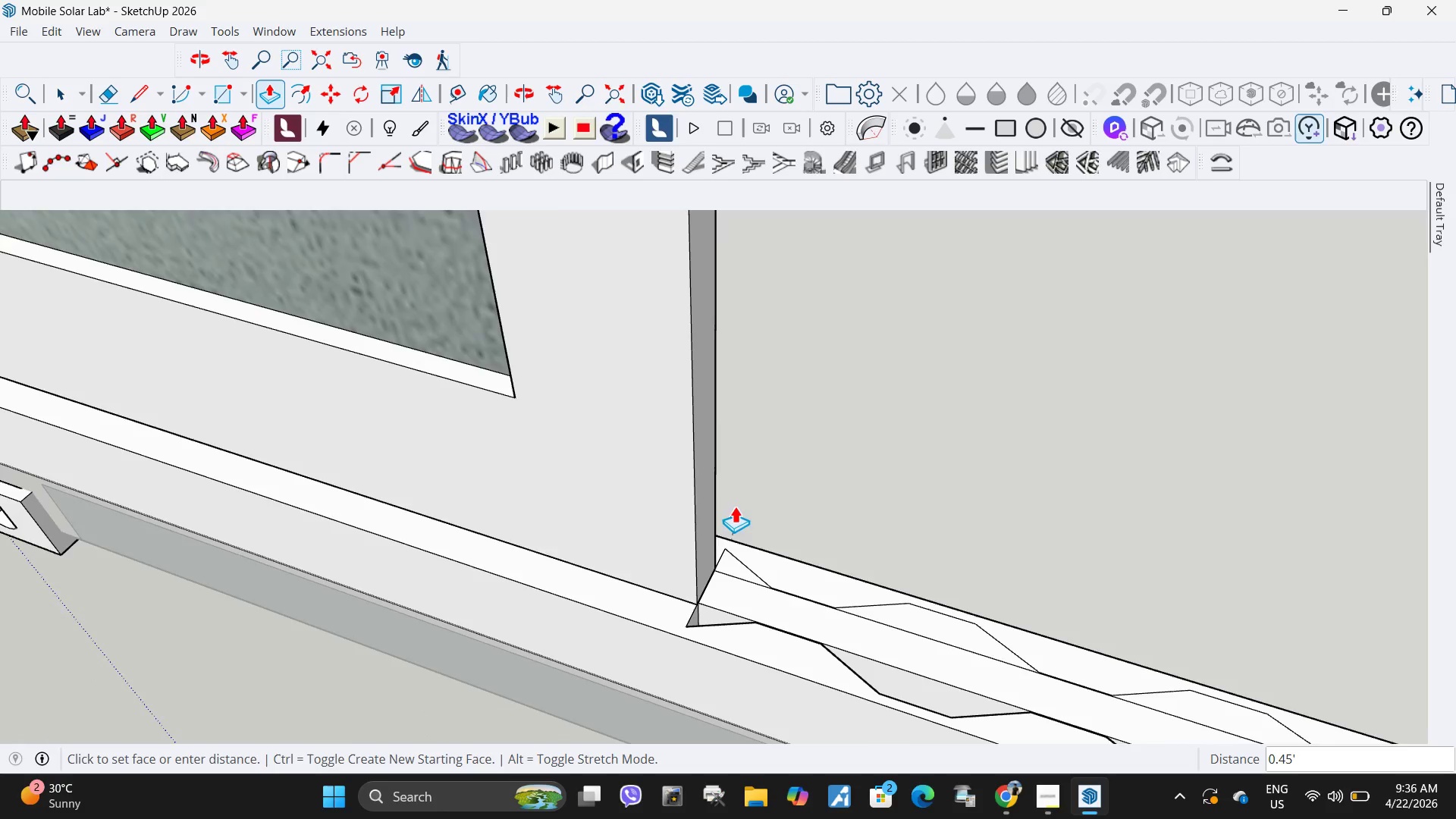 
scroll: coordinate [727, 516], scroll_direction: down, amount: 24.0
 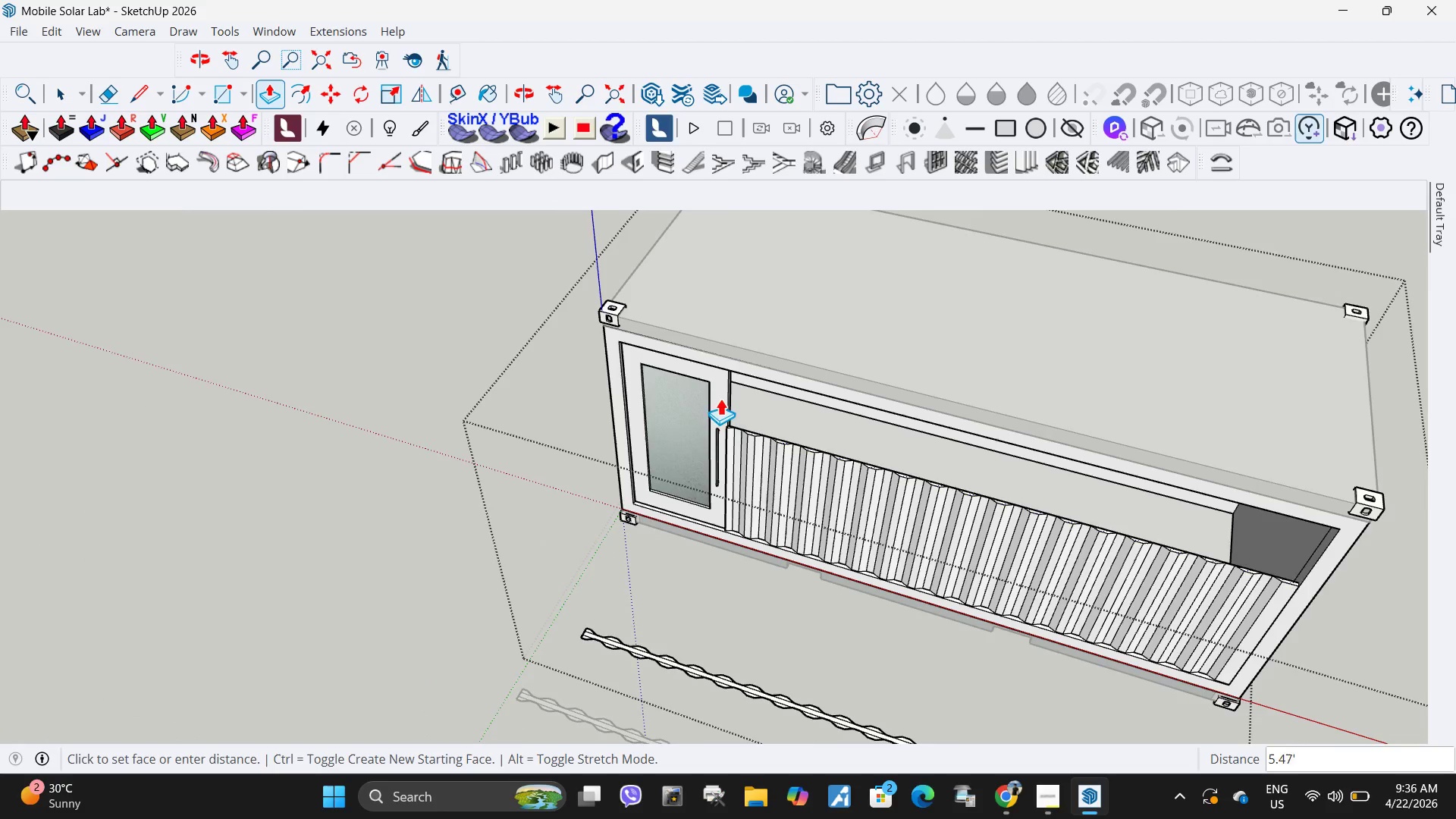 
scroll: coordinate [739, 372], scroll_direction: up, amount: 7.0
 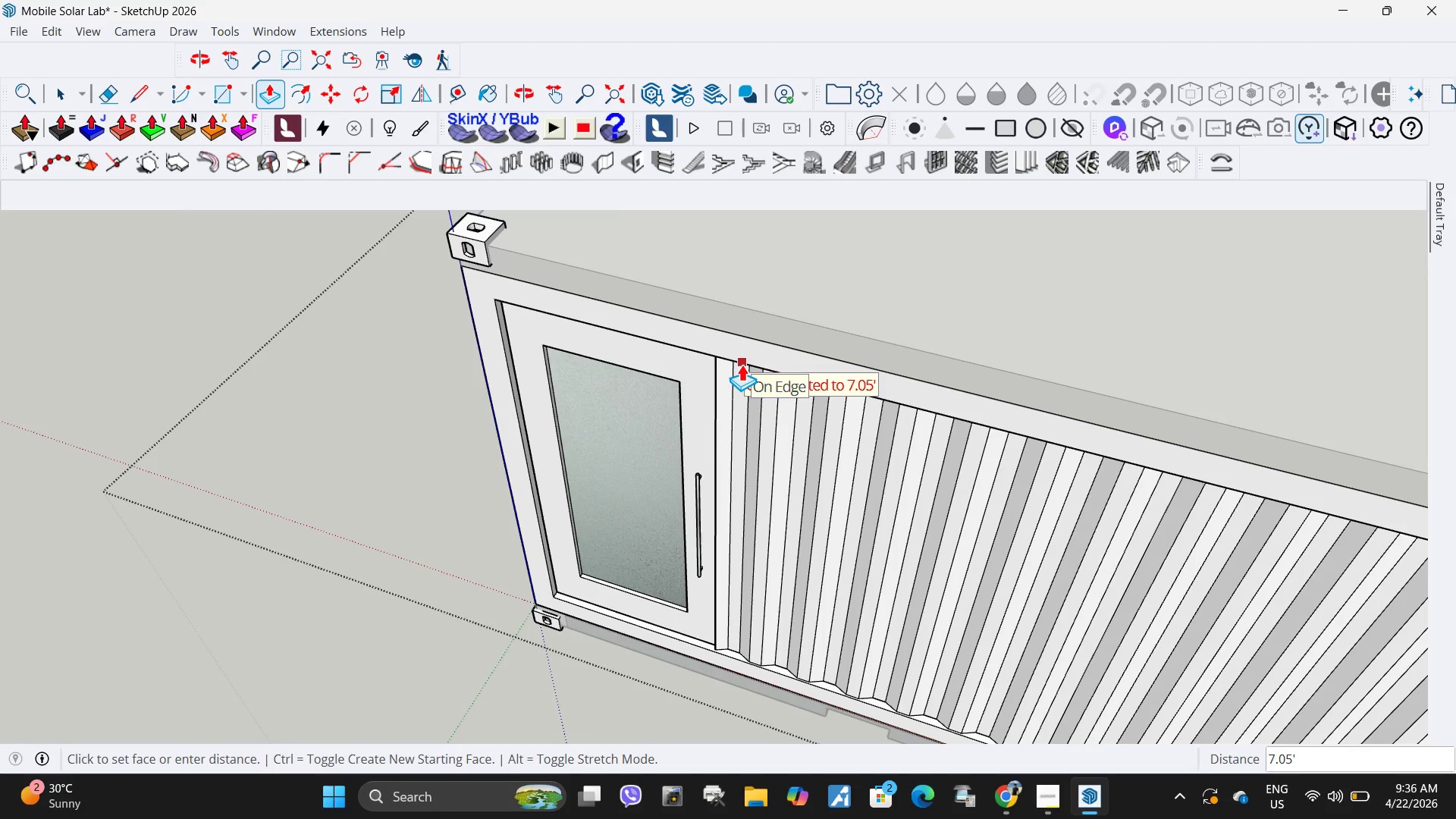 
left_click([742, 364])
 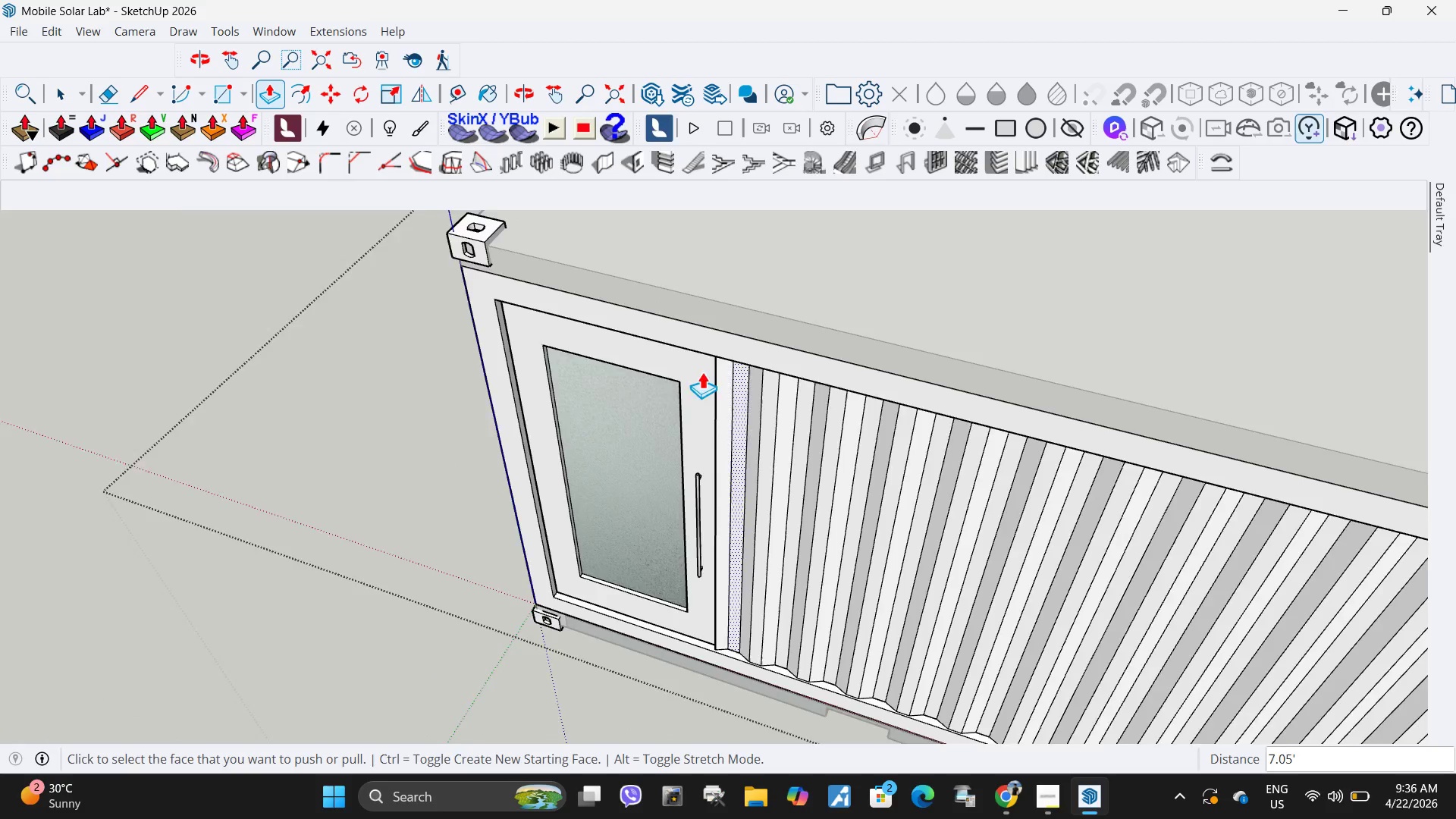 
scroll: coordinate [414, 395], scroll_direction: down, amount: 11.0
 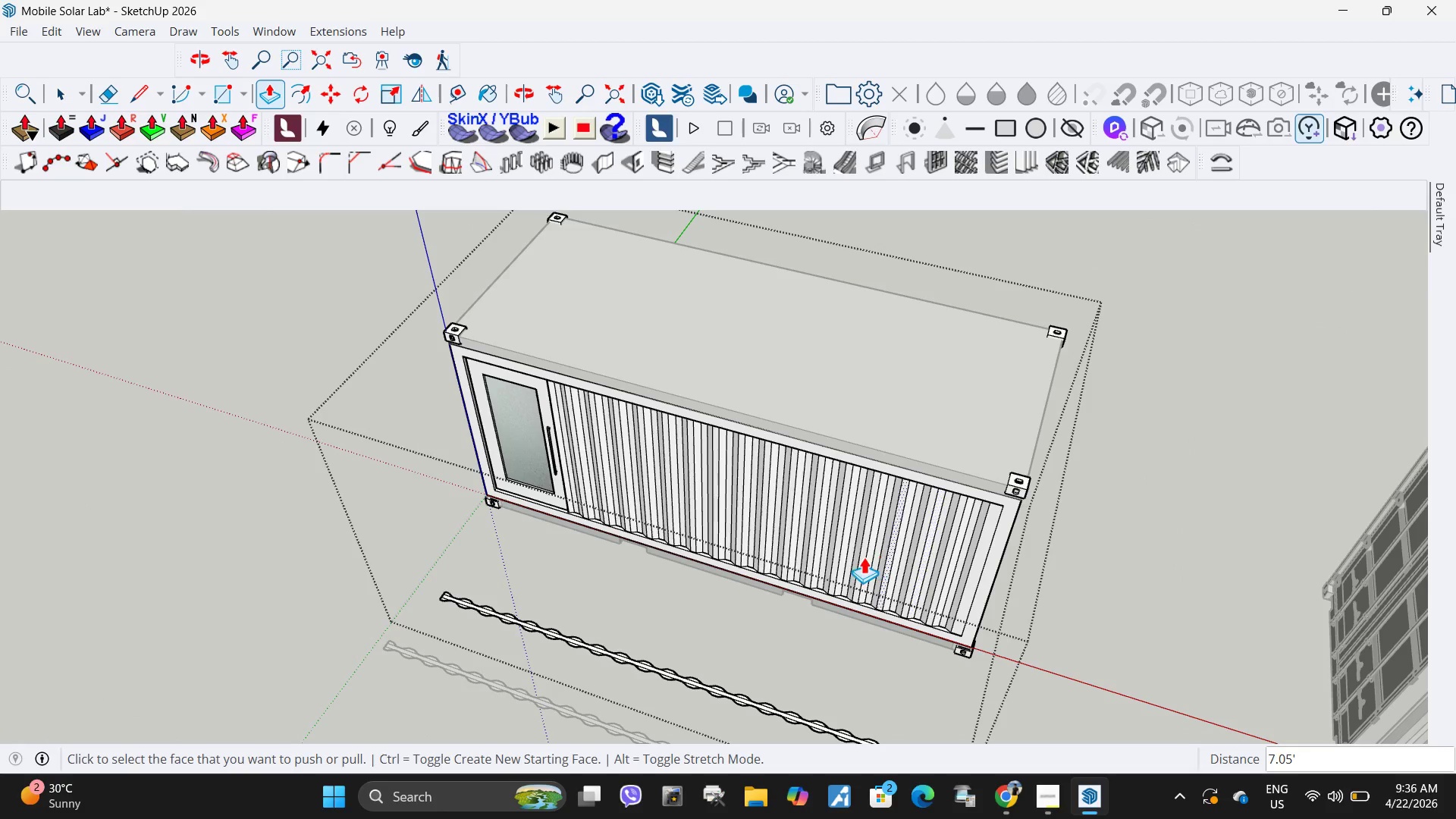 
key(Control+ControlLeft)
 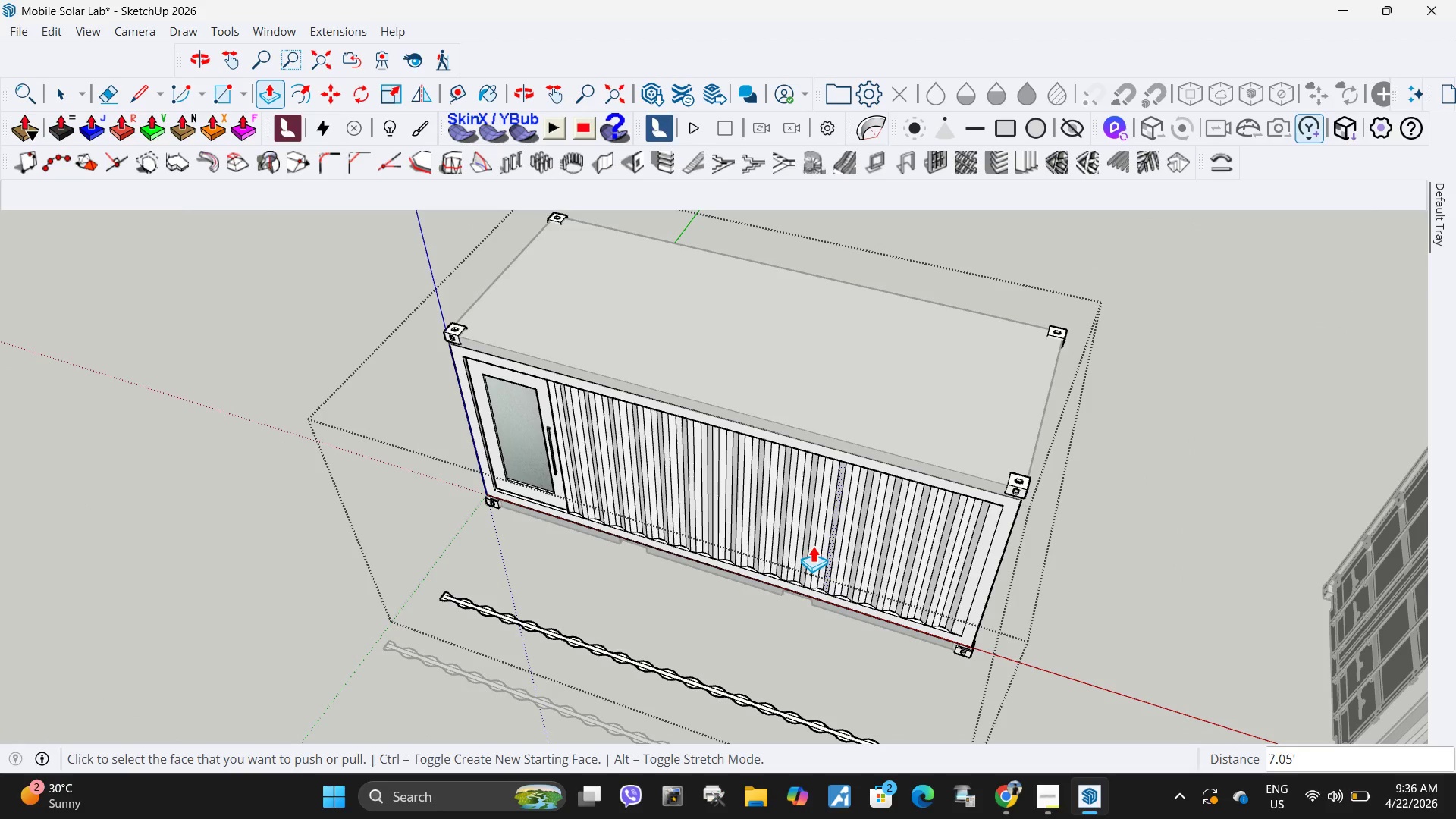 
key(Control+Z)
 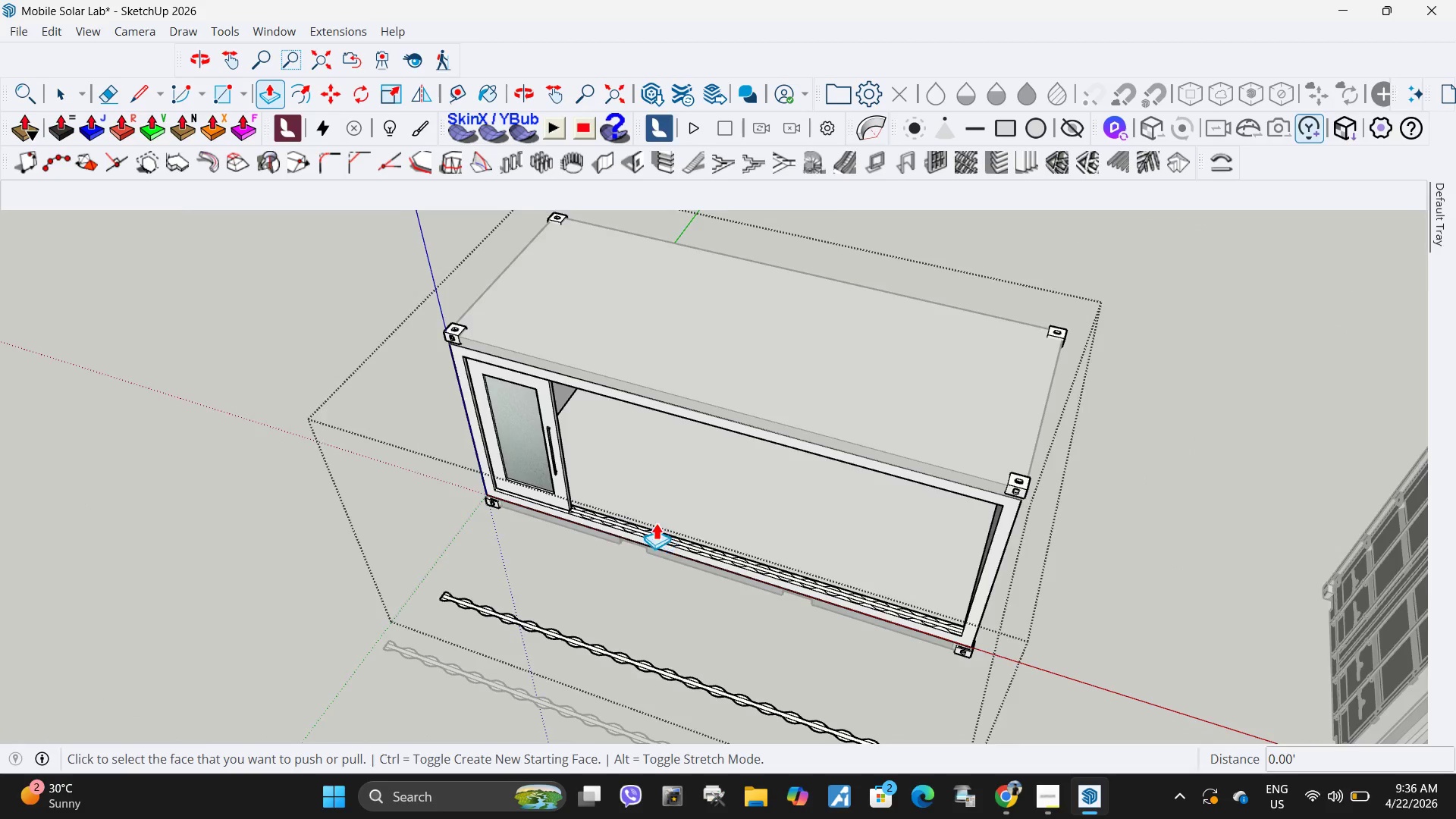 
scroll: coordinate [590, 513], scroll_direction: up, amount: 10.0
 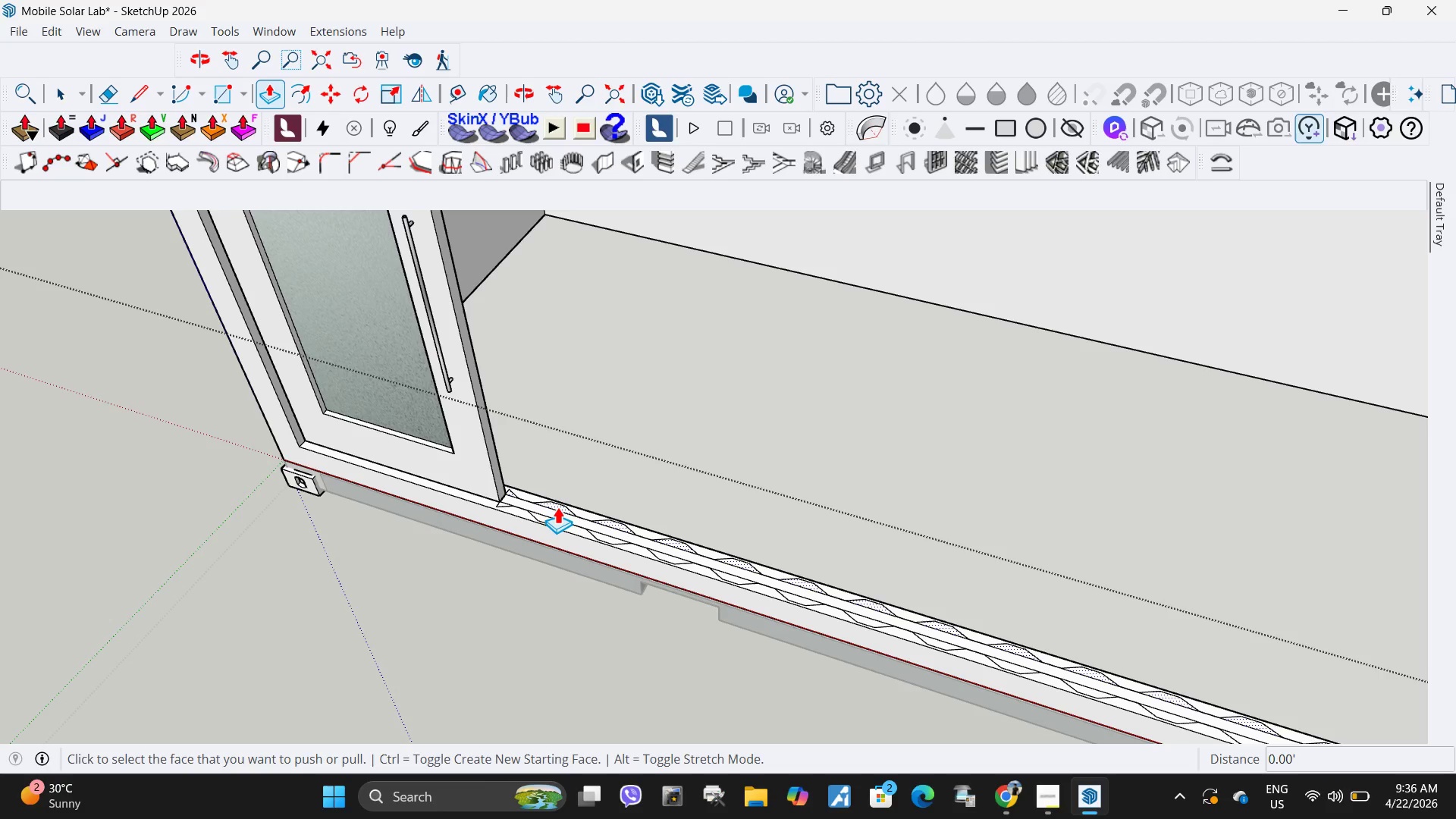 
scroll: coordinate [582, 461], scroll_direction: down, amount: 11.0
 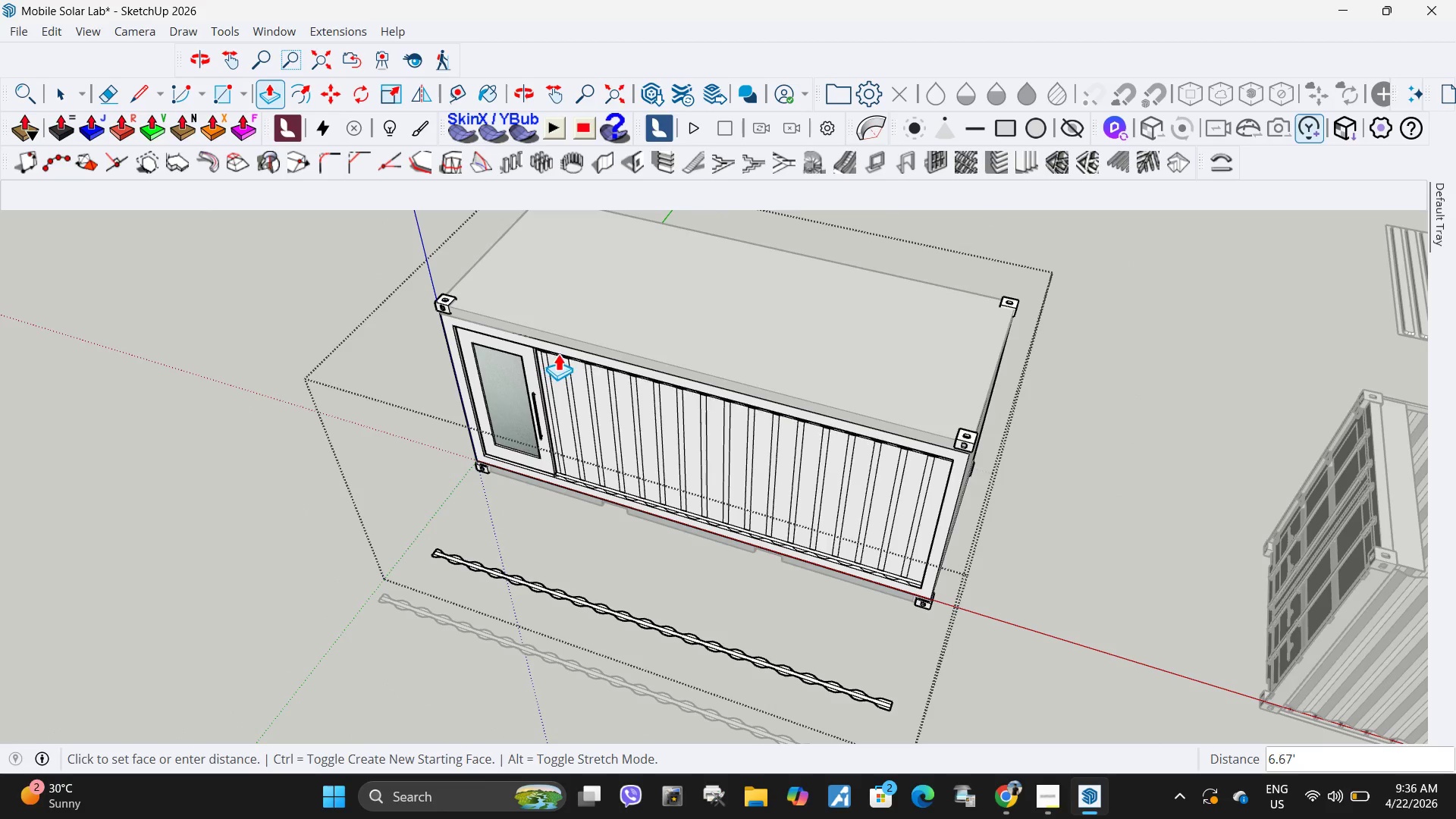 
scroll: coordinate [557, 349], scroll_direction: up, amount: 5.0
 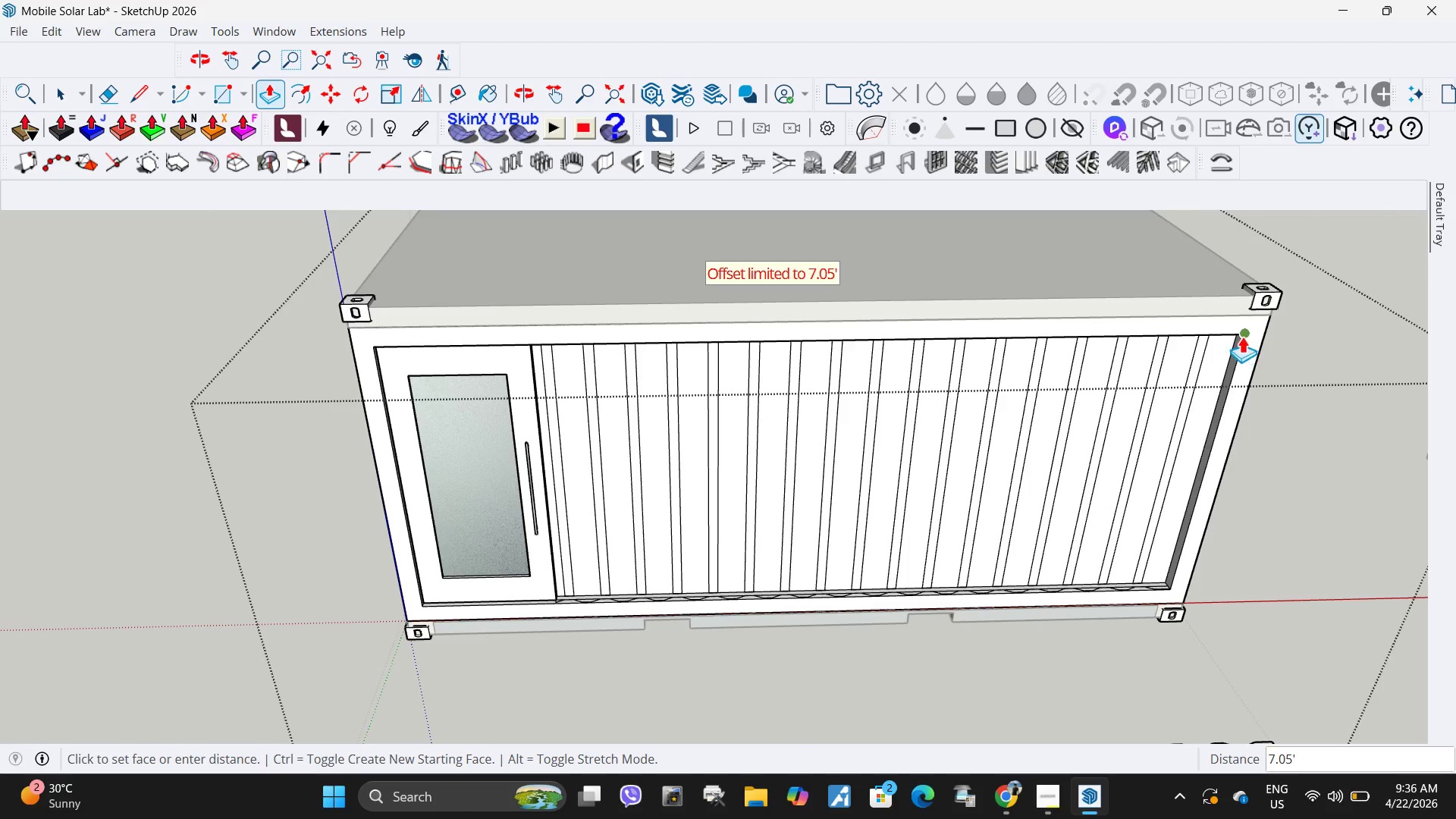 
left_click([1239, 333])
 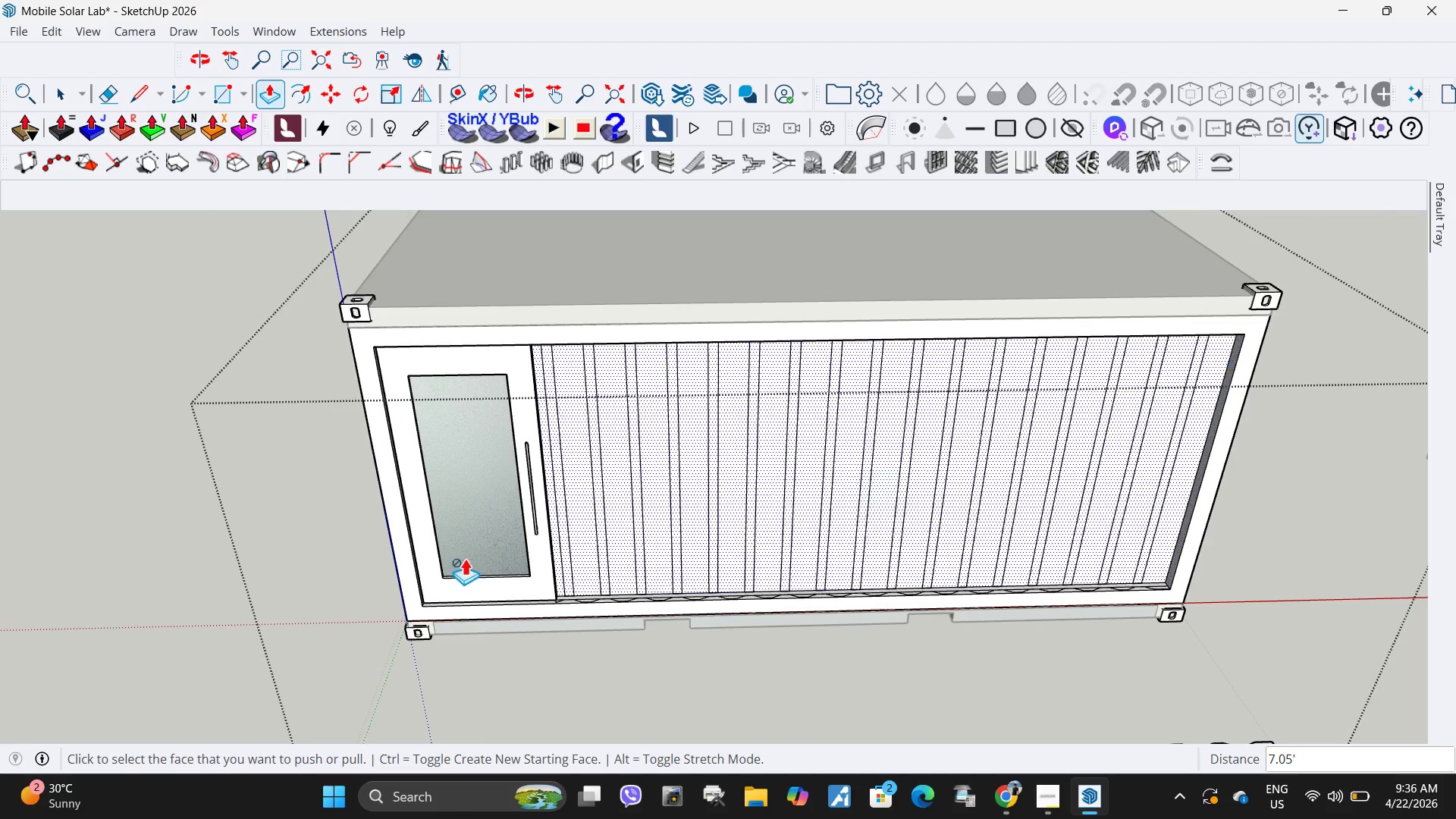 
scroll: coordinate [648, 619], scroll_direction: up, amount: 11.0
 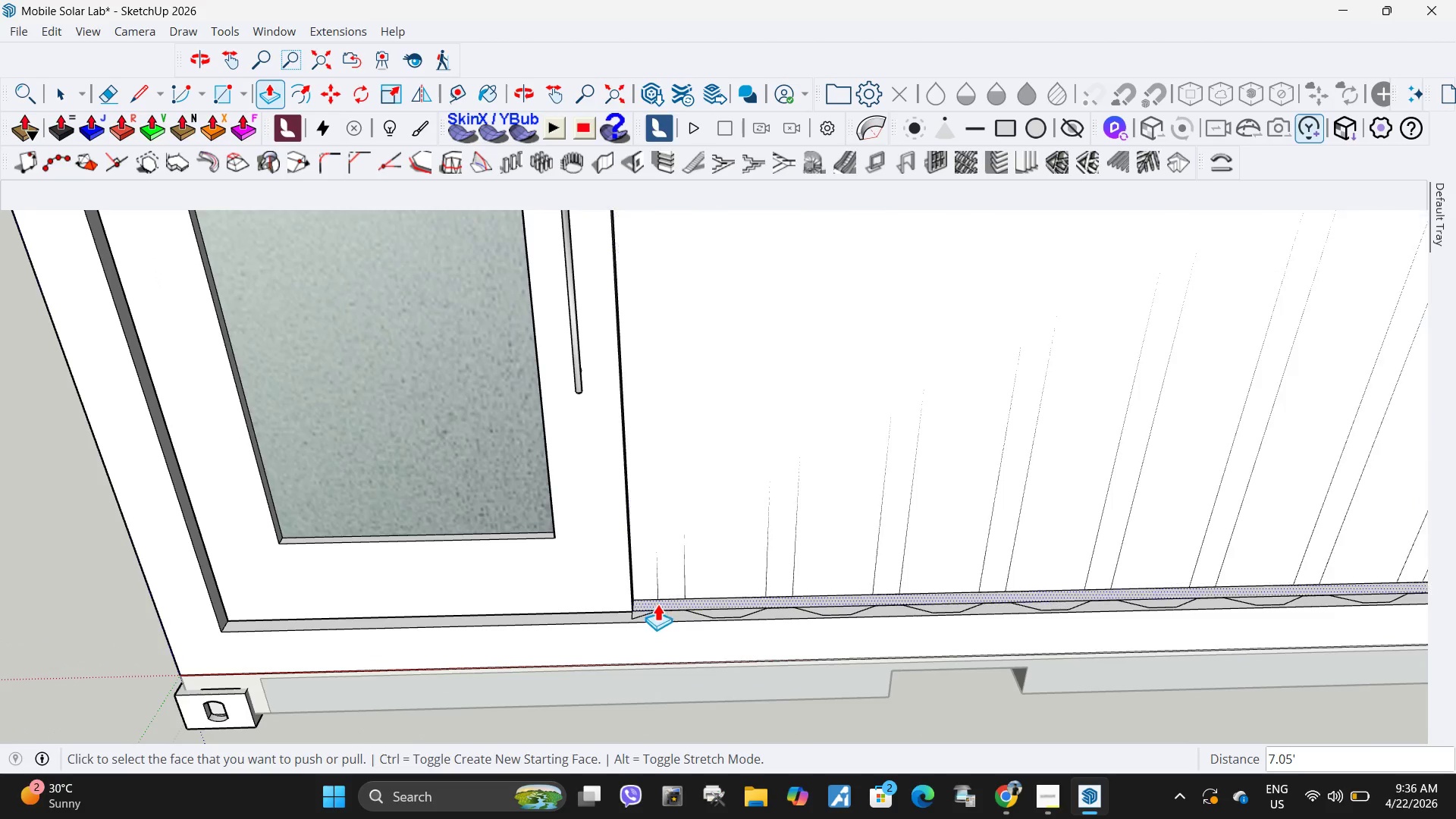 
left_click([657, 604])
 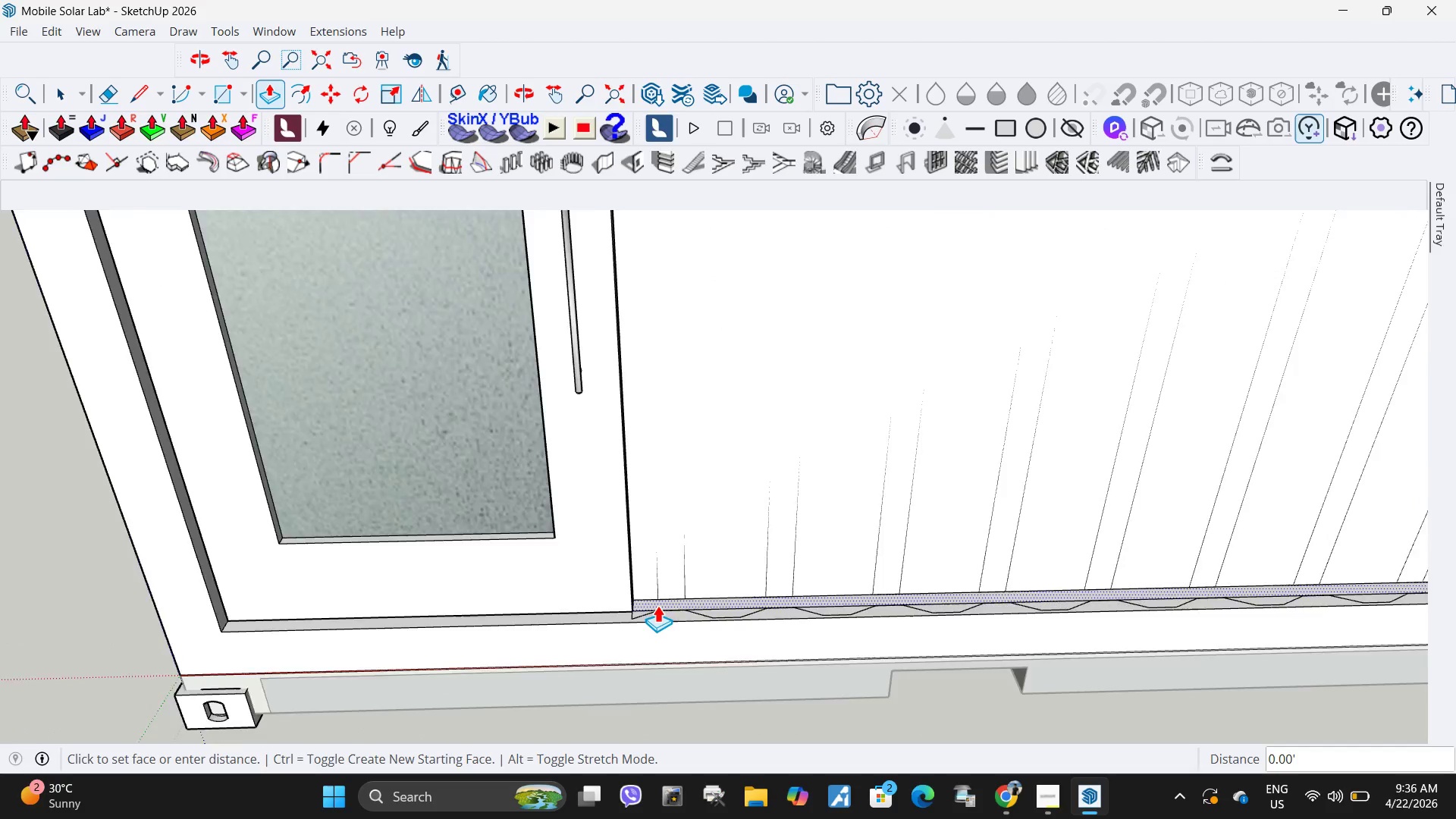 
scroll: coordinate [657, 605], scroll_direction: down, amount: 11.0
 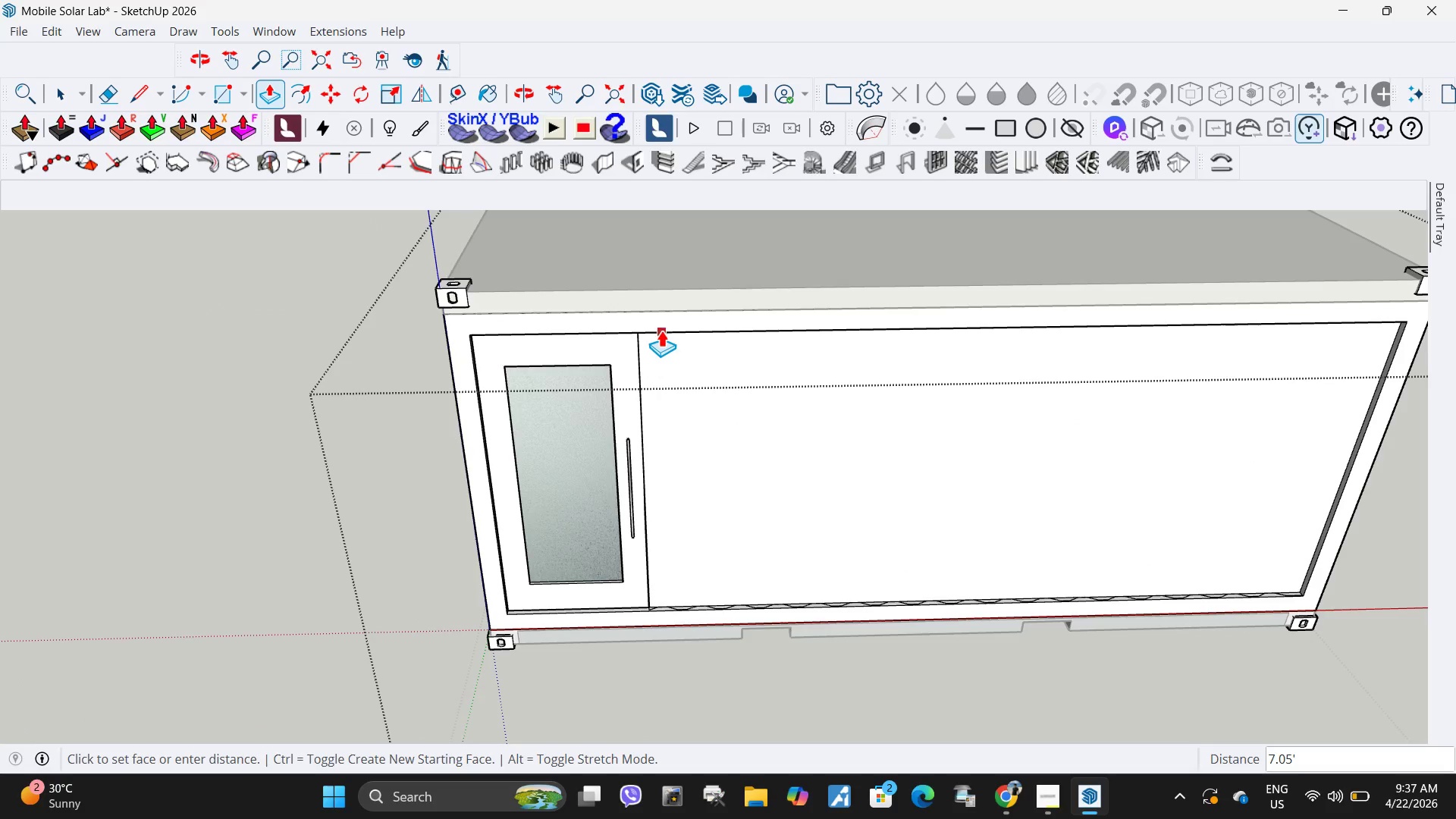 
left_click([661, 333])
 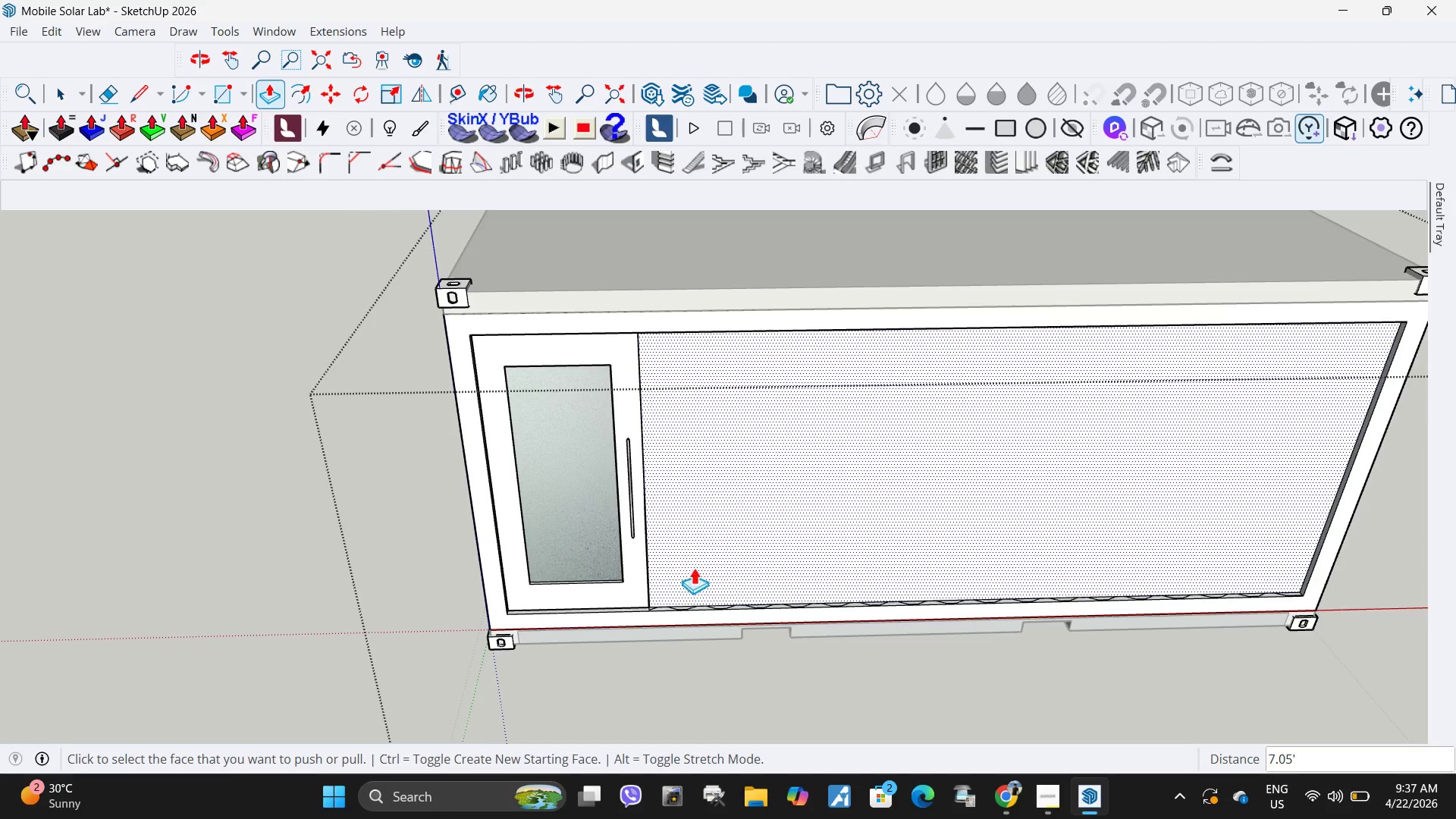 
scroll: coordinate [664, 620], scroll_direction: up, amount: 7.0
 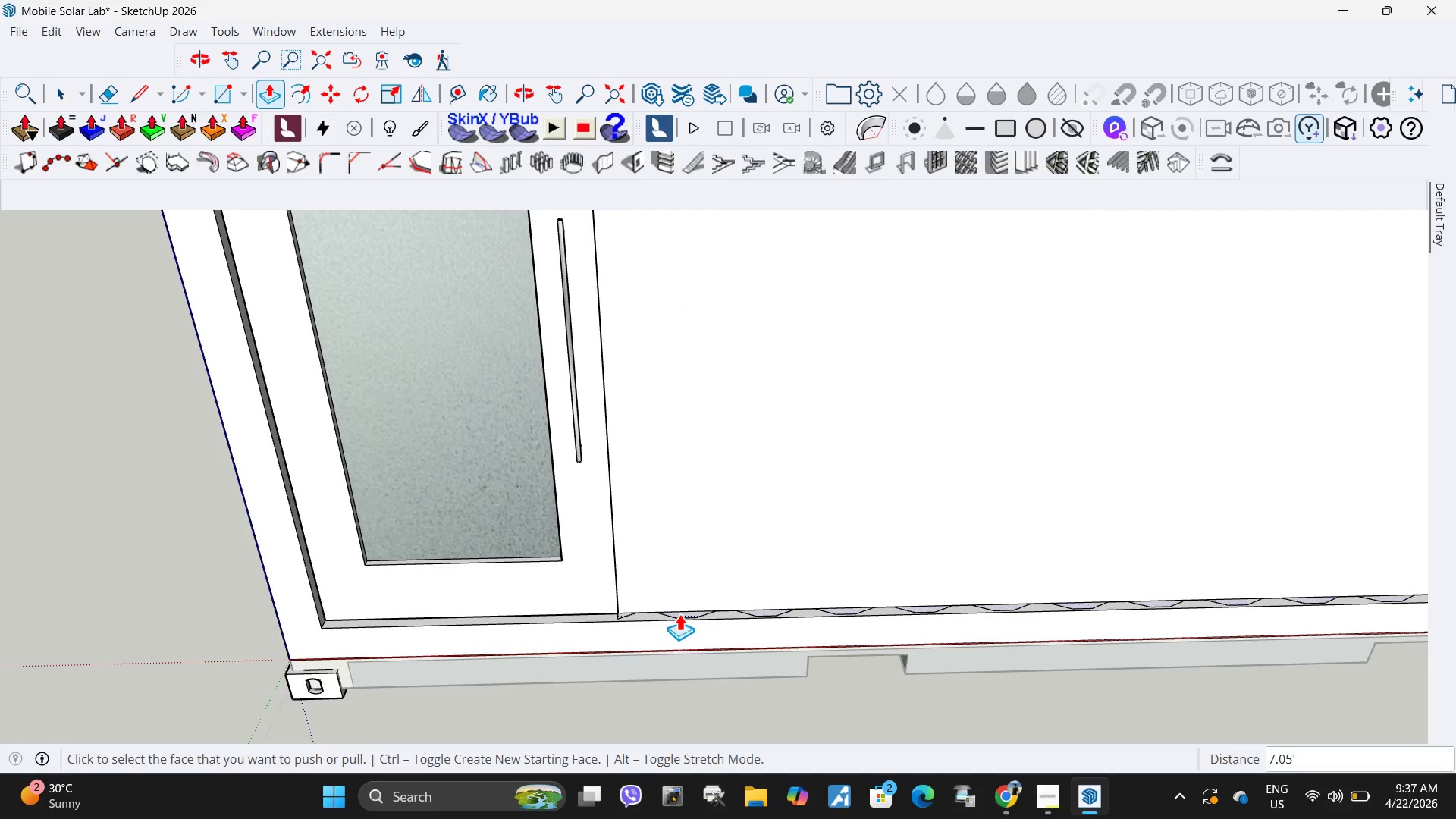 
left_click([679, 613])
 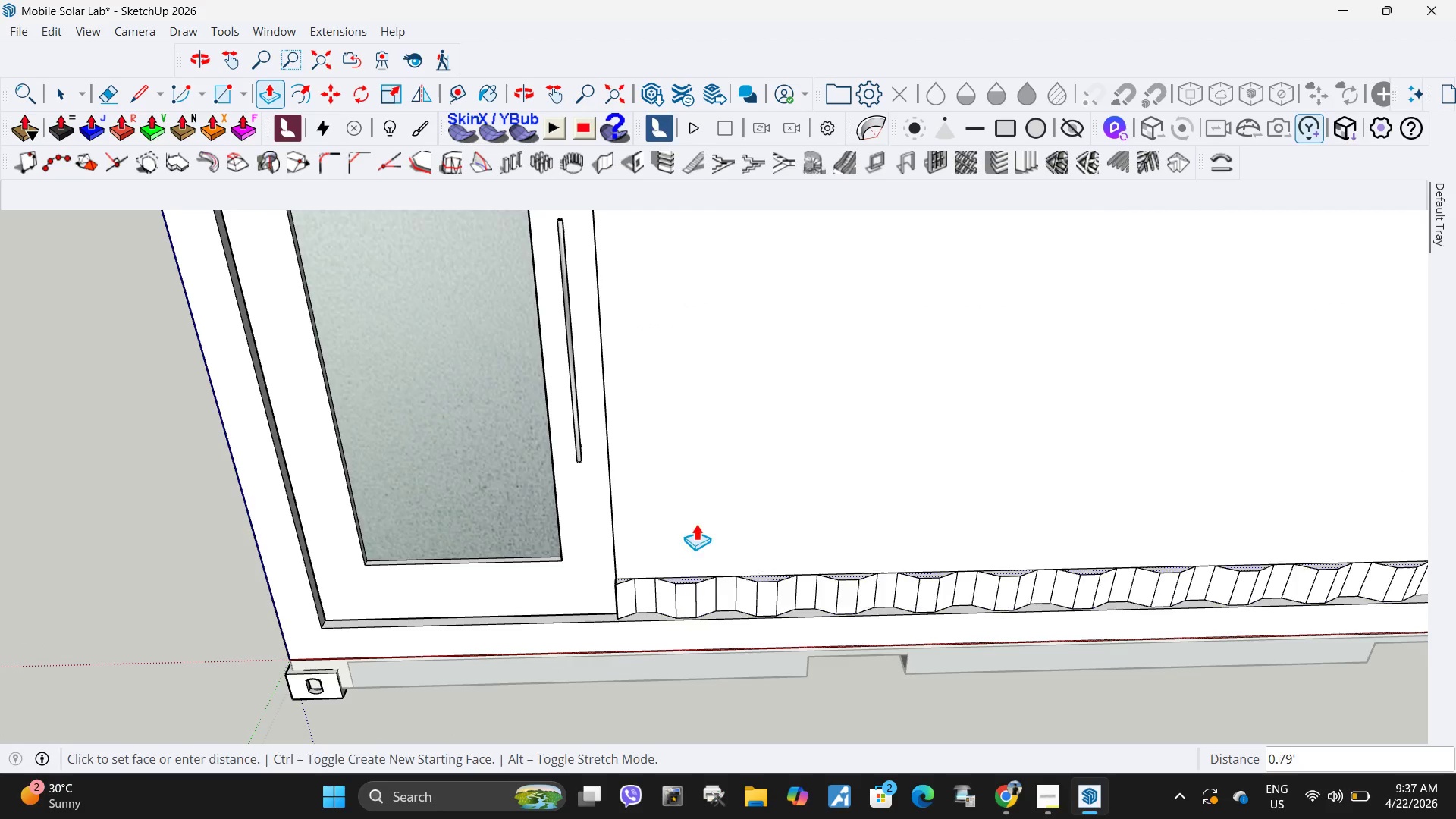 
scroll: coordinate [671, 414], scroll_direction: down, amount: 10.0
 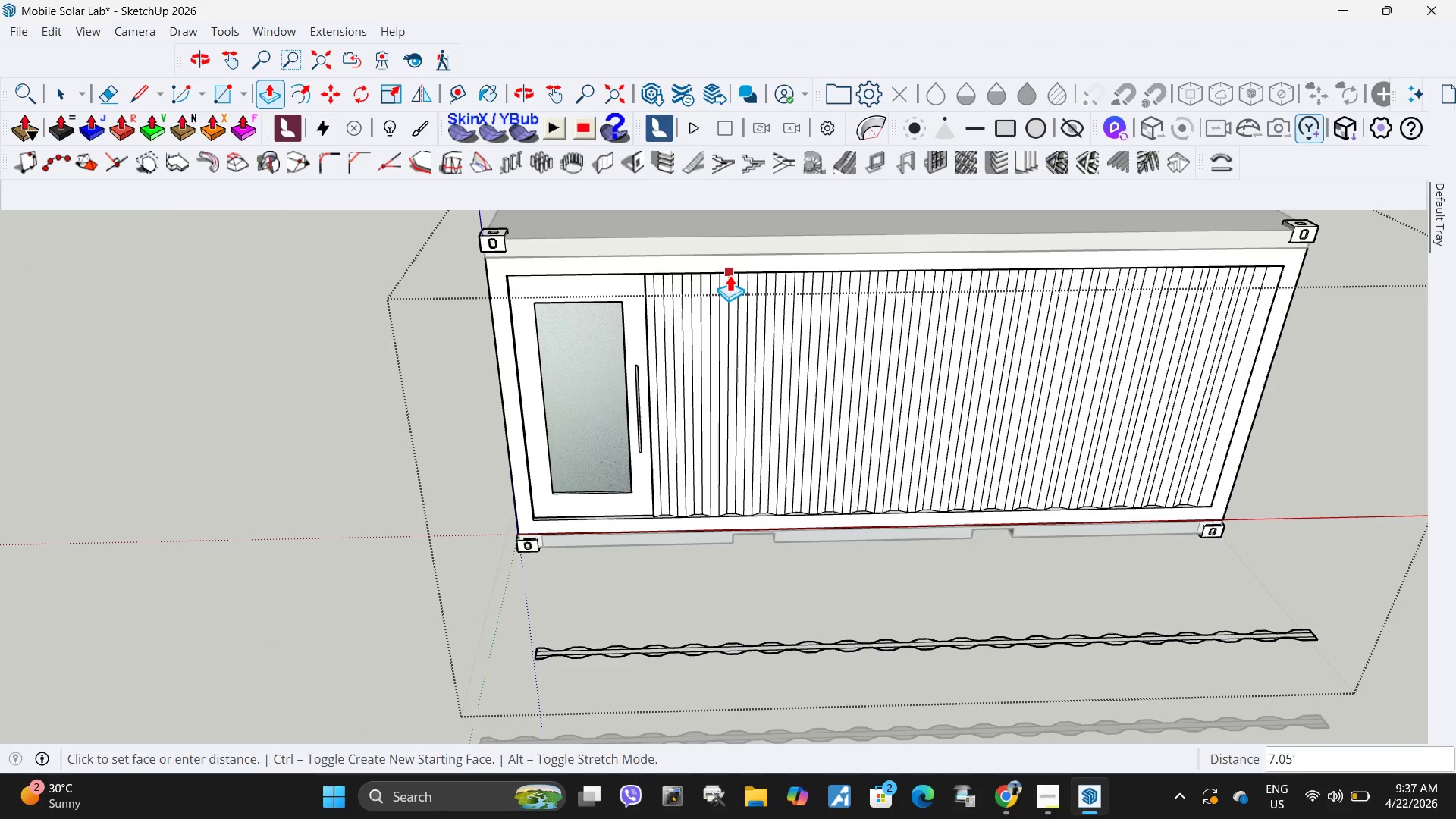 
left_click([730, 275])
 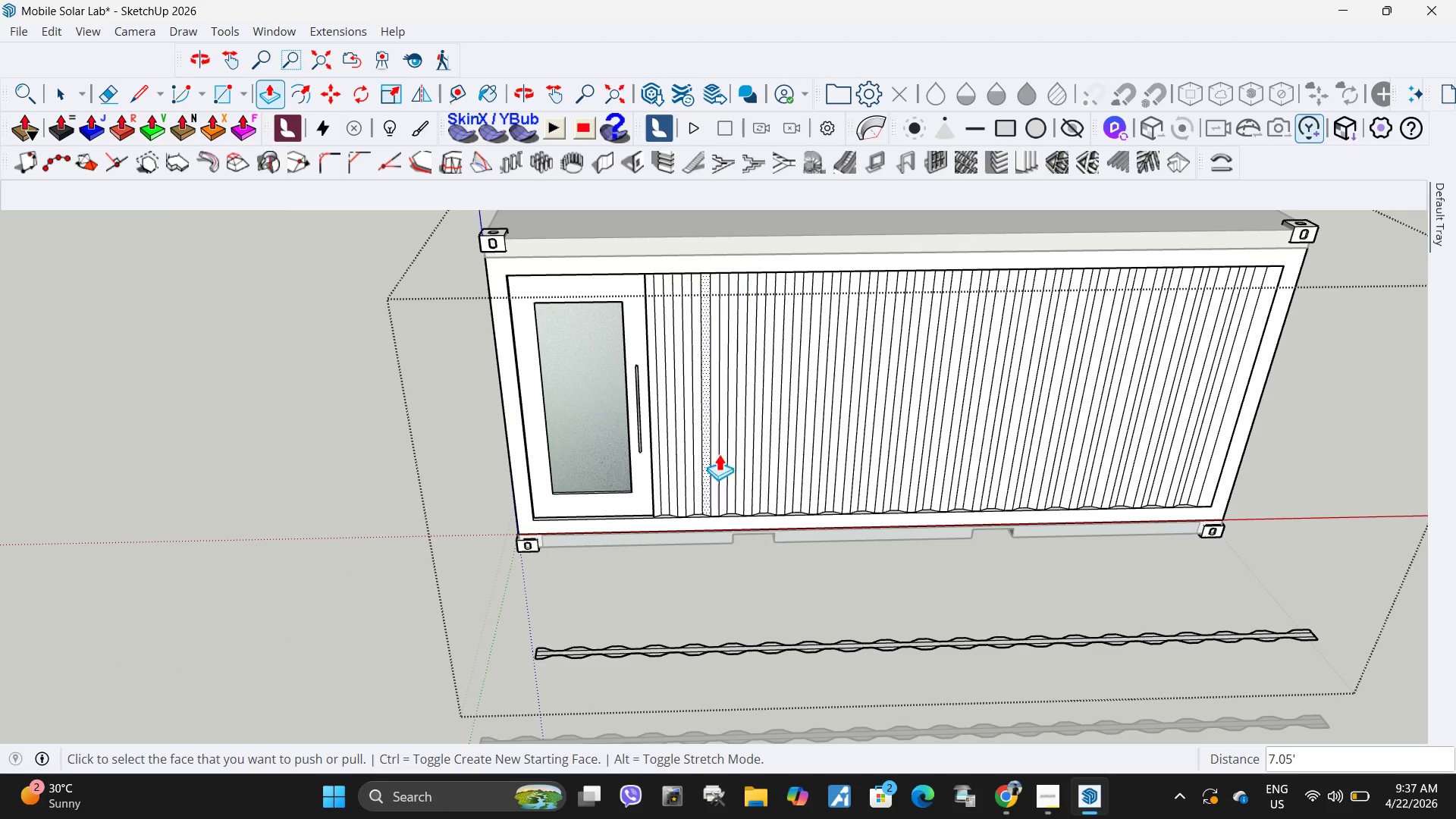 
scroll: coordinate [753, 547], scroll_direction: down, amount: 1.0
 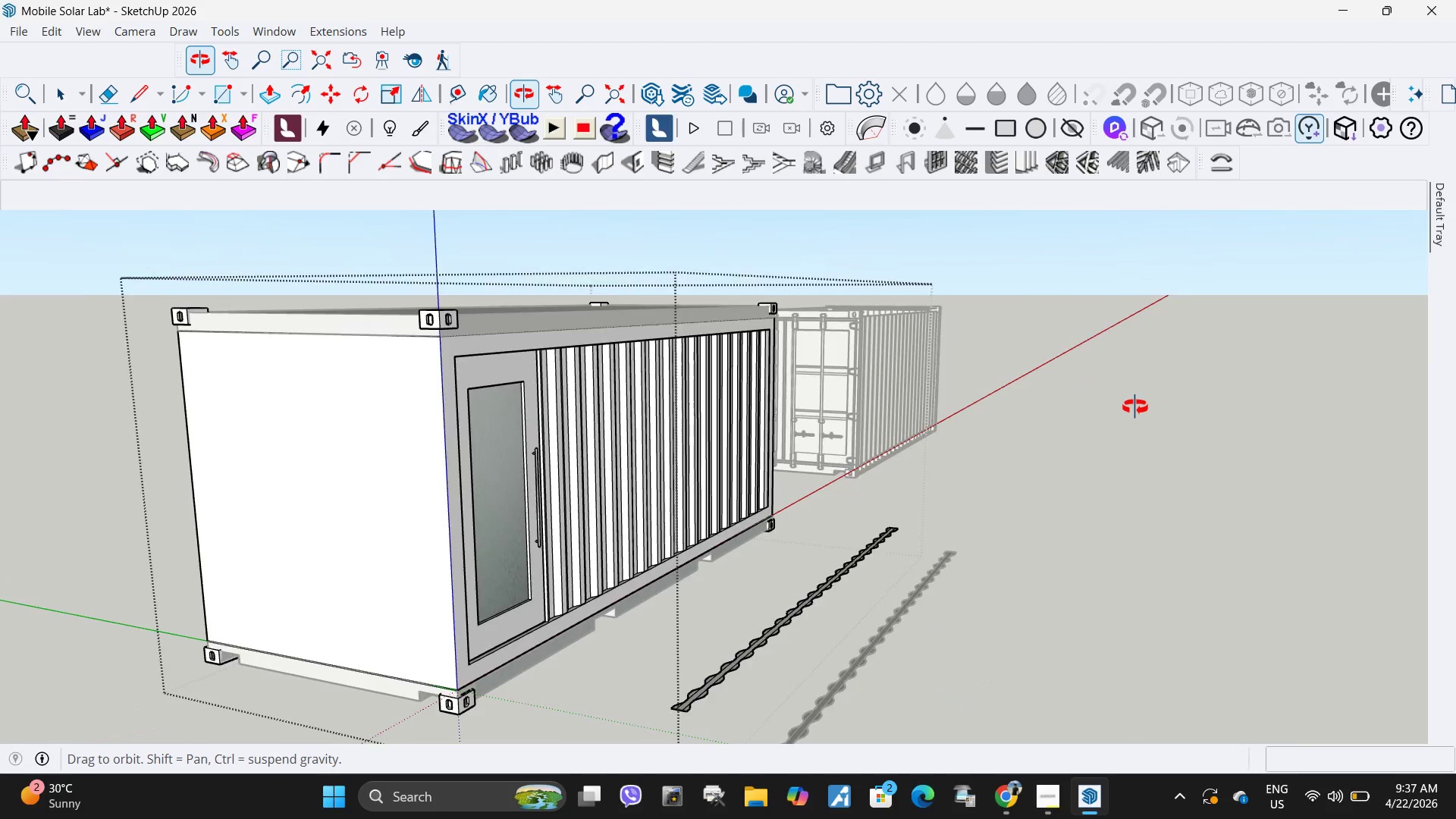 
key(Space)
 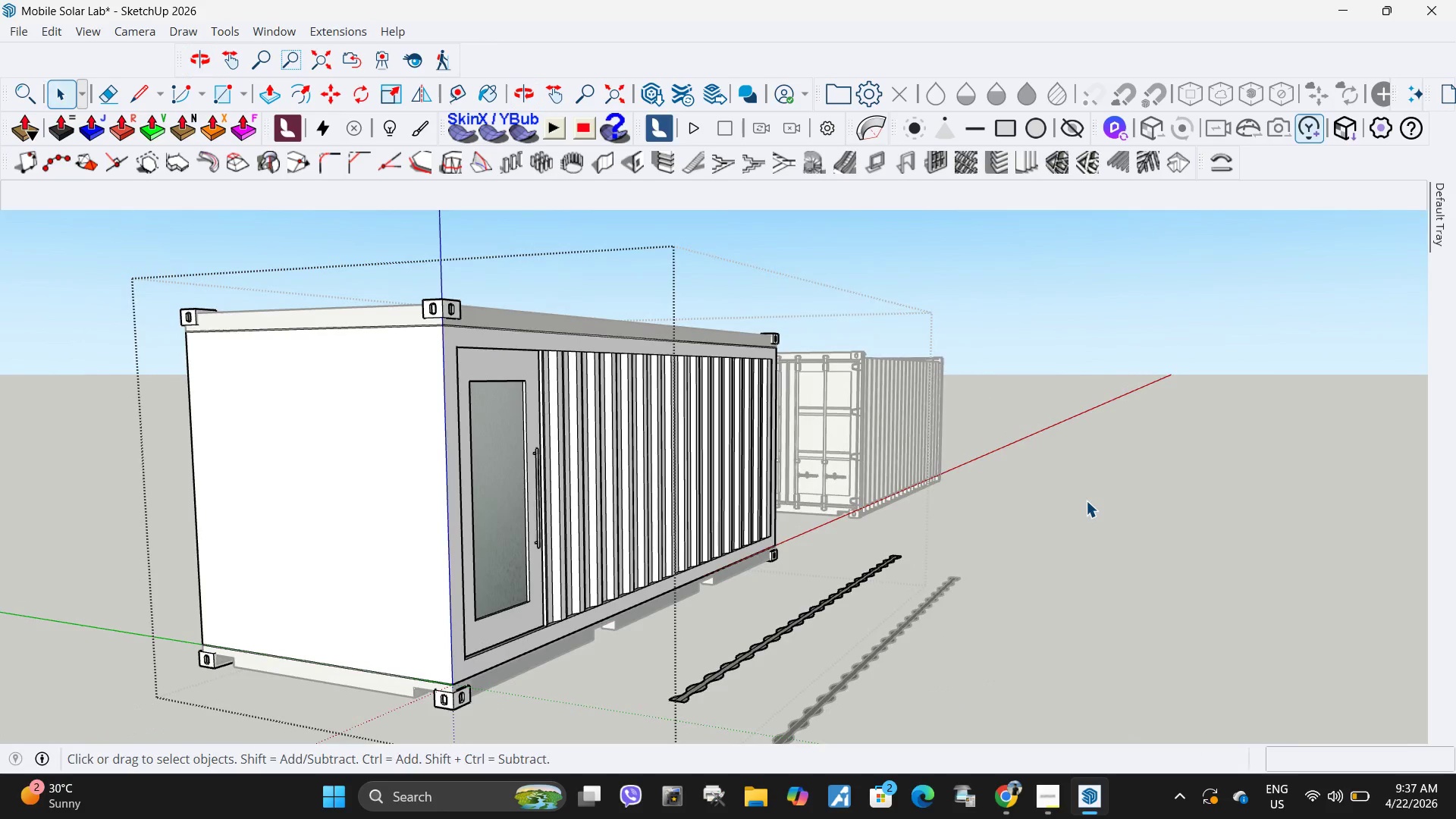 
left_click([1086, 500])
 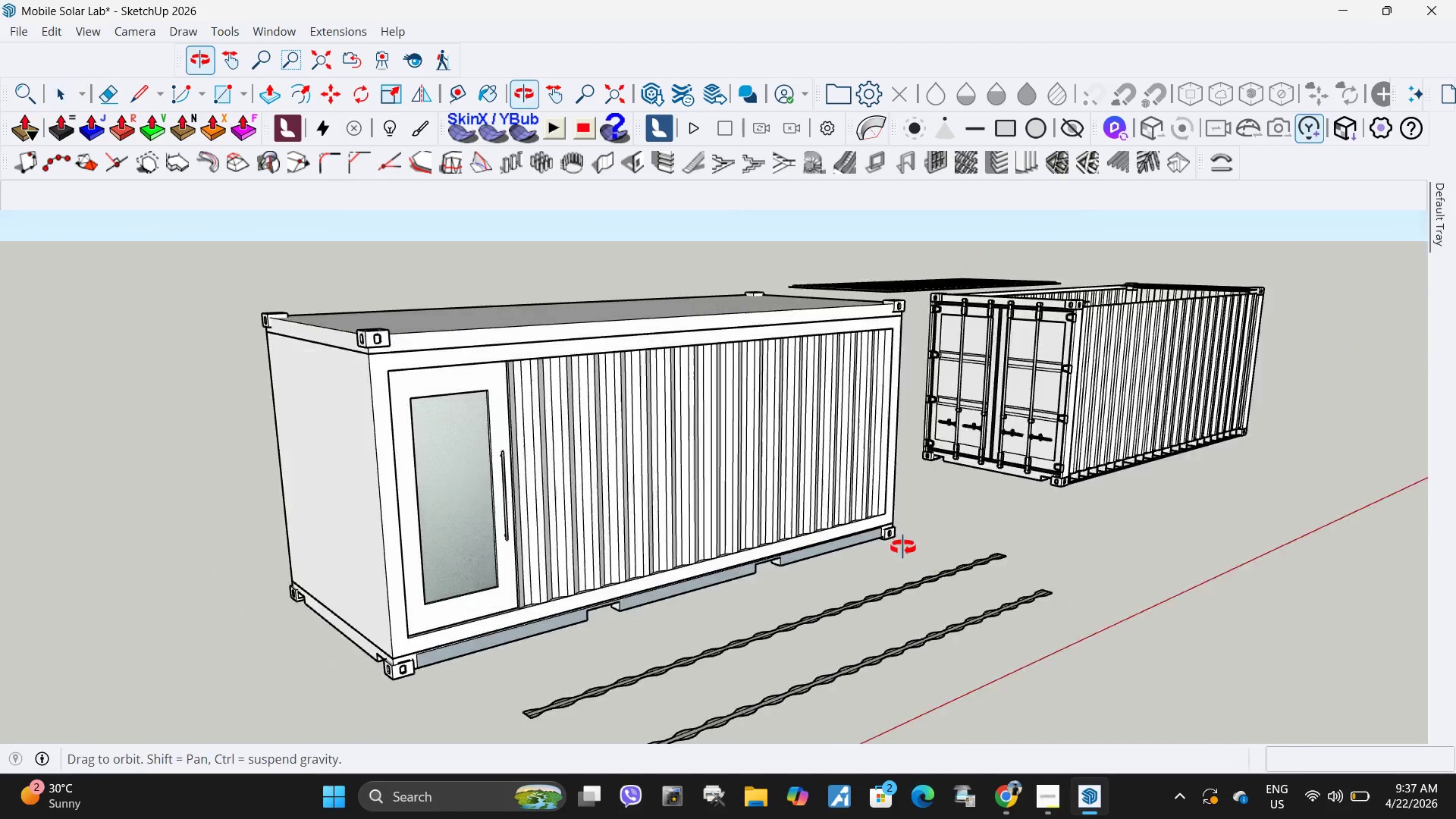 
key(Escape)
 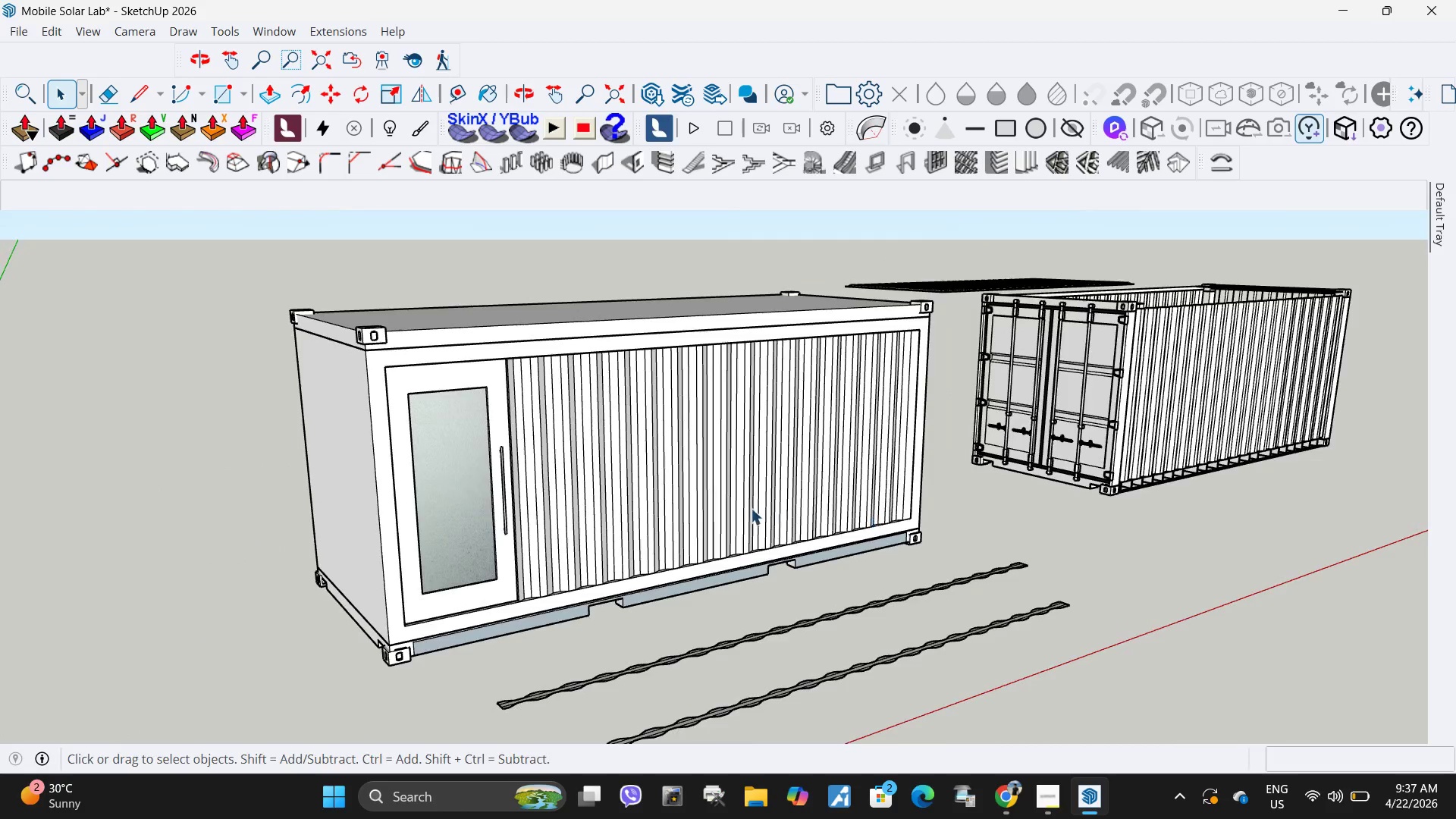 
scroll: coordinate [751, 508], scroll_direction: down, amount: 4.0
 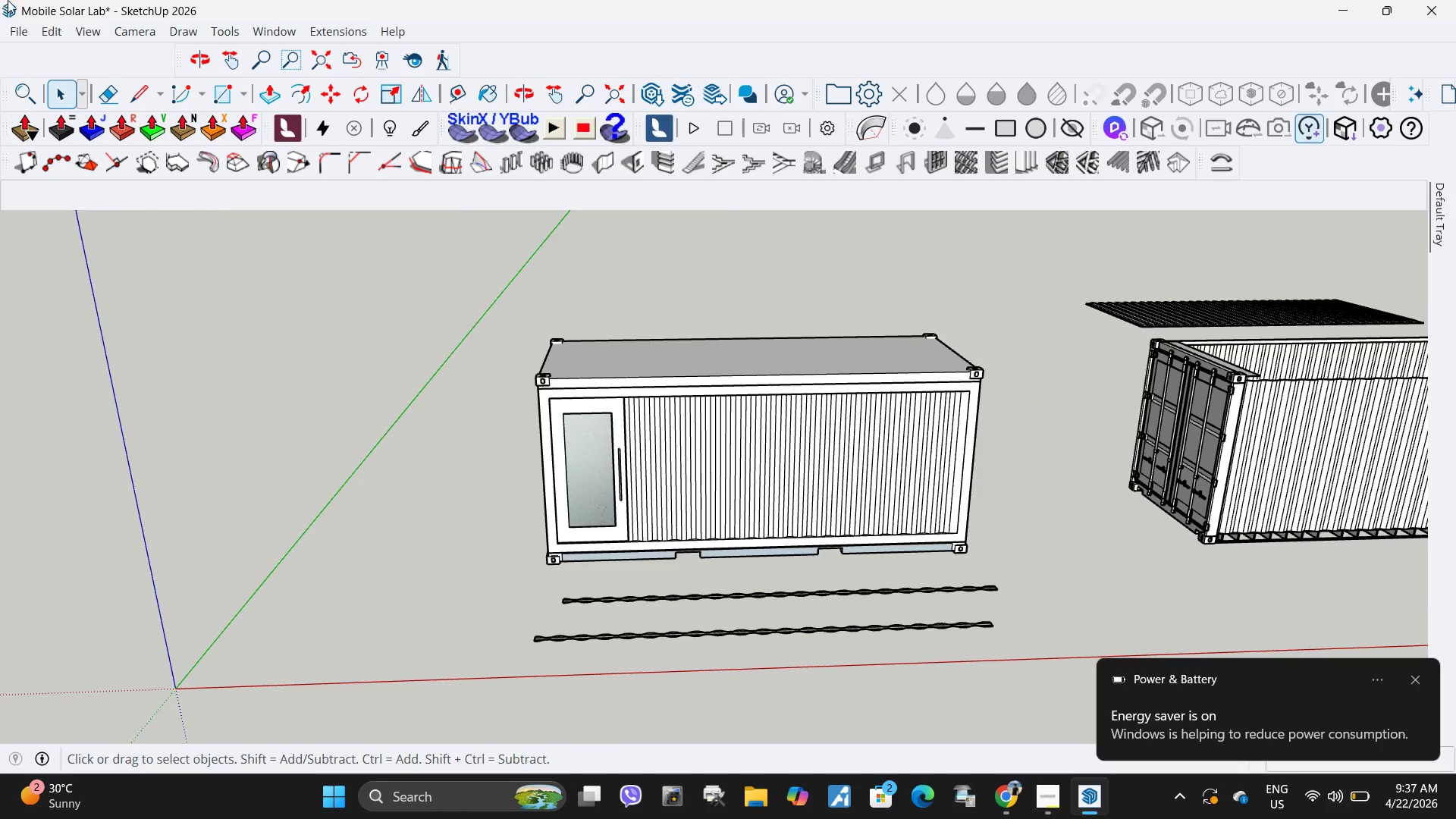 
left_click([18, 37])
 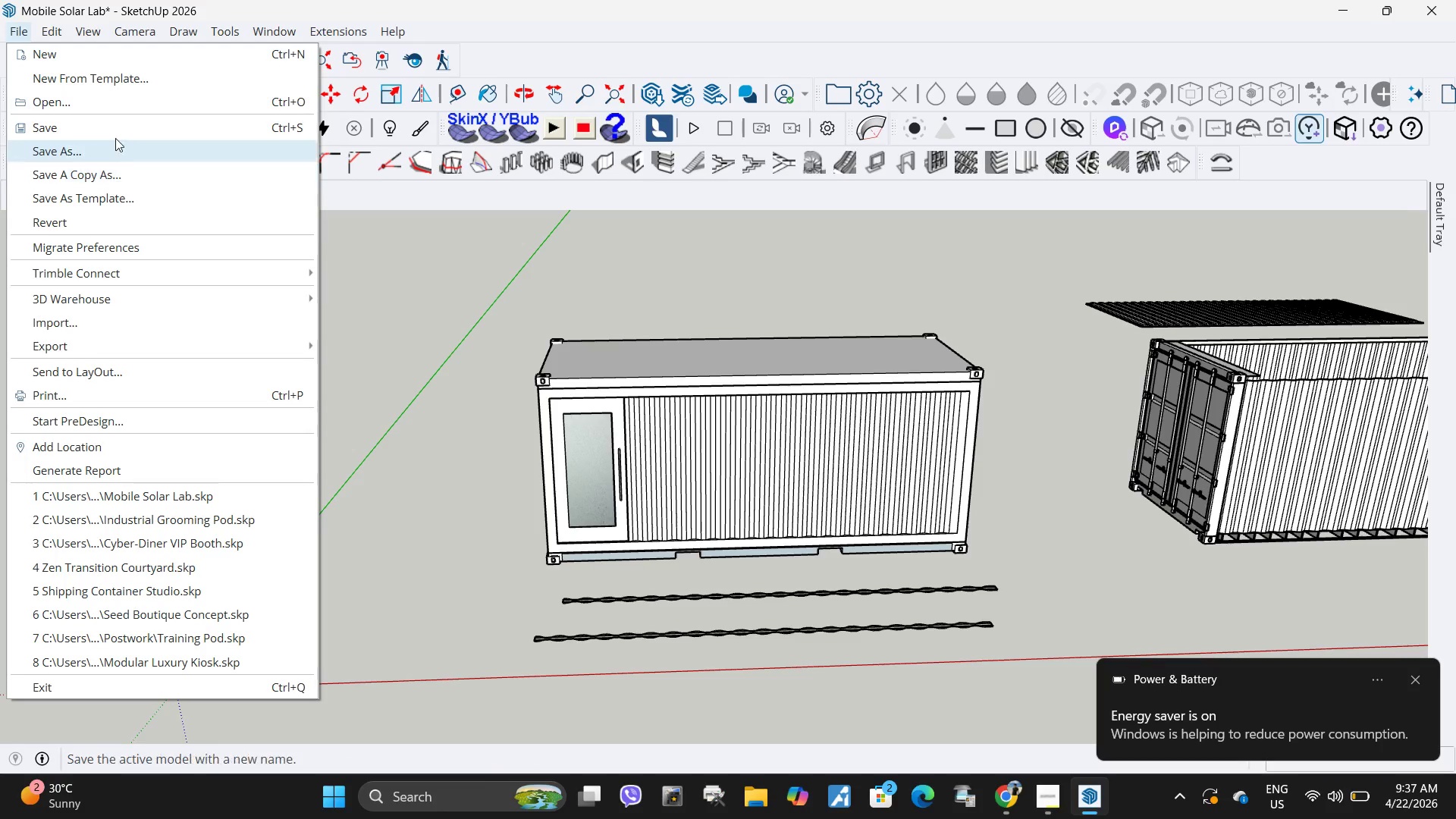 
left_click([113, 133])
 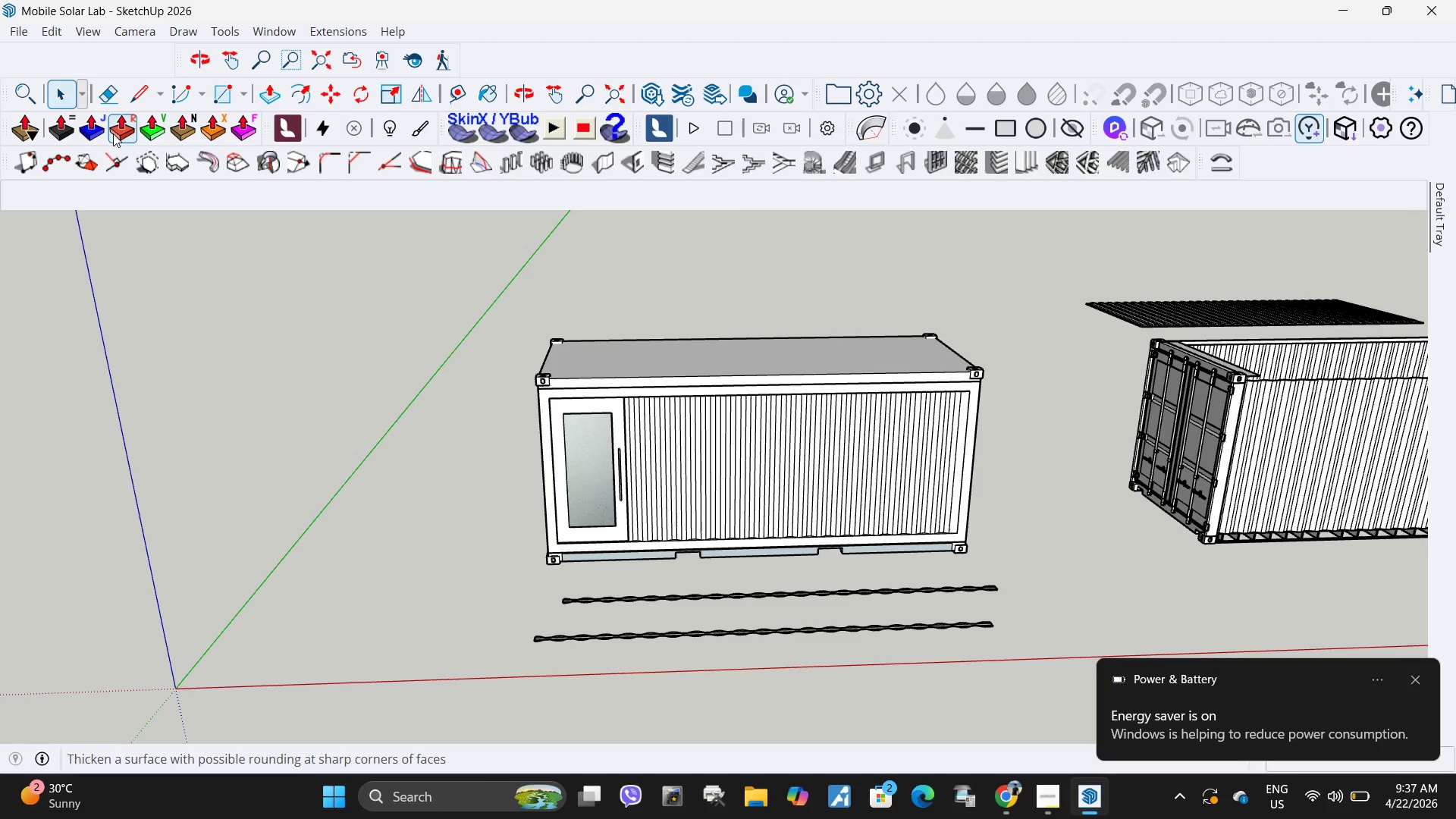 
mouse_move([139, 107])
 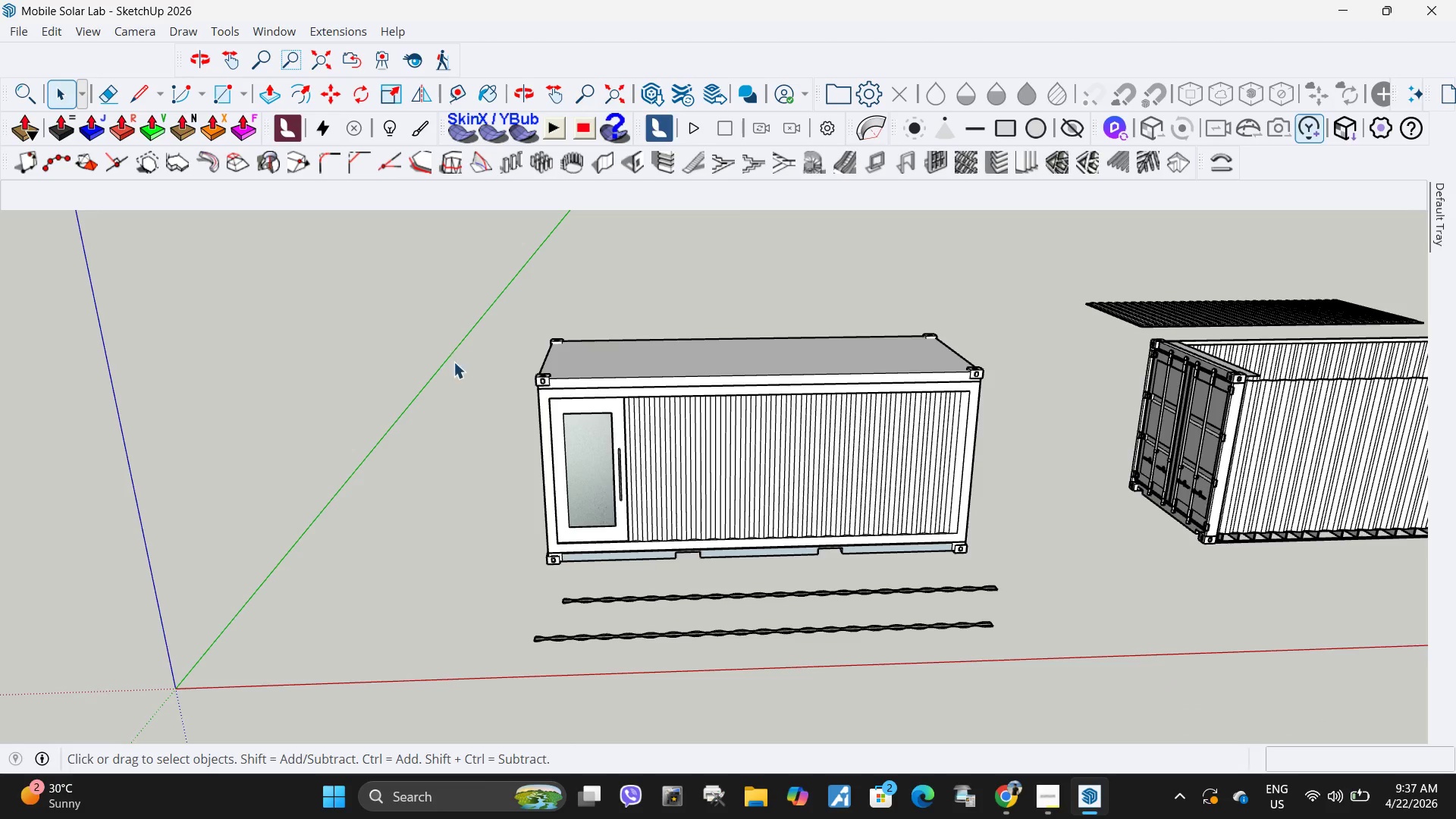 
scroll: coordinate [417, 482], scroll_direction: up, amount: 7.0
 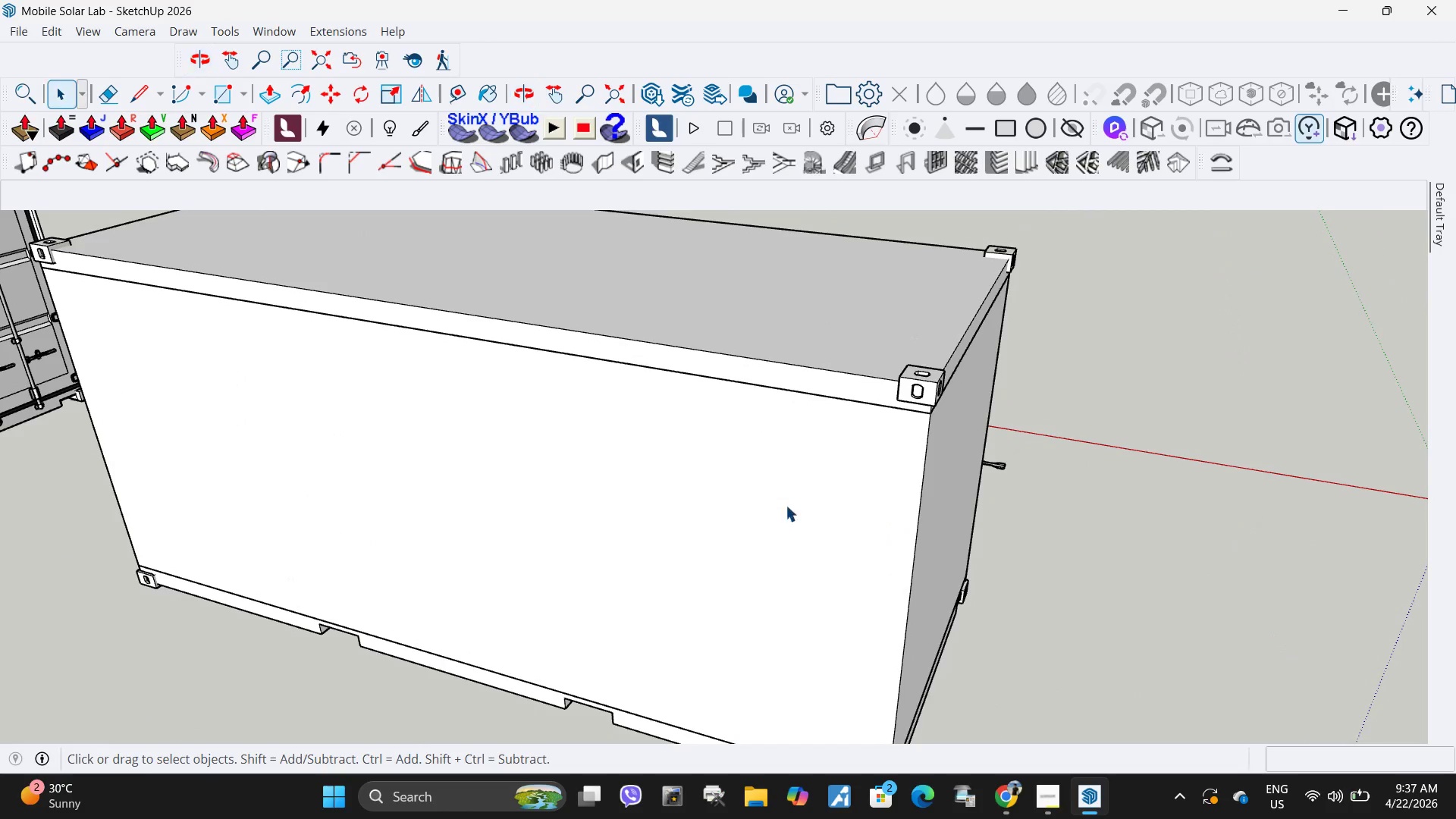 
scroll: coordinate [736, 334], scroll_direction: down, amount: 6.0
 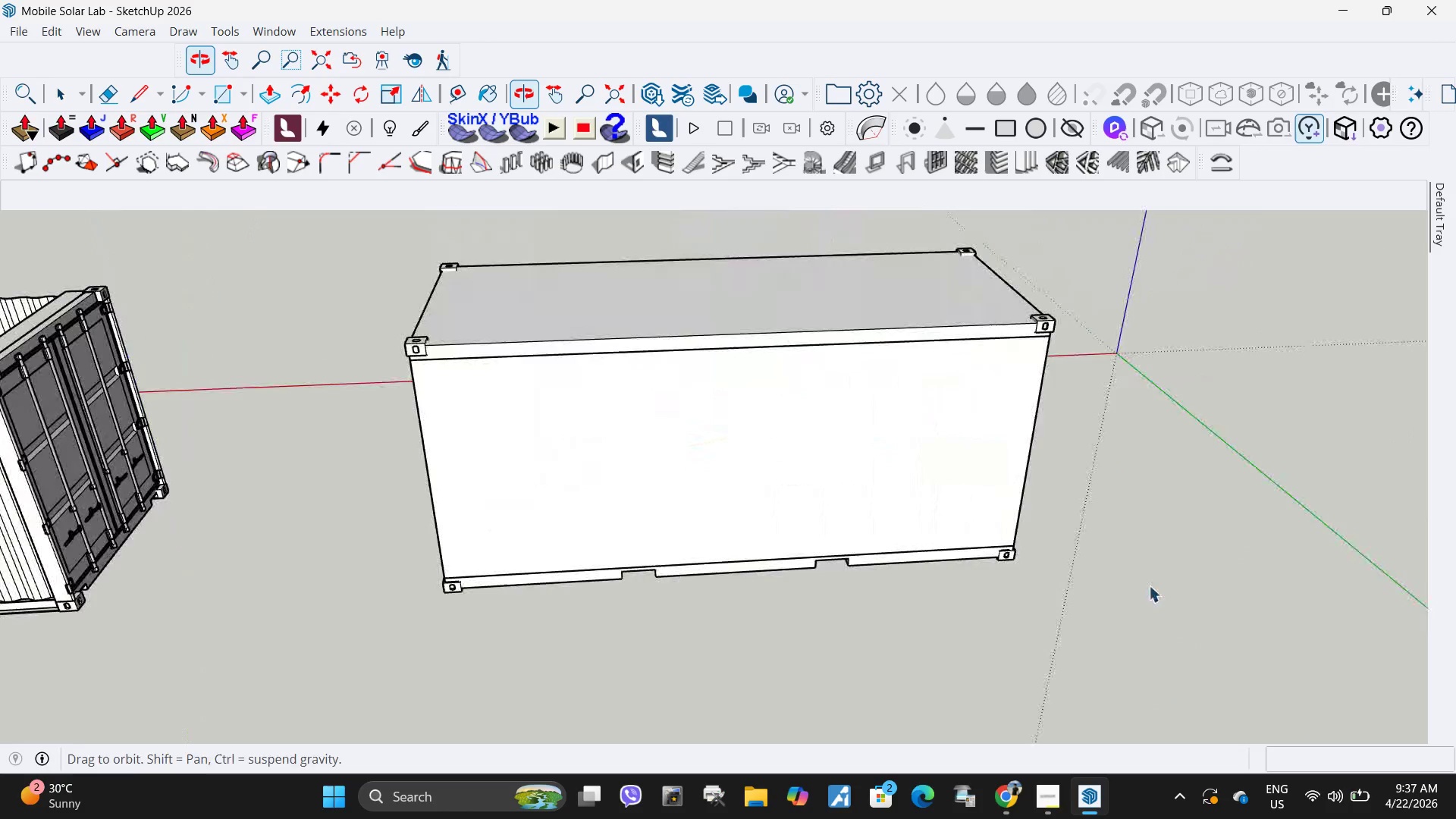 
double_click([689, 460])
 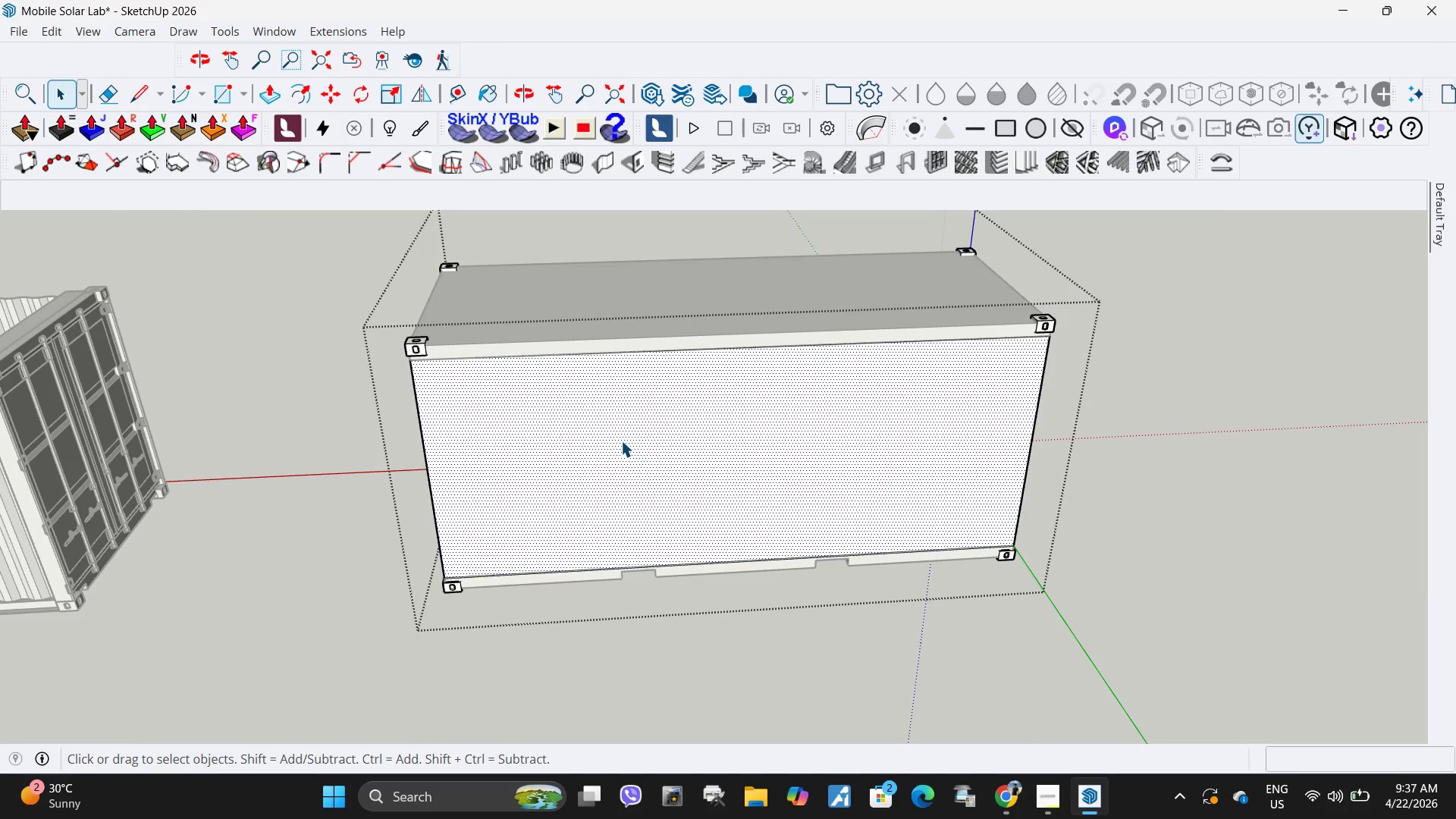 
key(F)
 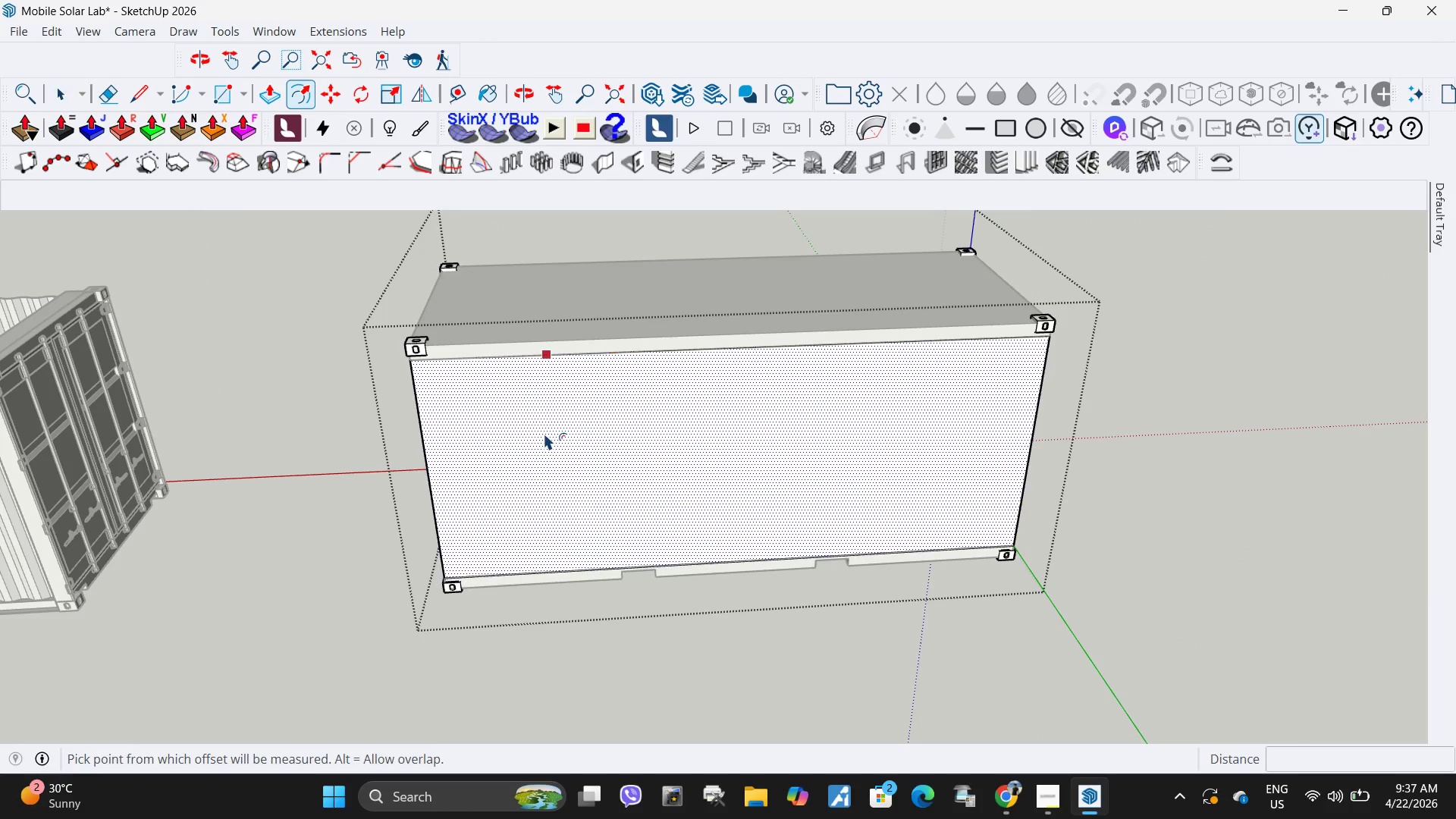 
left_click([544, 433])
 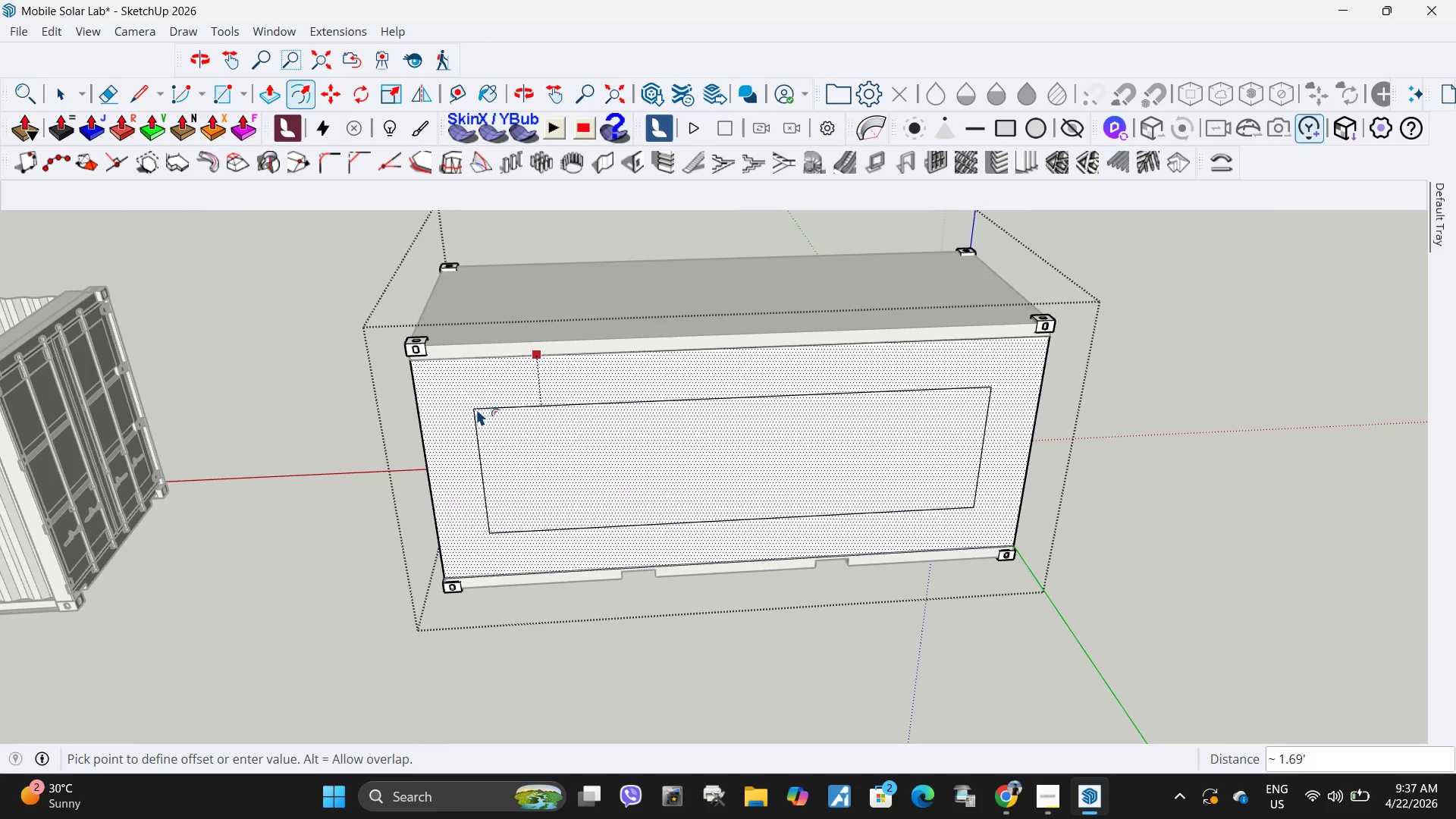 
key(NumpadDecimal)
 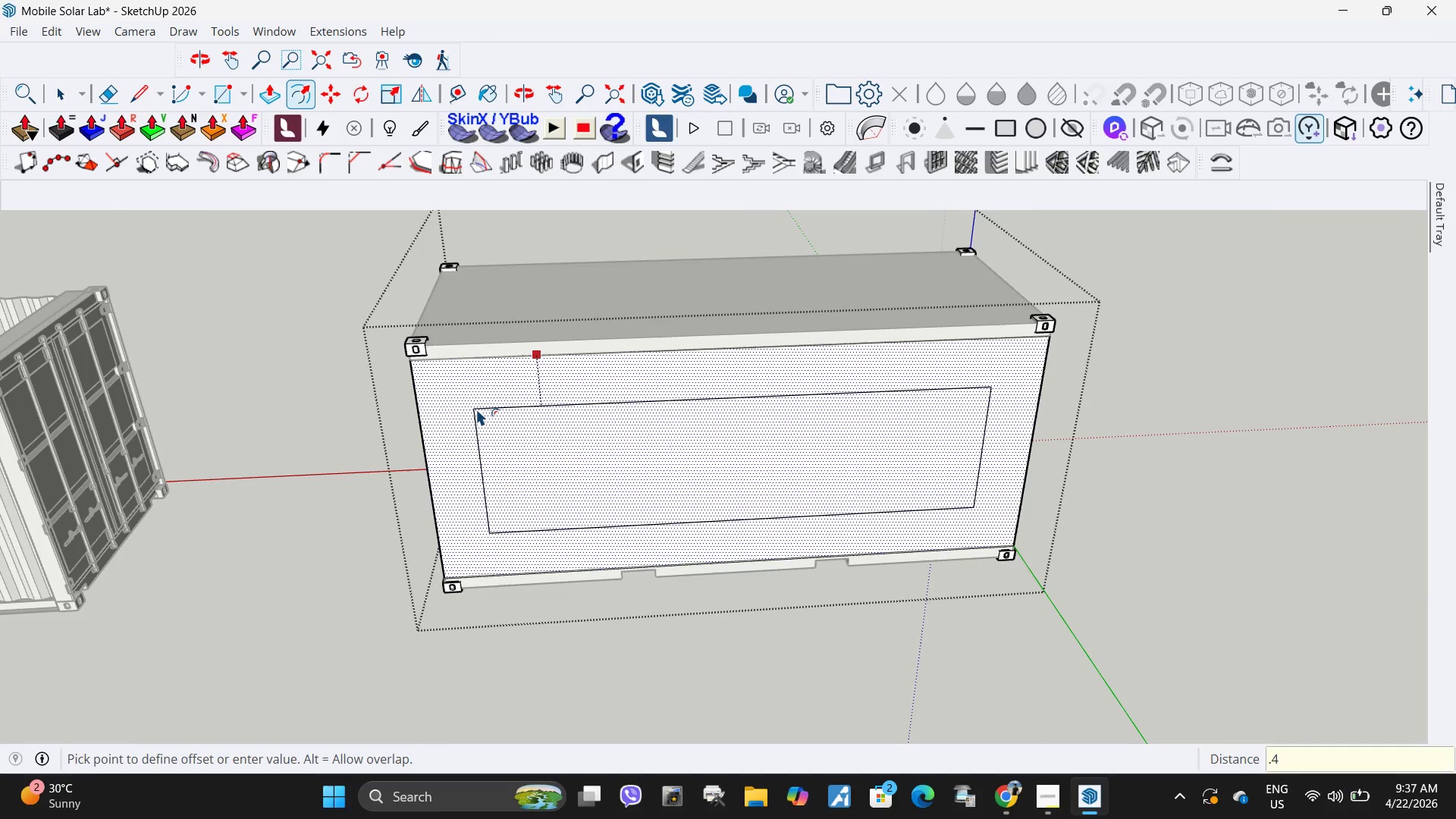 
key(Numpad4)
 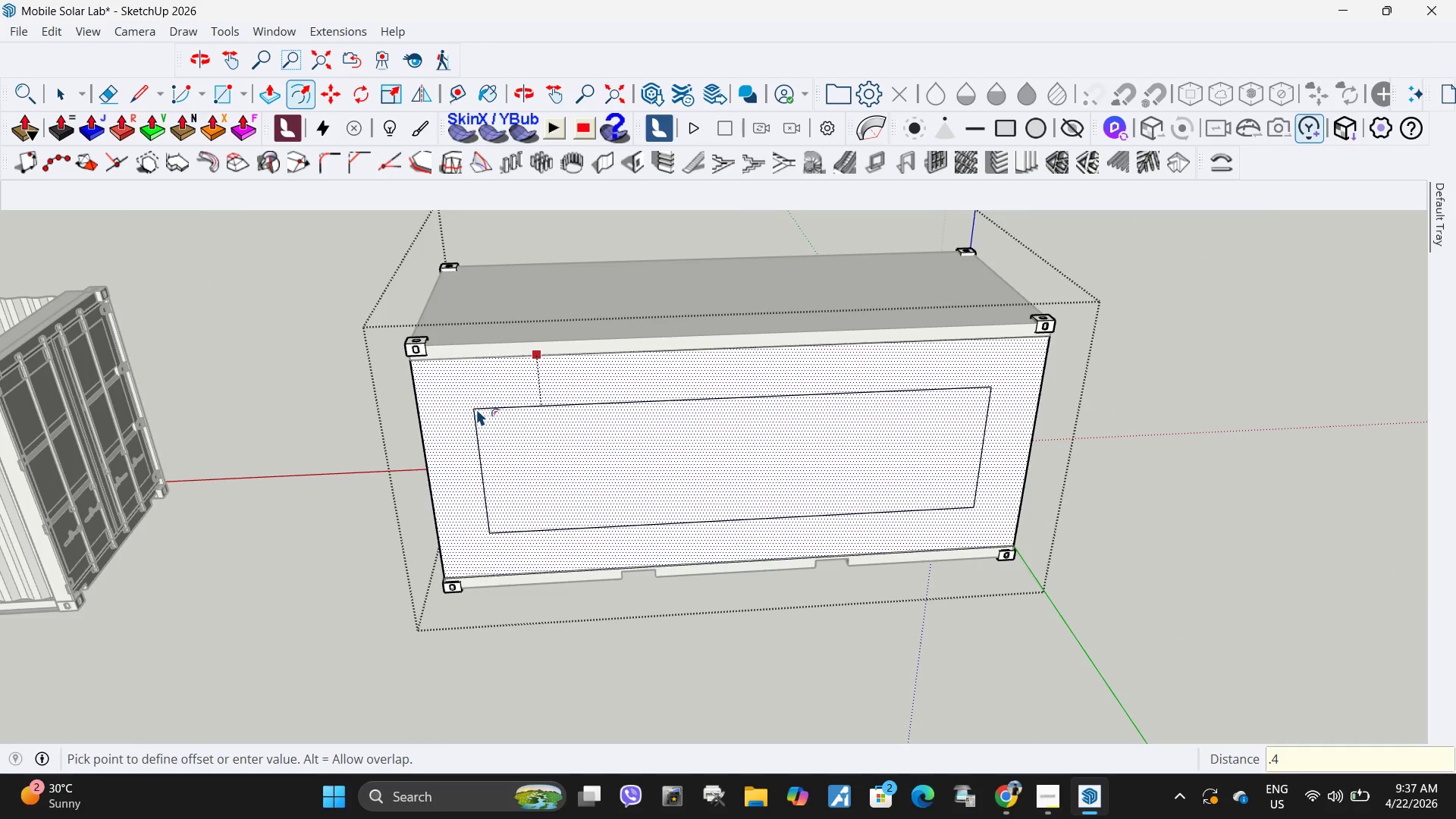 
key(Numpad5)
 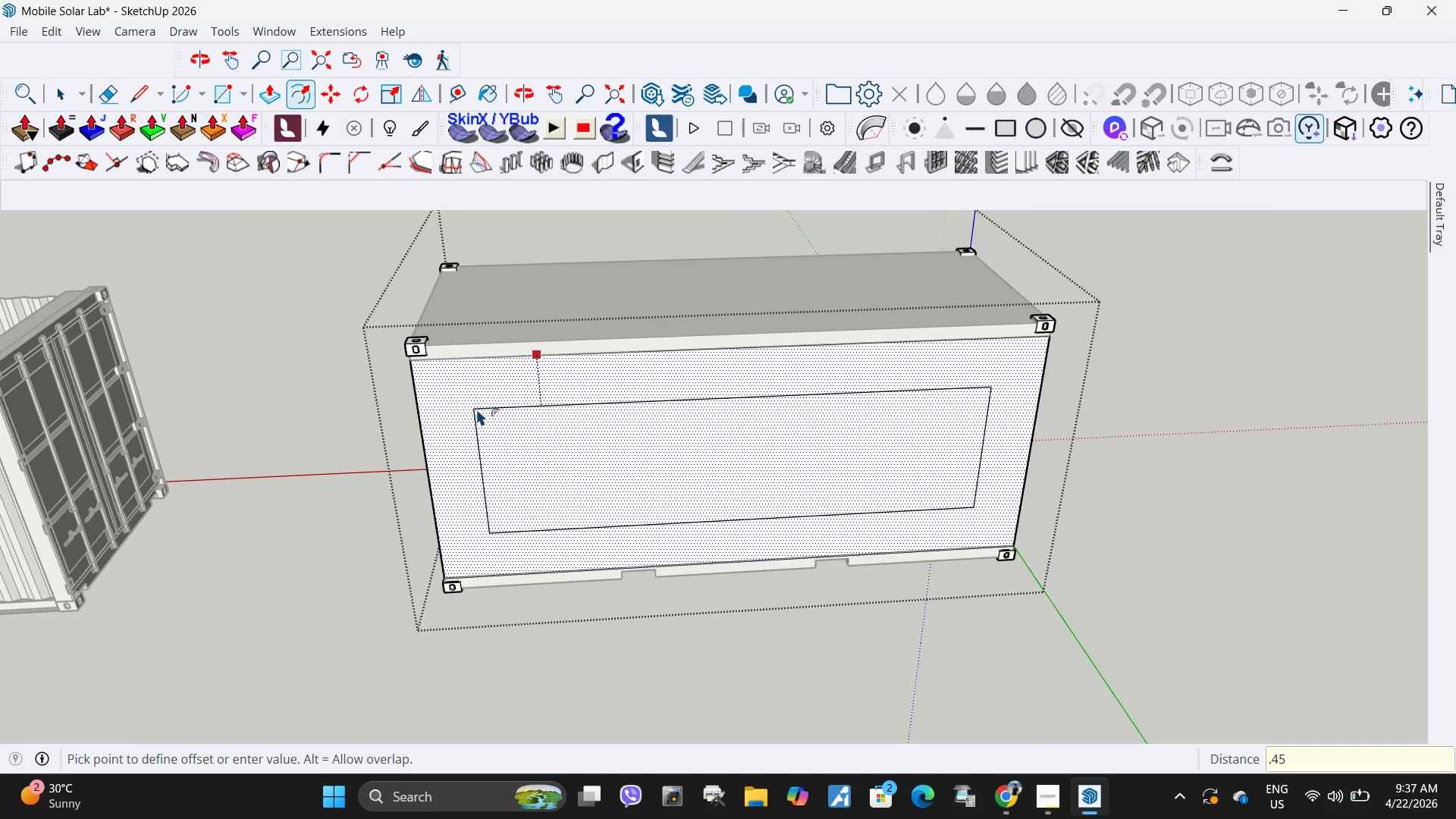 
key(NumpadEnter)
 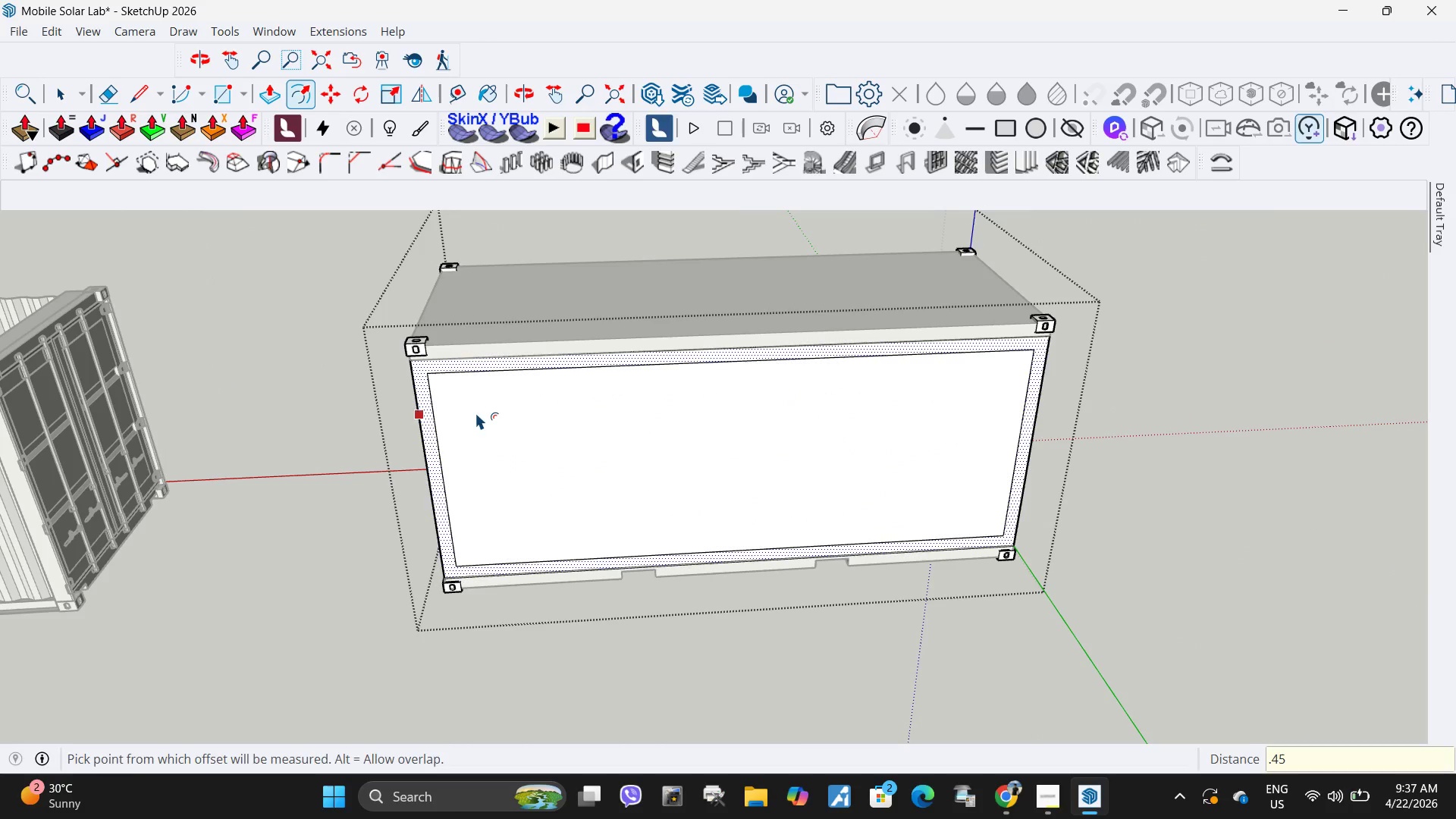 
key(Space)
 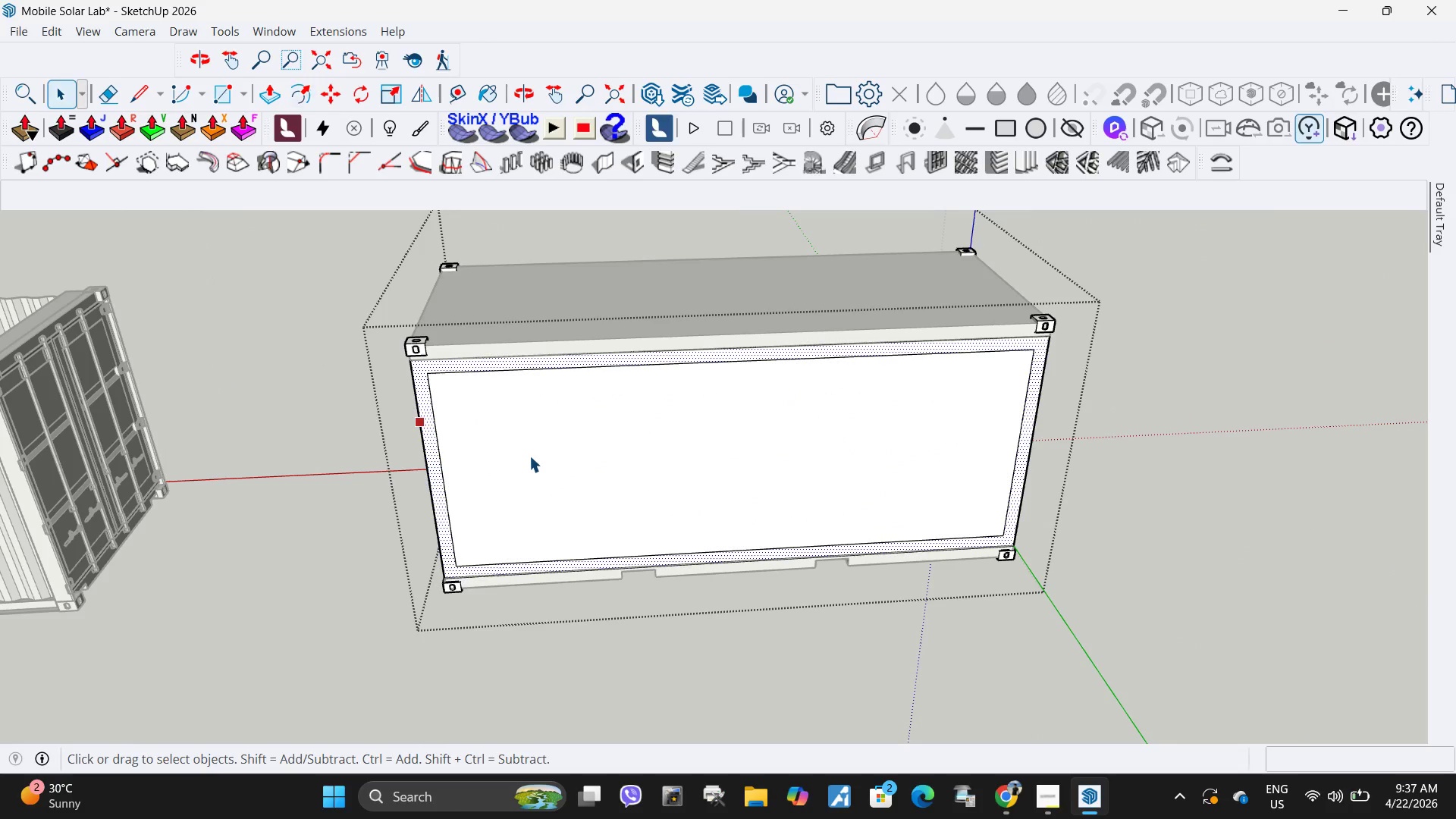 
left_click([529, 456])
 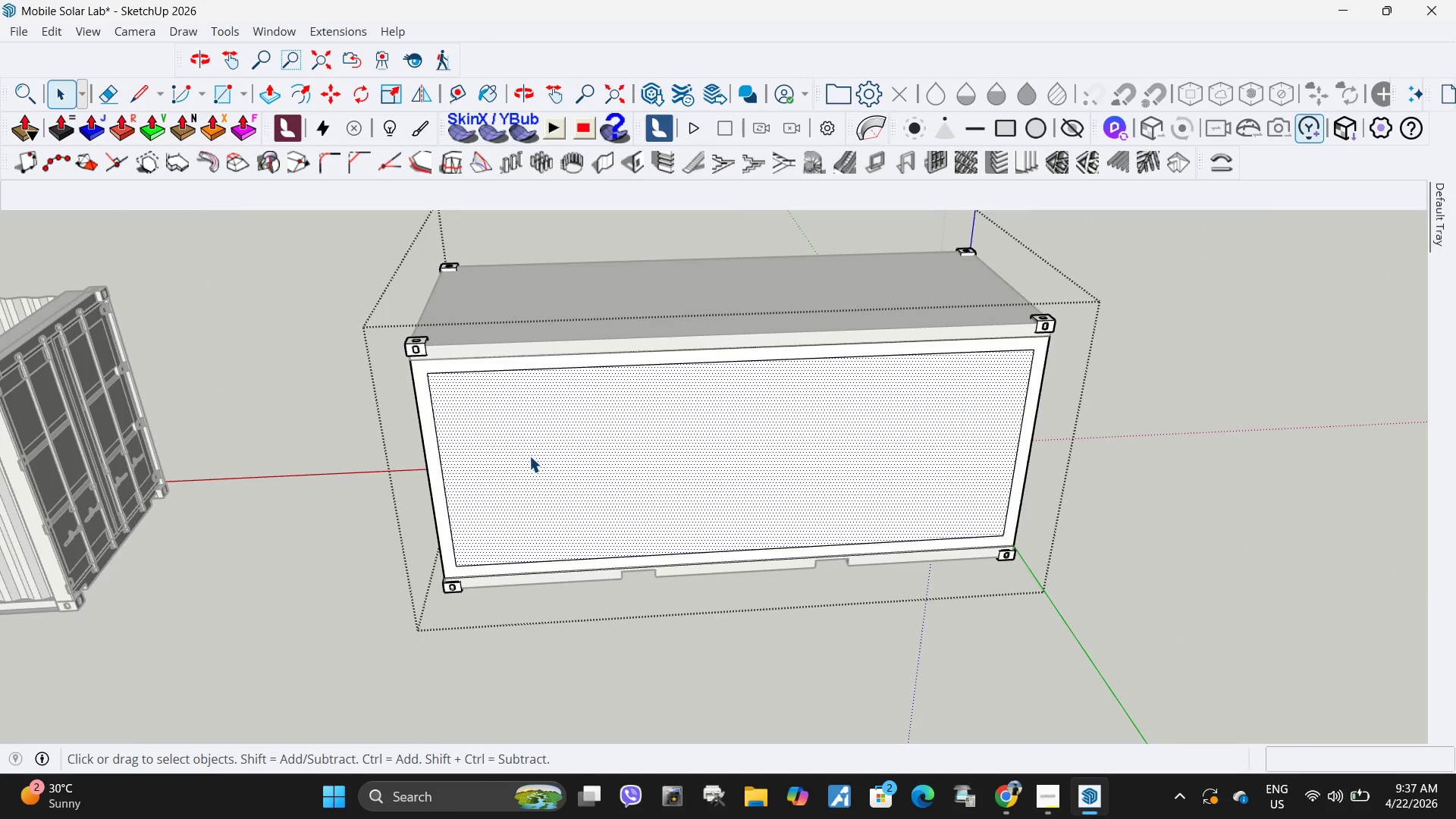 
key(P)
 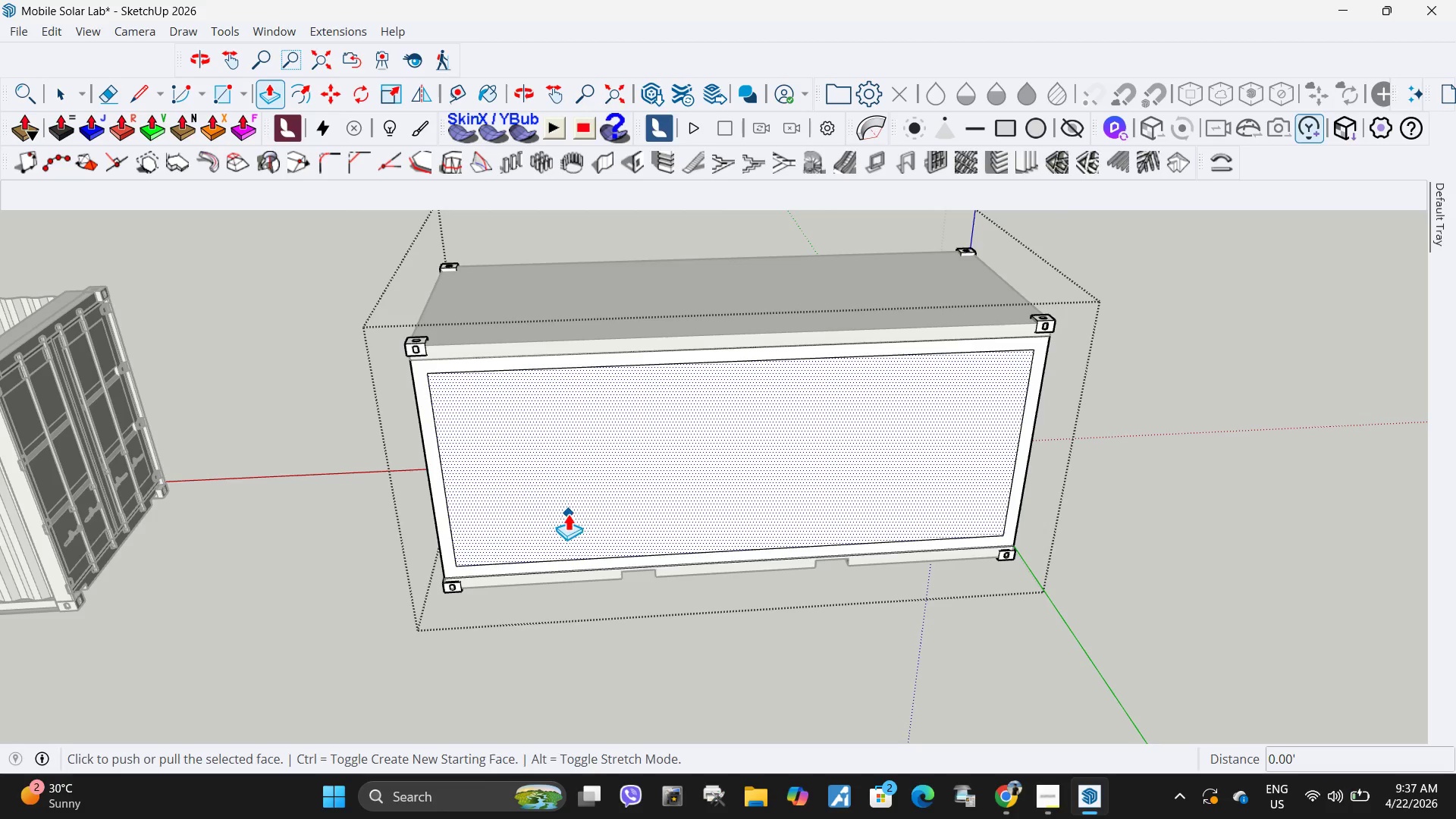 
left_click([568, 513])
 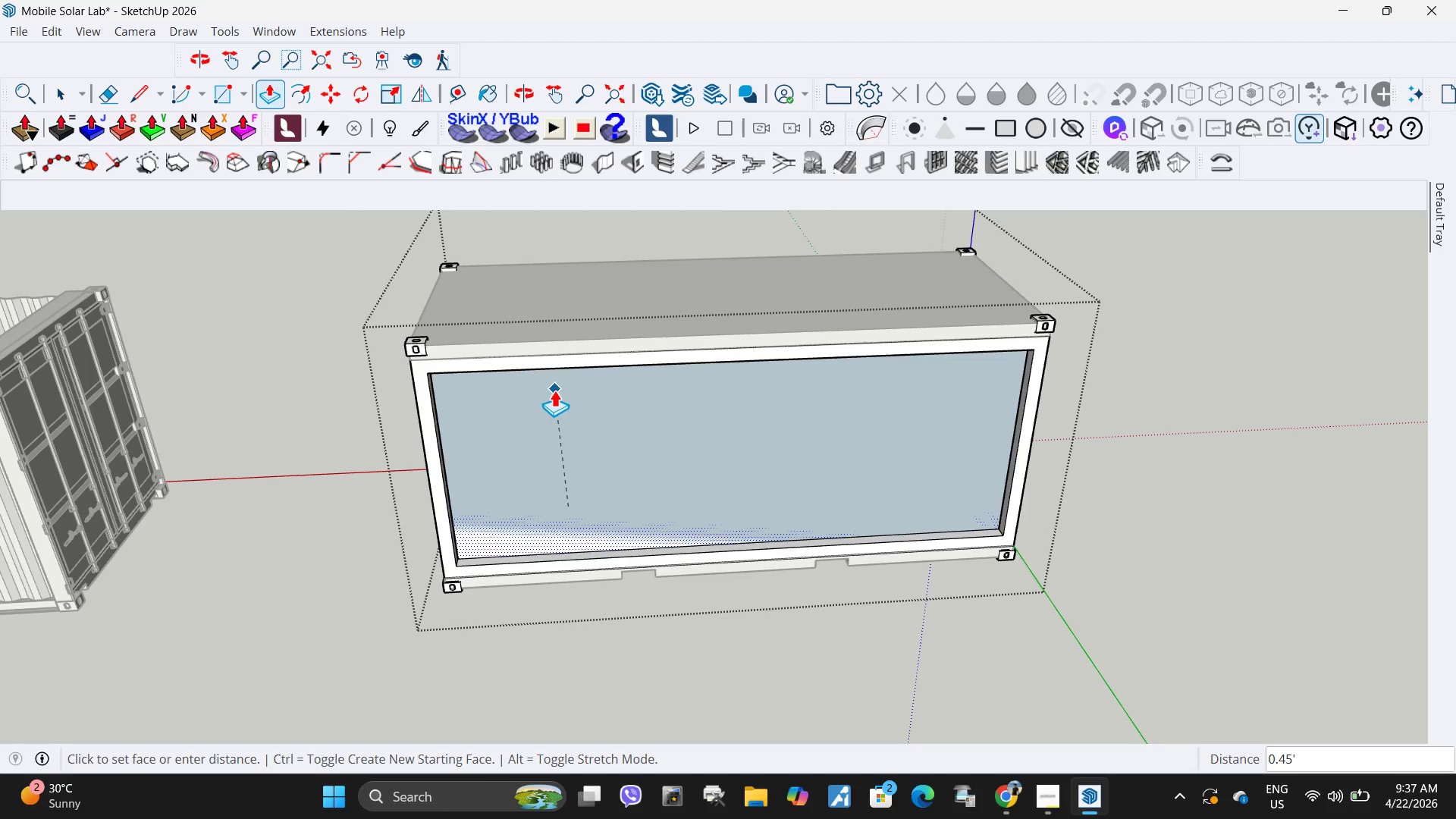 
left_click([554, 390])
 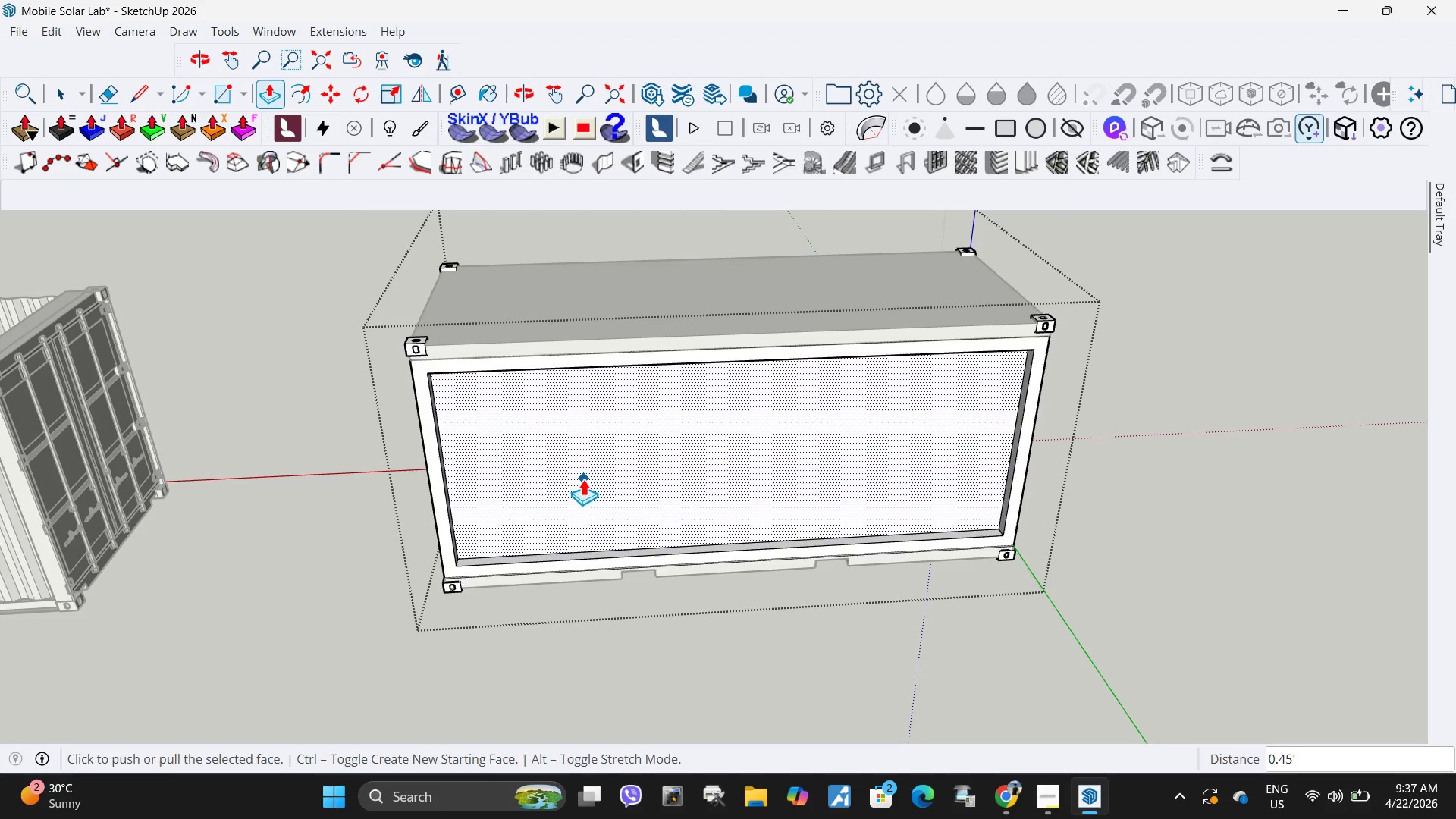 
key(Space)
 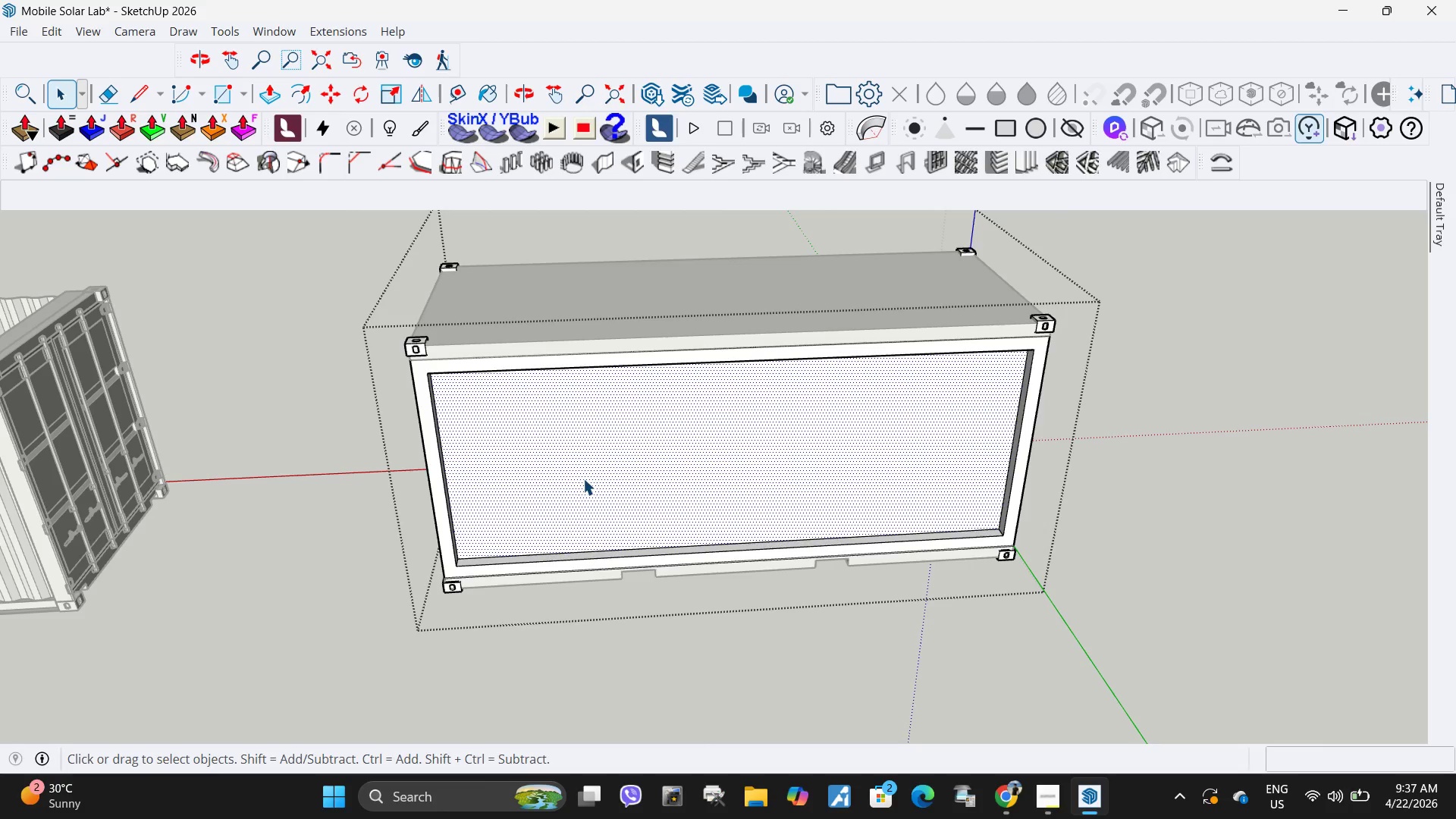 
left_click([583, 479])
 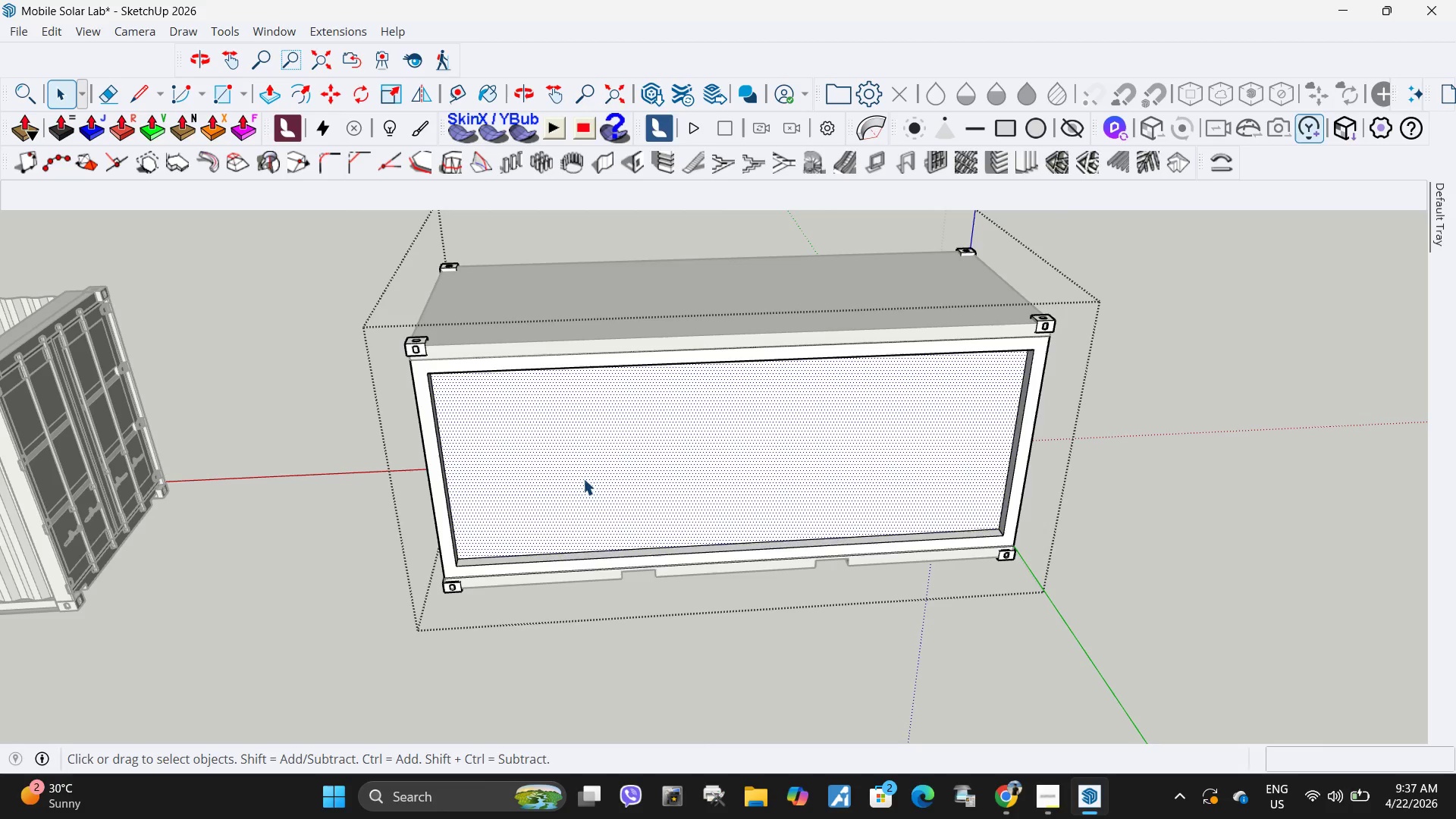 
key(Delete)
 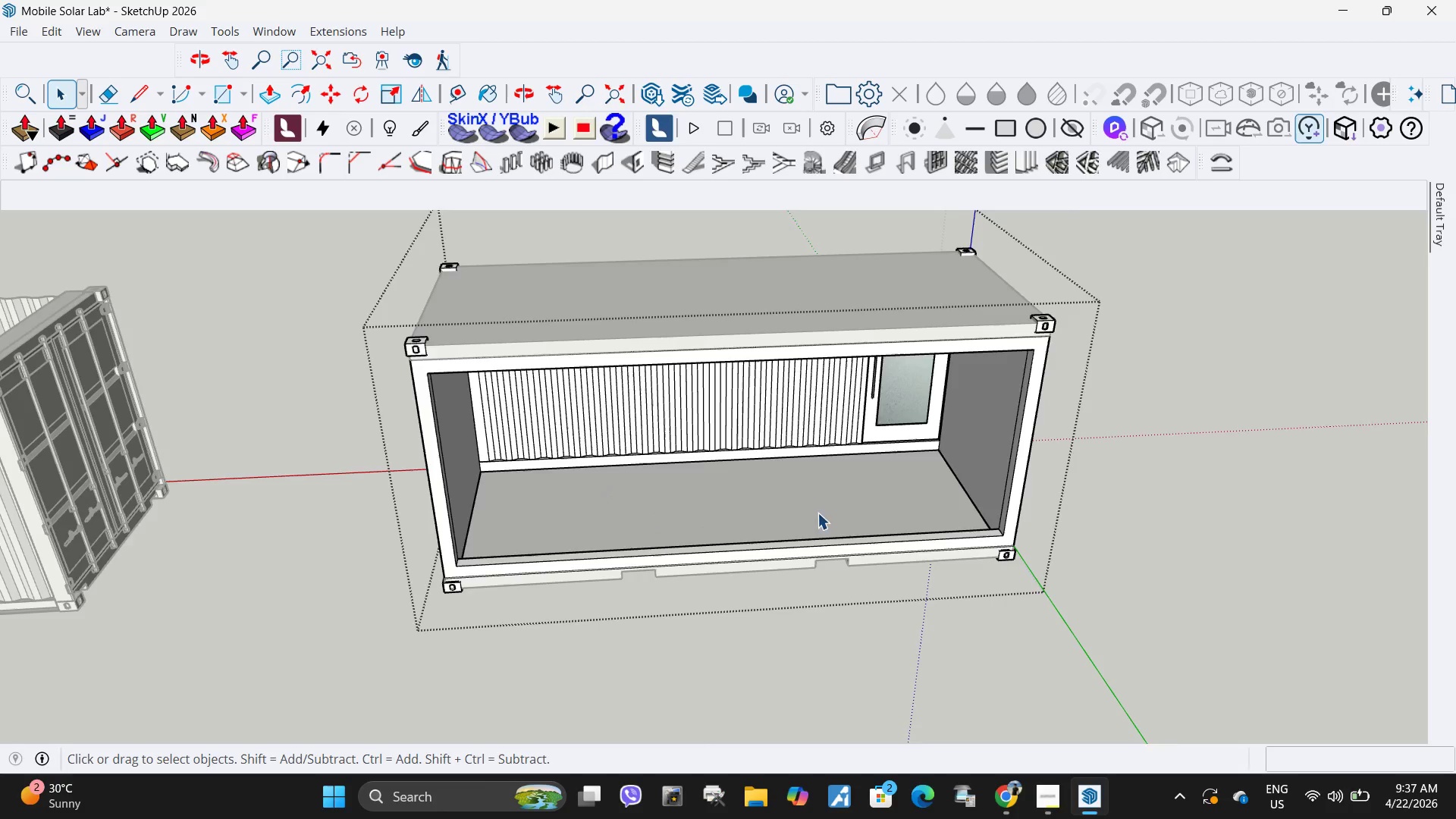 
scroll: coordinate [760, 525], scroll_direction: down, amount: 6.0
 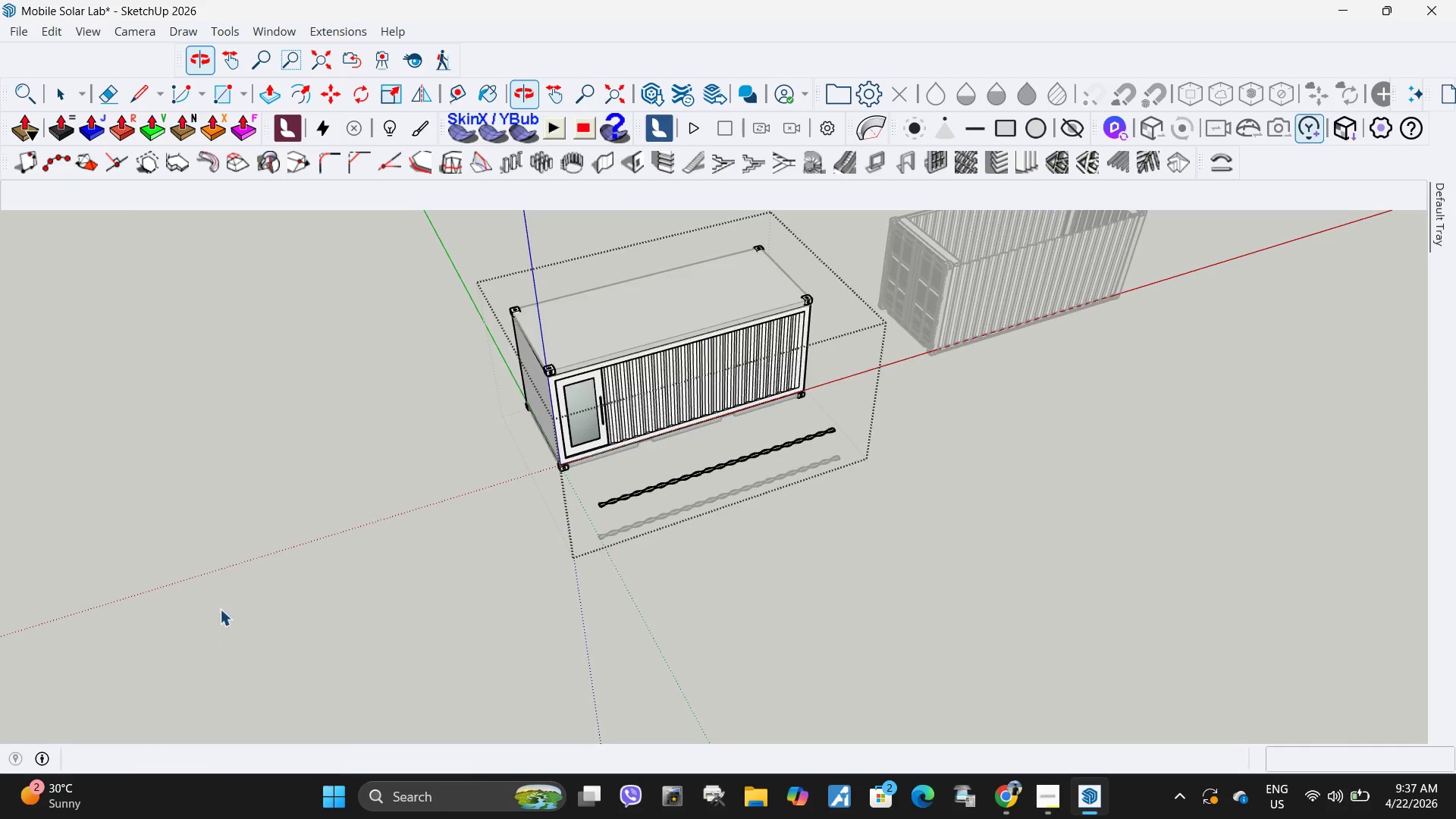 
scroll: coordinate [750, 482], scroll_direction: up, amount: 7.0
 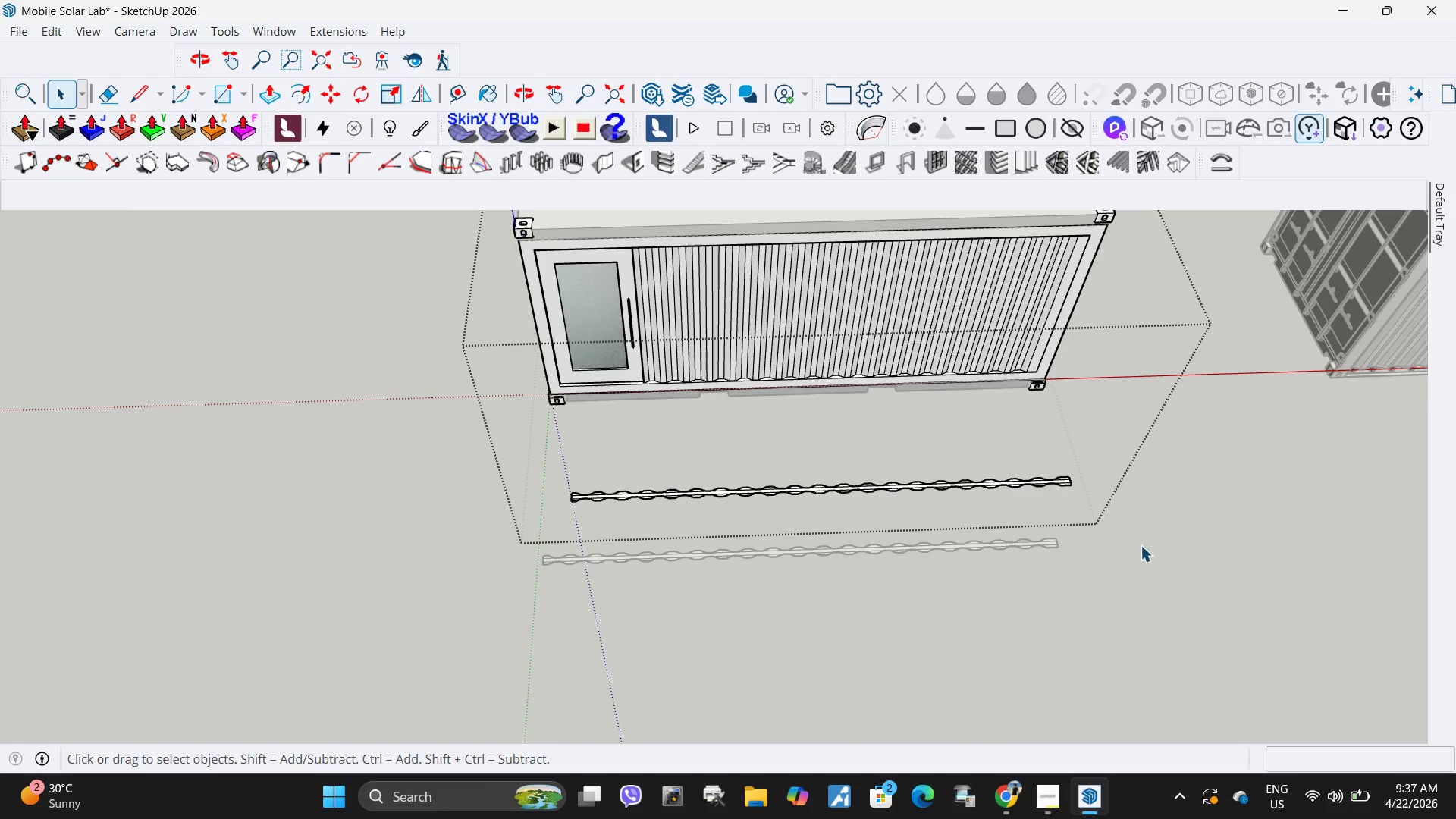 
left_click_drag(start_coordinate=[1092, 504], to_coordinate=[459, 451])
 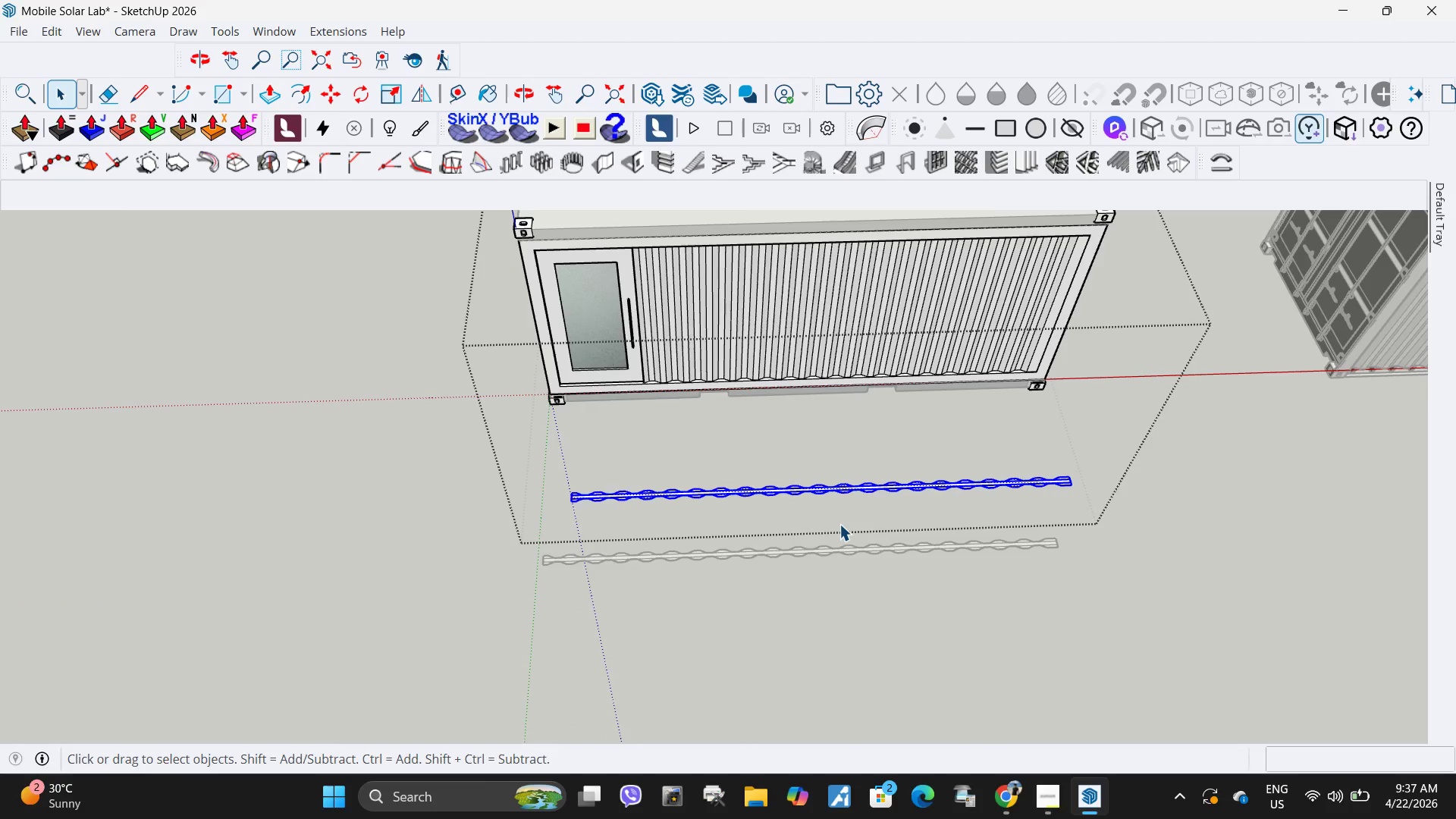 
key(Control+C)
 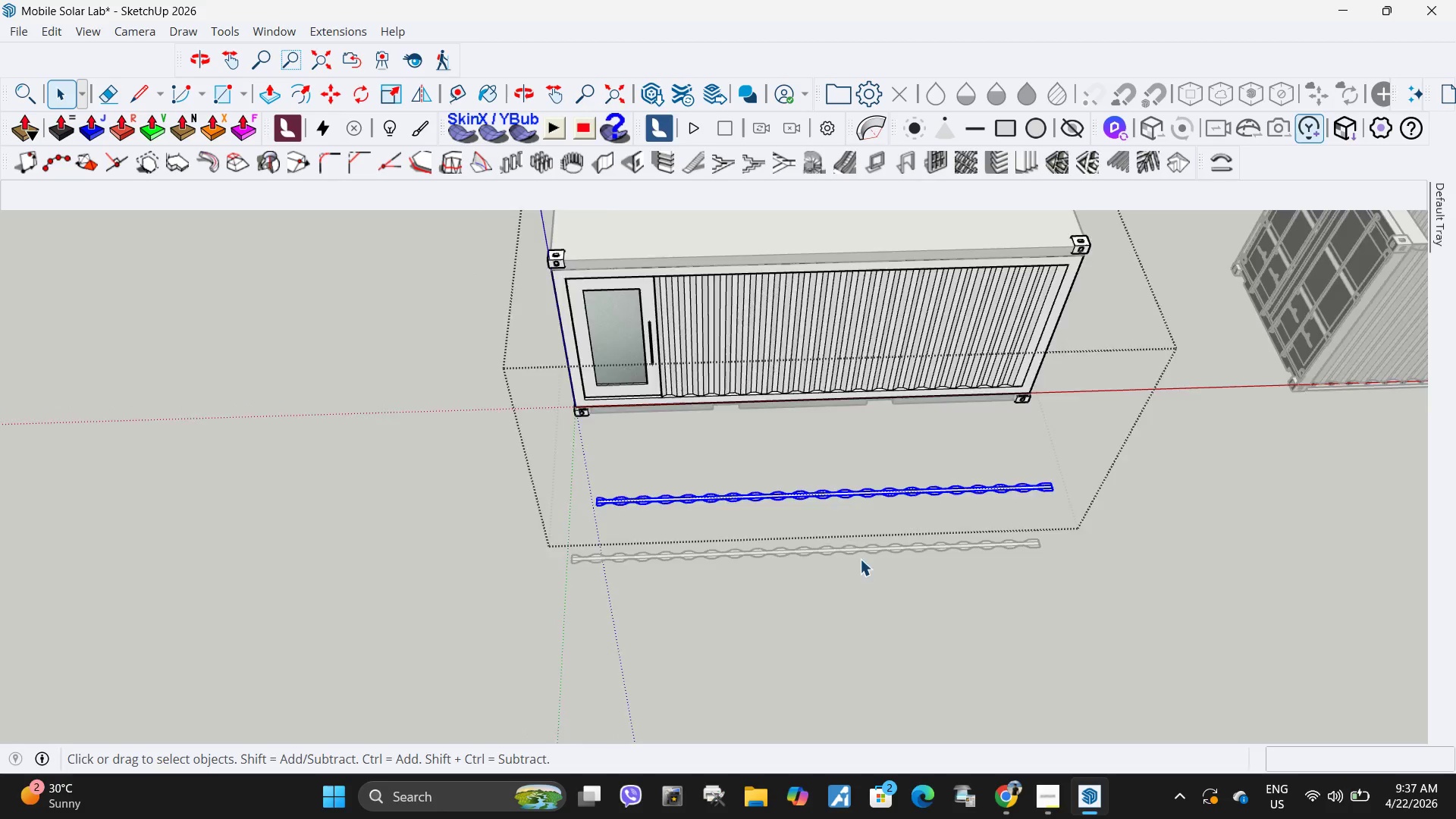 
scroll: coordinate [859, 575], scroll_direction: down, amount: 6.0
 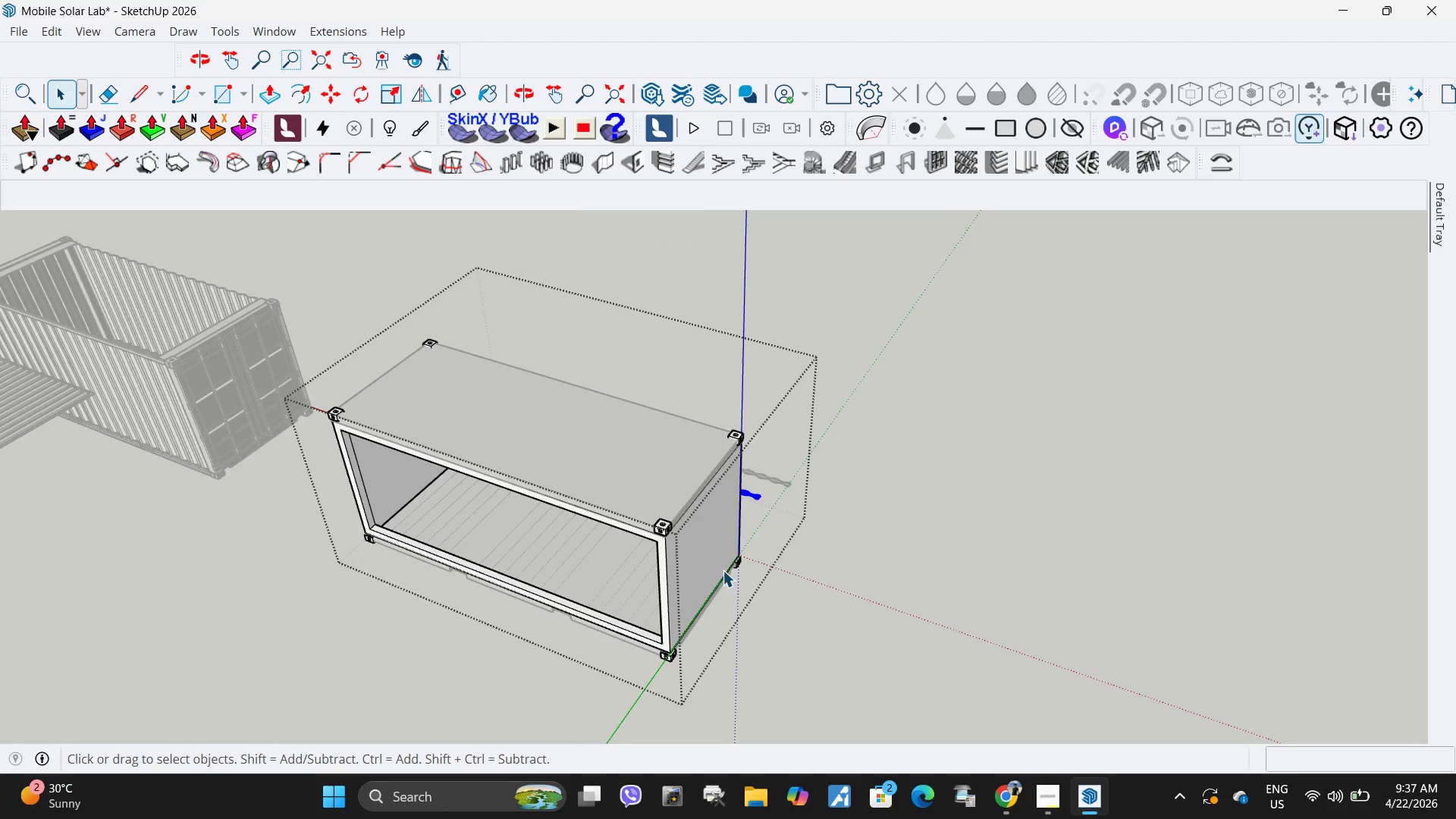 
key(Control+ControlLeft)
 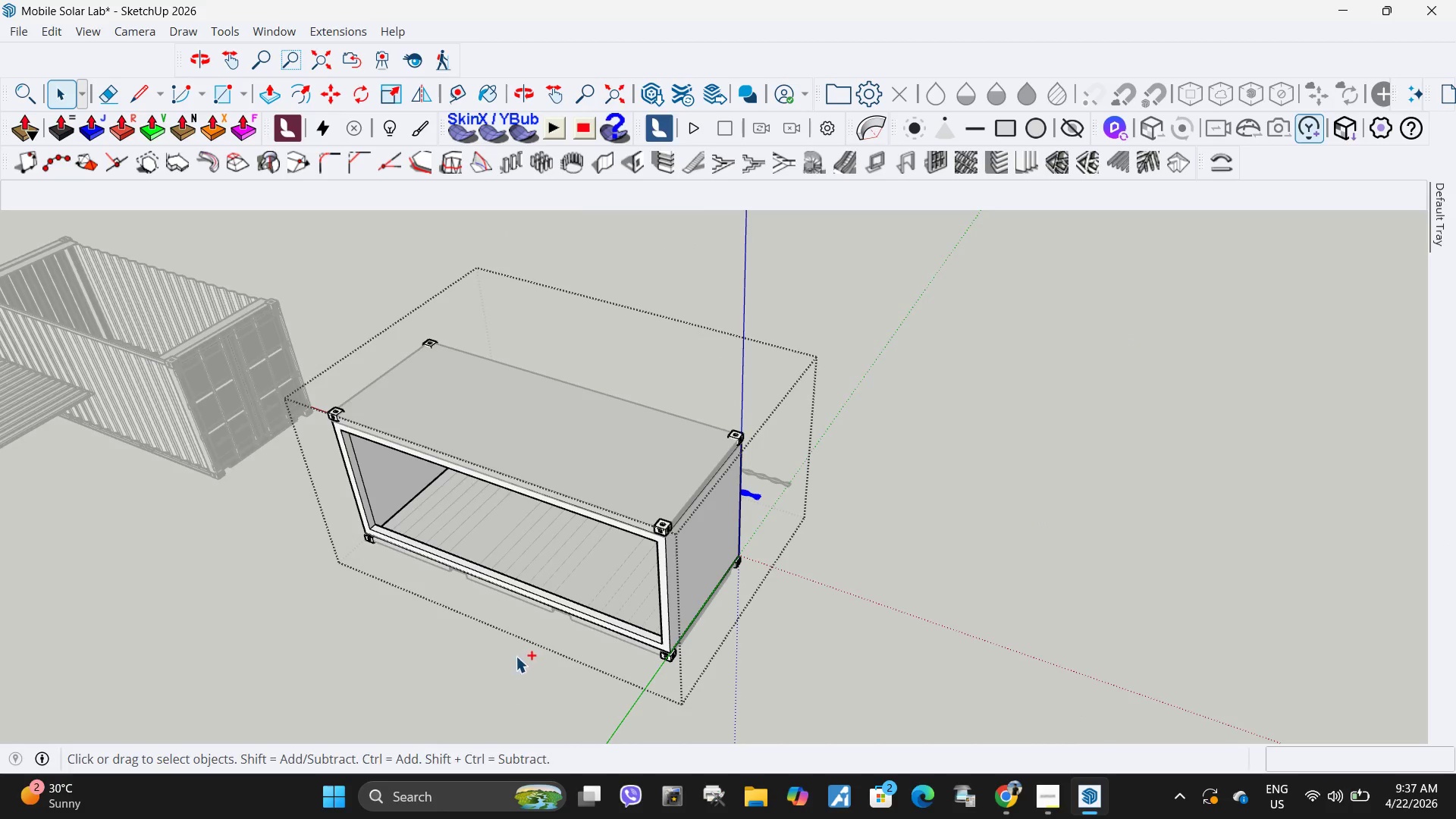 
key(Control+V)
 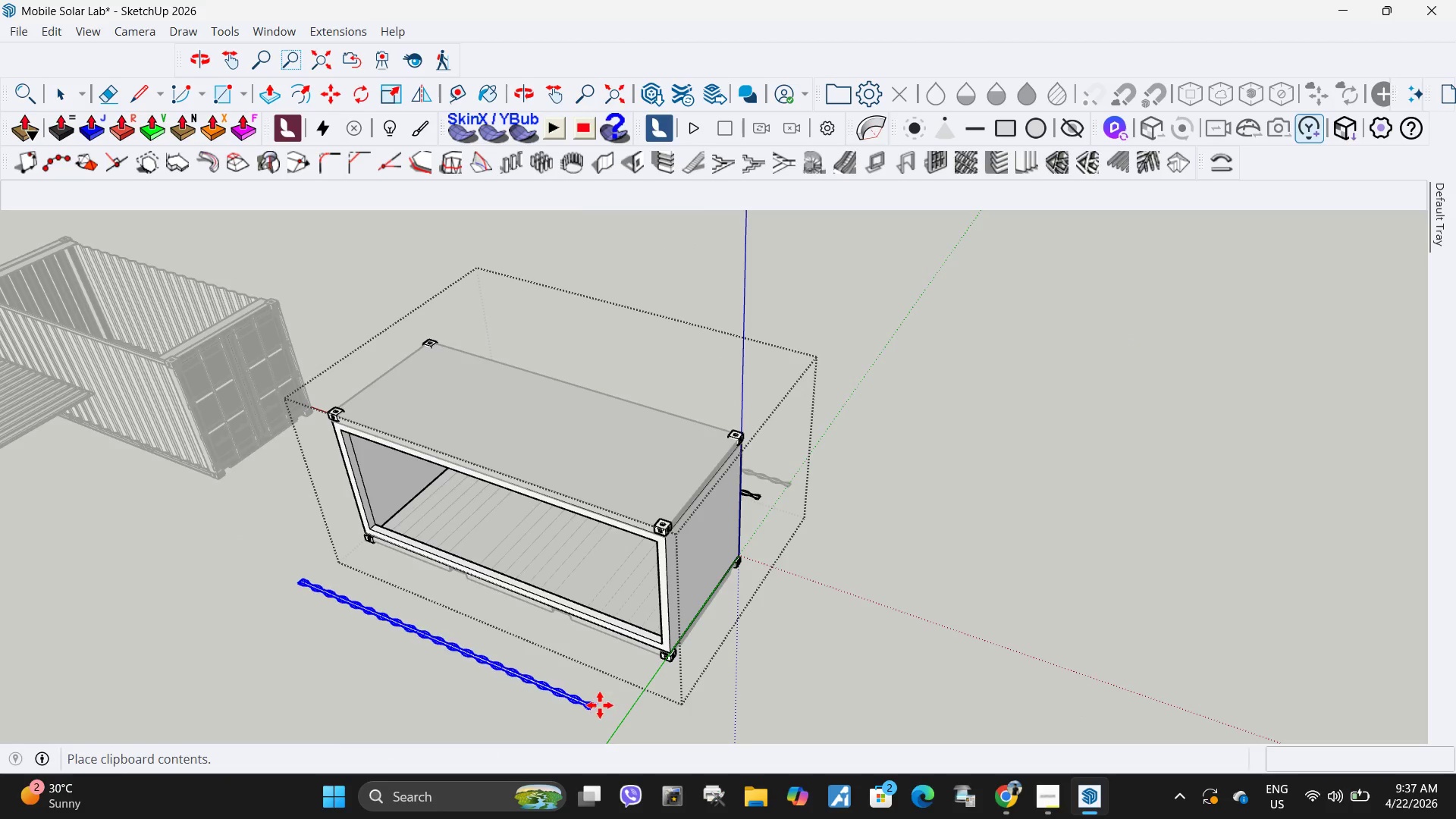 
left_click([609, 706])
 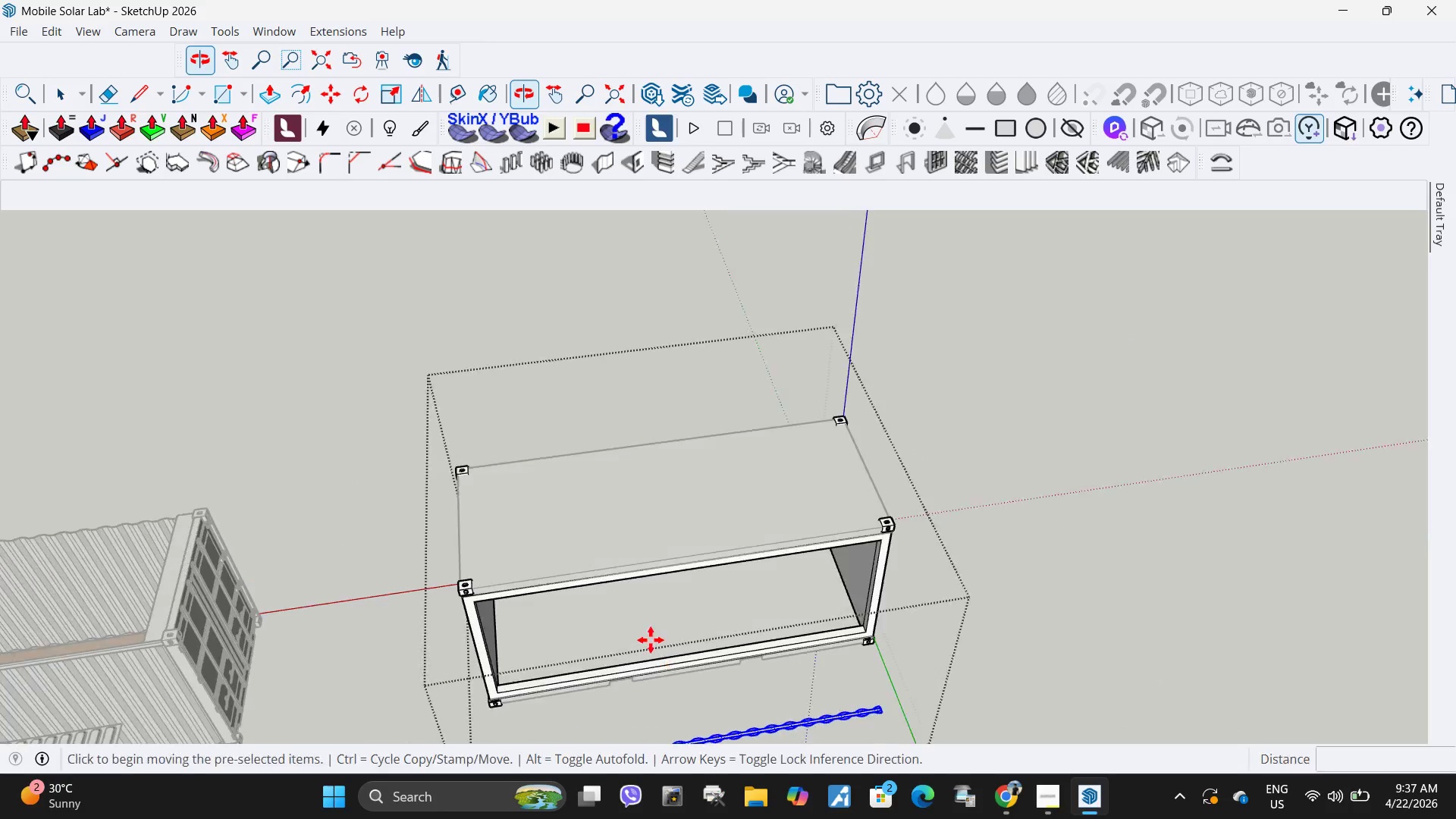 
scroll: coordinate [586, 620], scroll_direction: up, amount: 32.0
 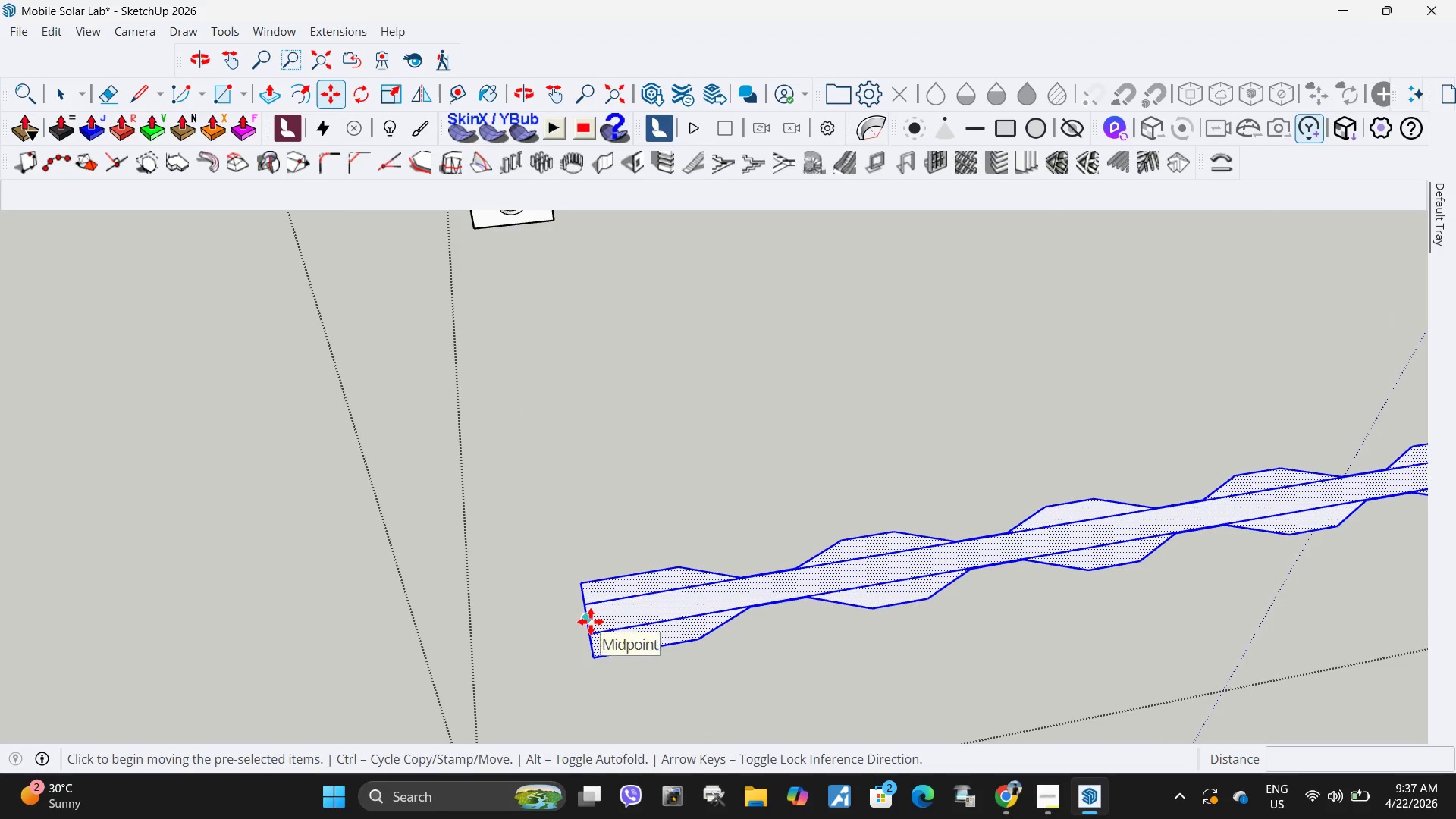 
scroll: coordinate [596, 624], scroll_direction: down, amount: 27.0
 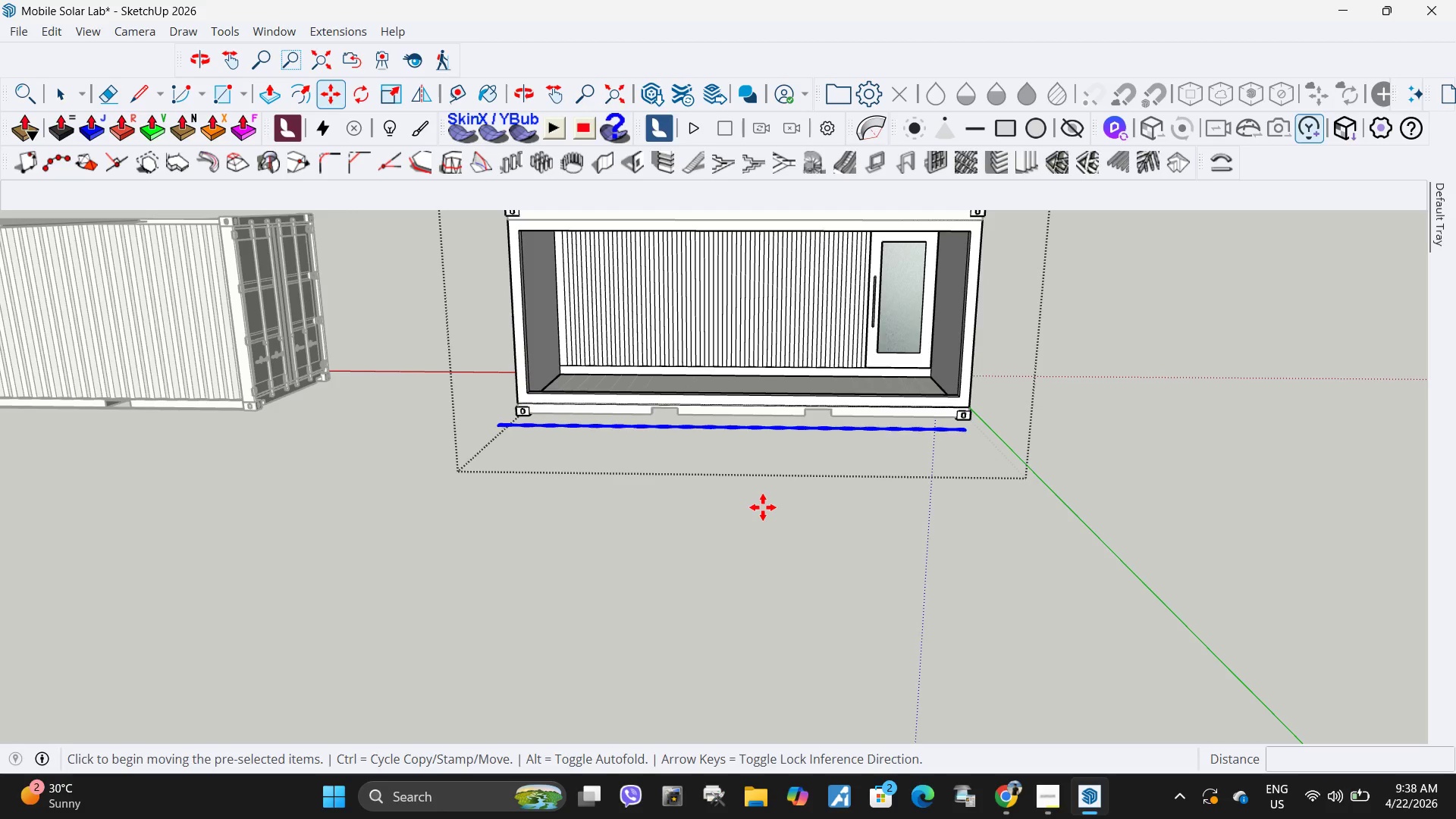 
wait(34.92)
 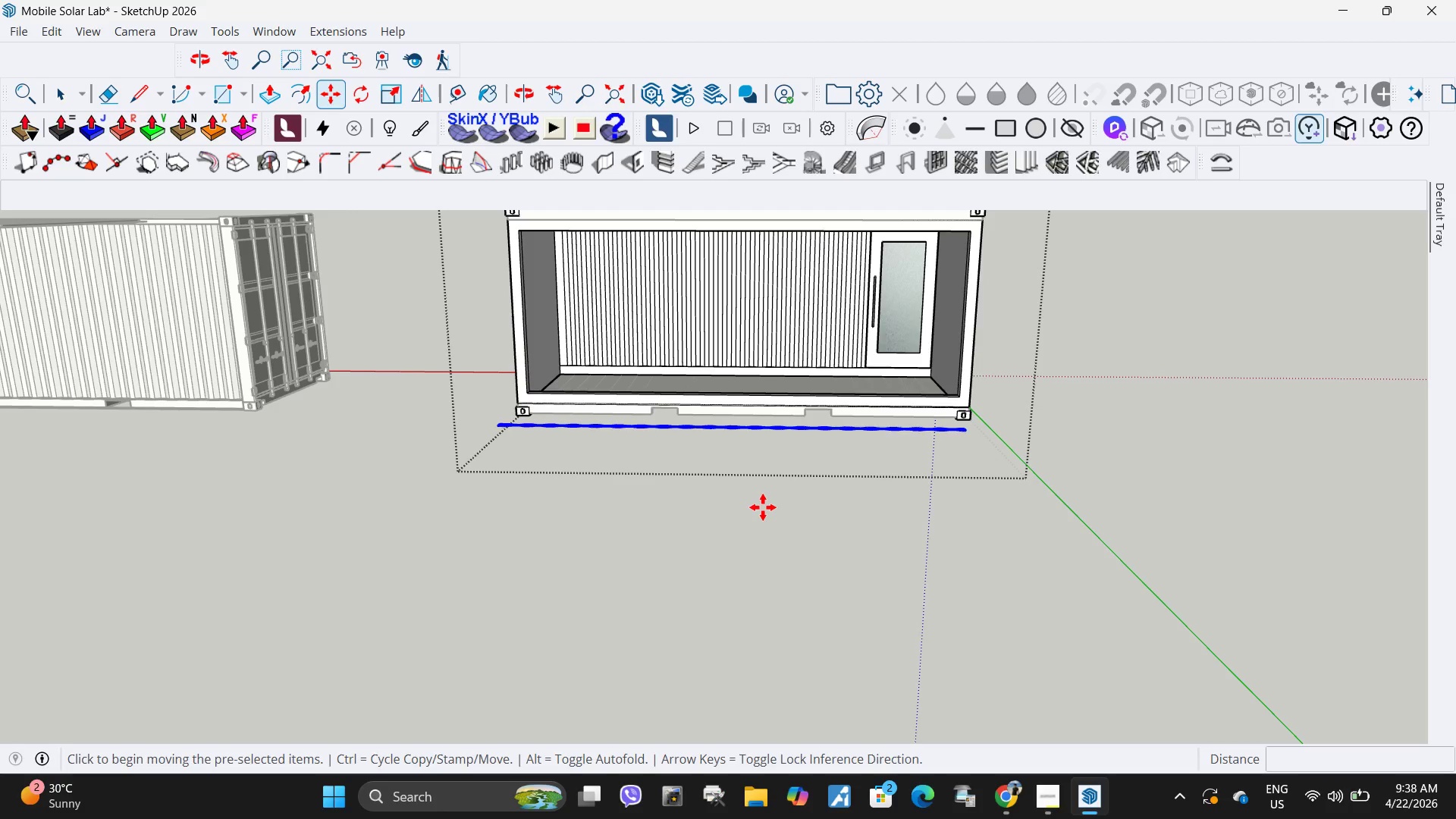 
scroll: coordinate [763, 507], scroll_direction: down, amount: 5.0
 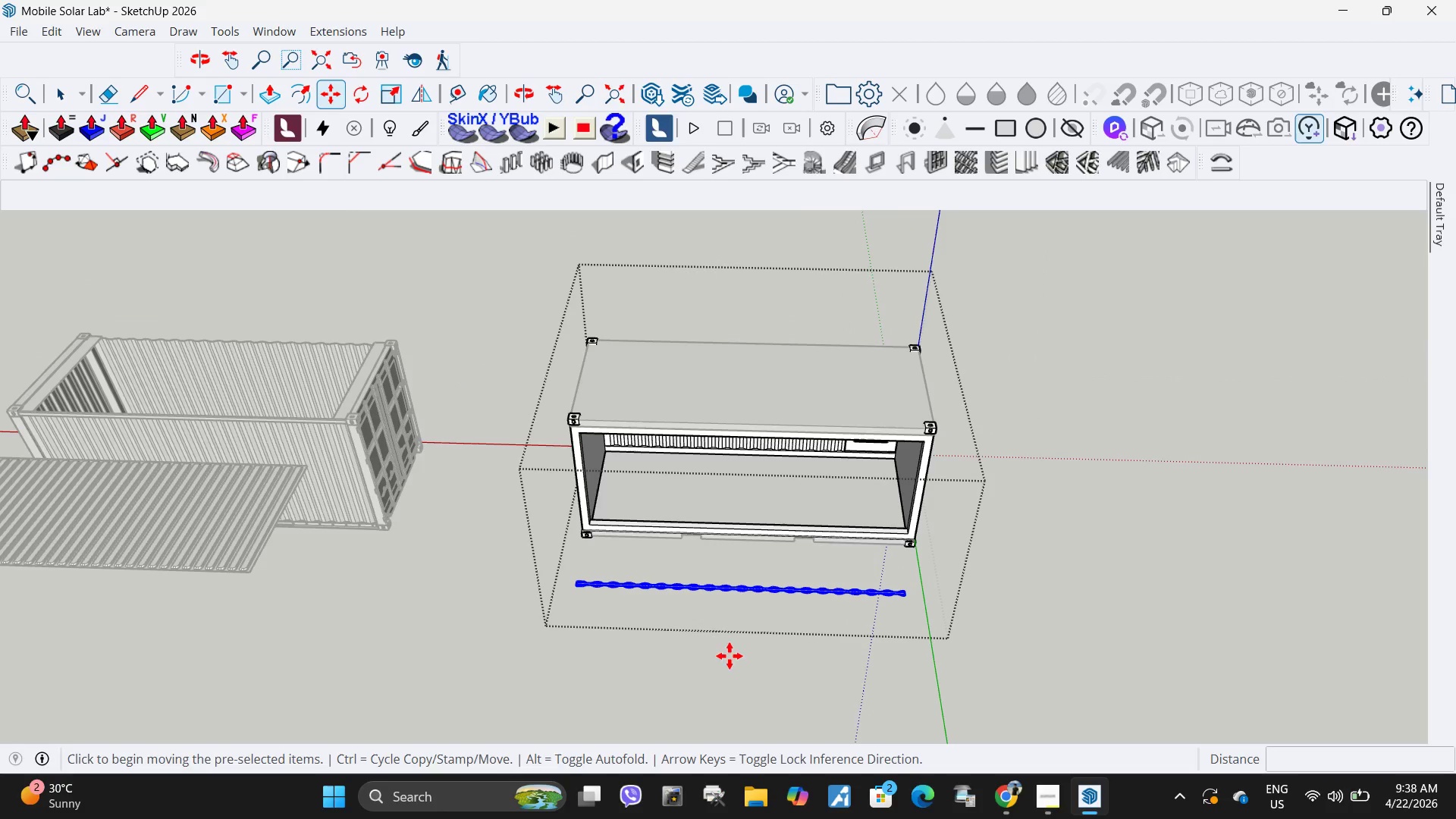 
key(Space)
 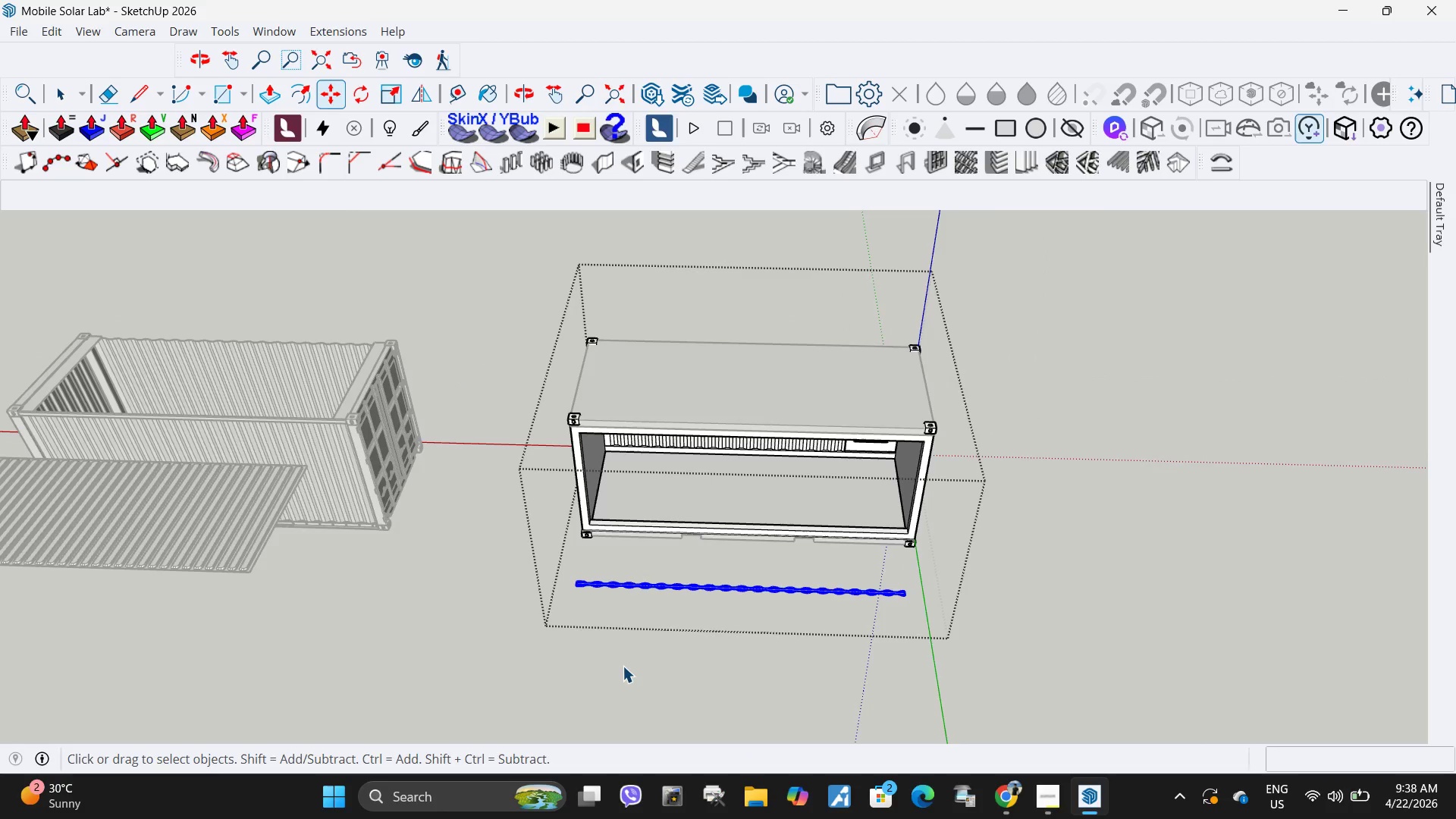 
left_click([623, 666])
 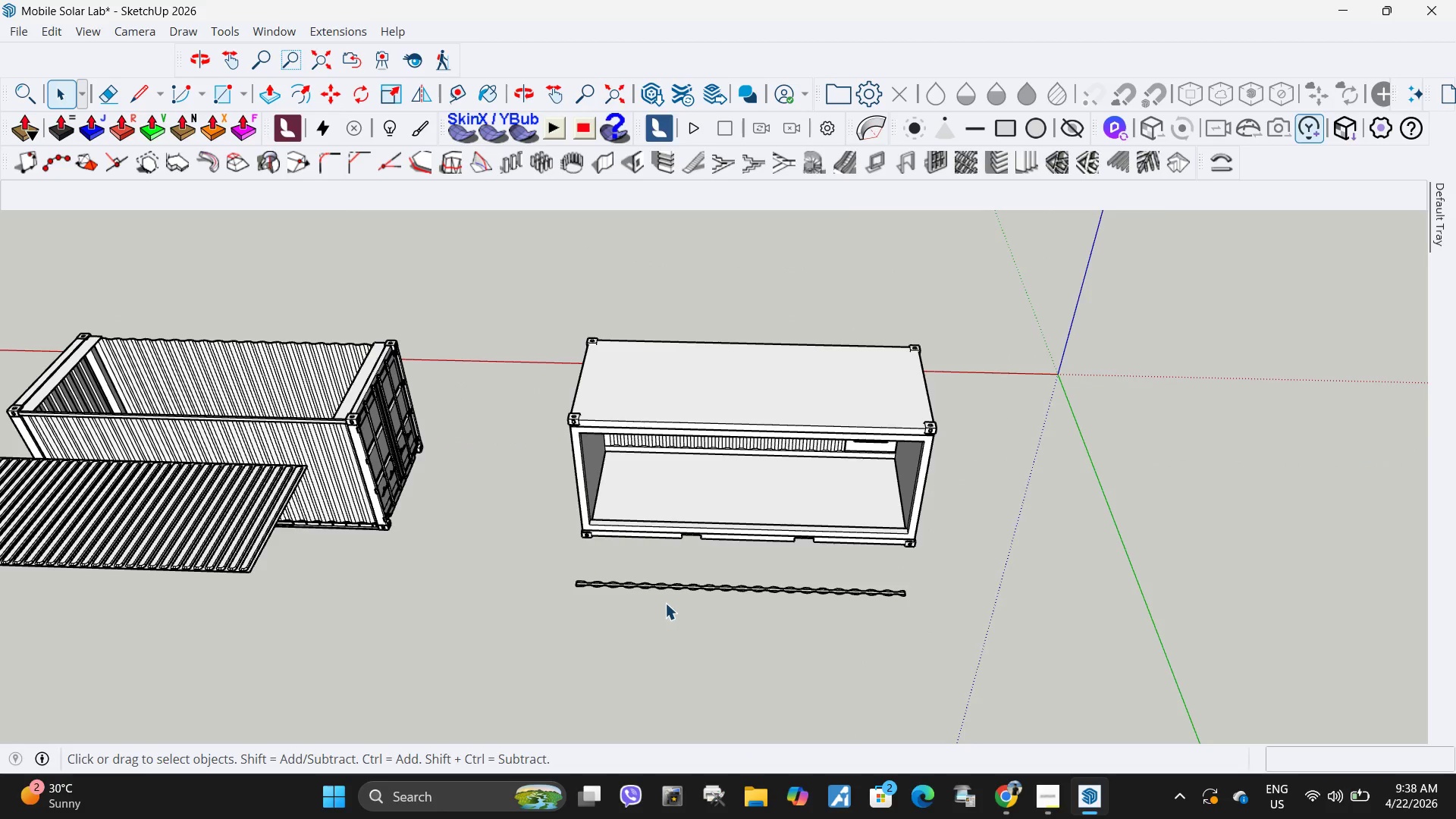 
scroll: coordinate [666, 601], scroll_direction: up, amount: 6.0
 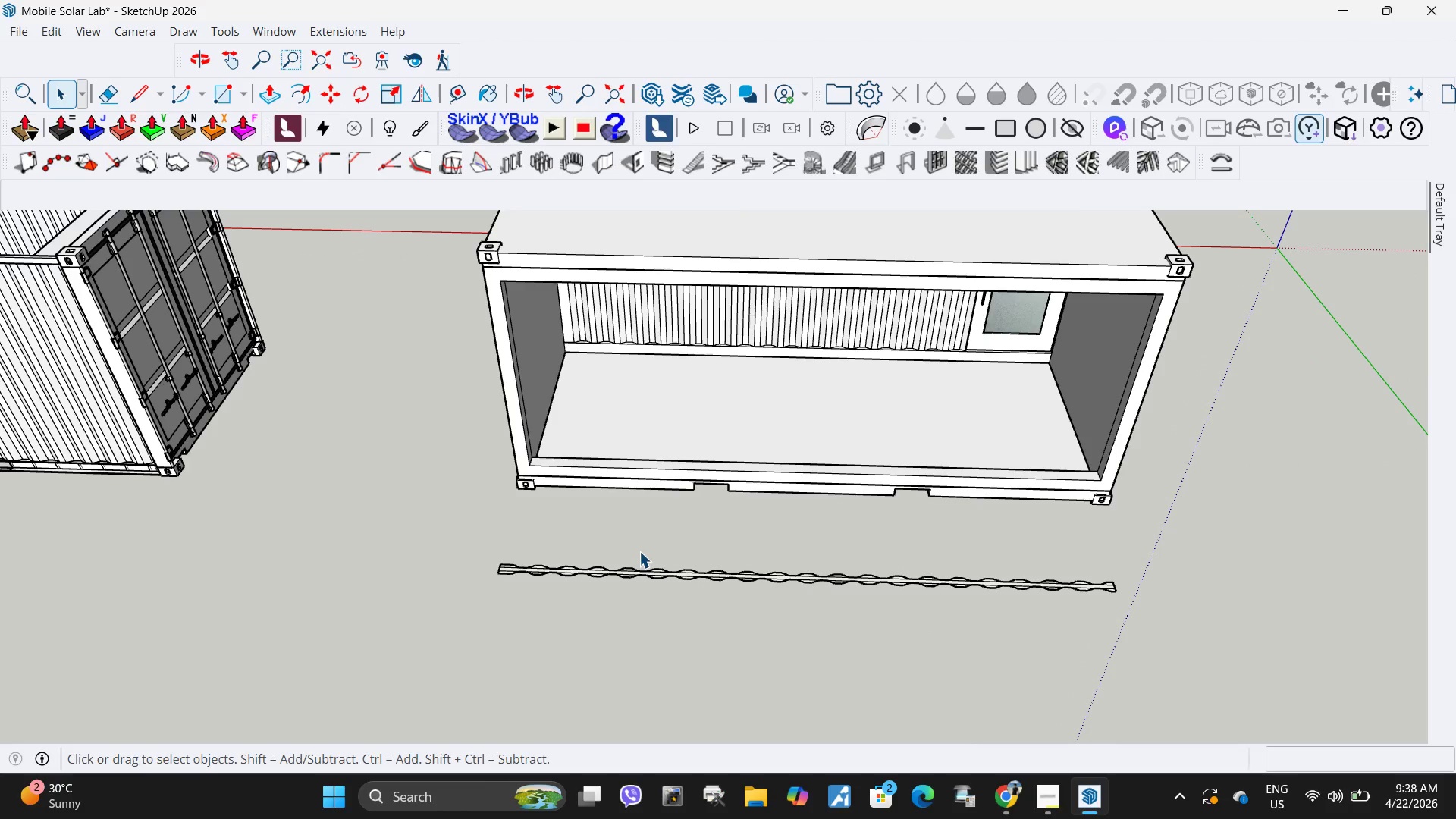 
scroll: coordinate [639, 551], scroll_direction: down, amount: 3.0
 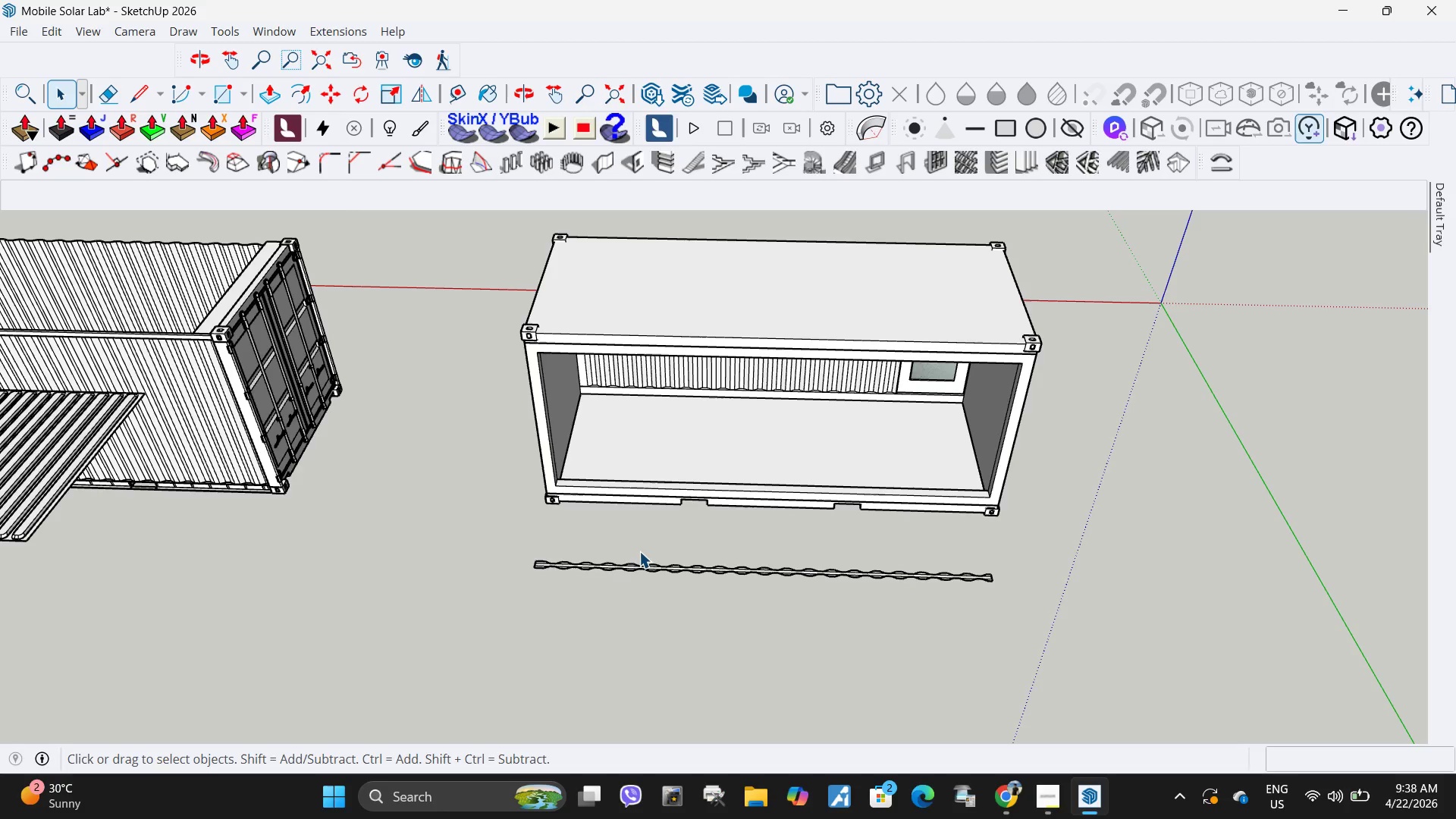 
wait(8.53)
 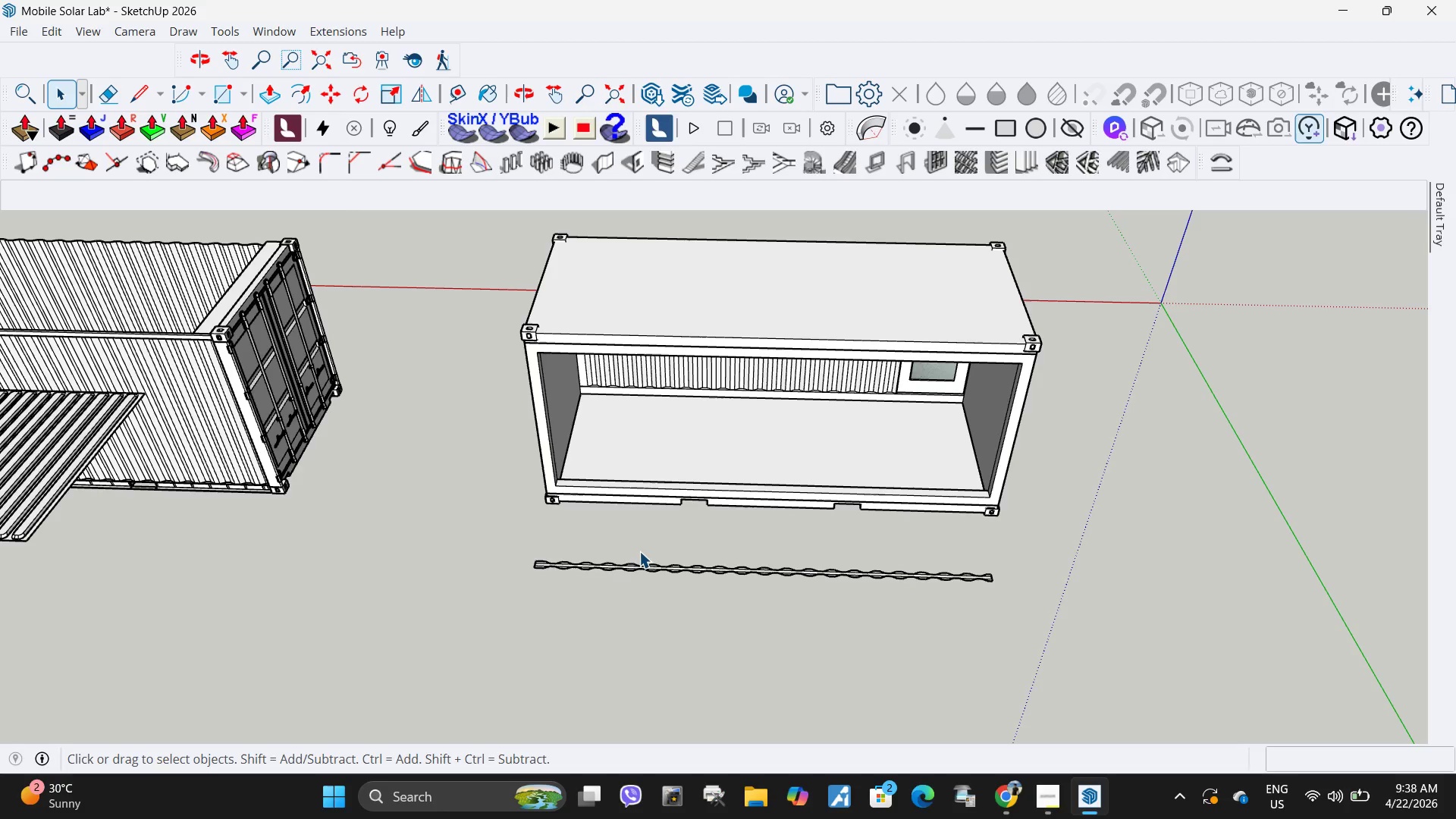 
left_click([1003, 791])
 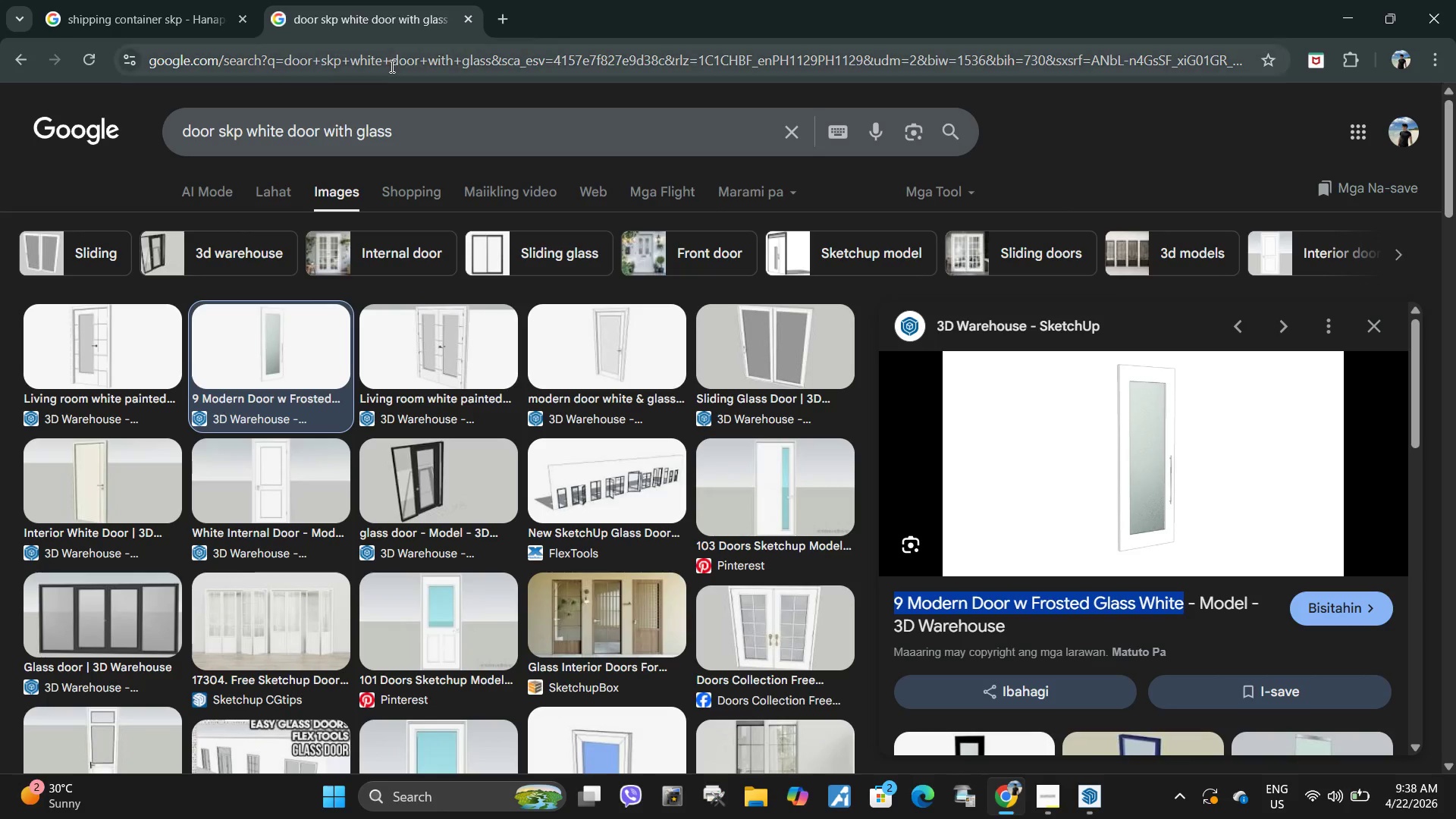 
left_click([391, 66])
 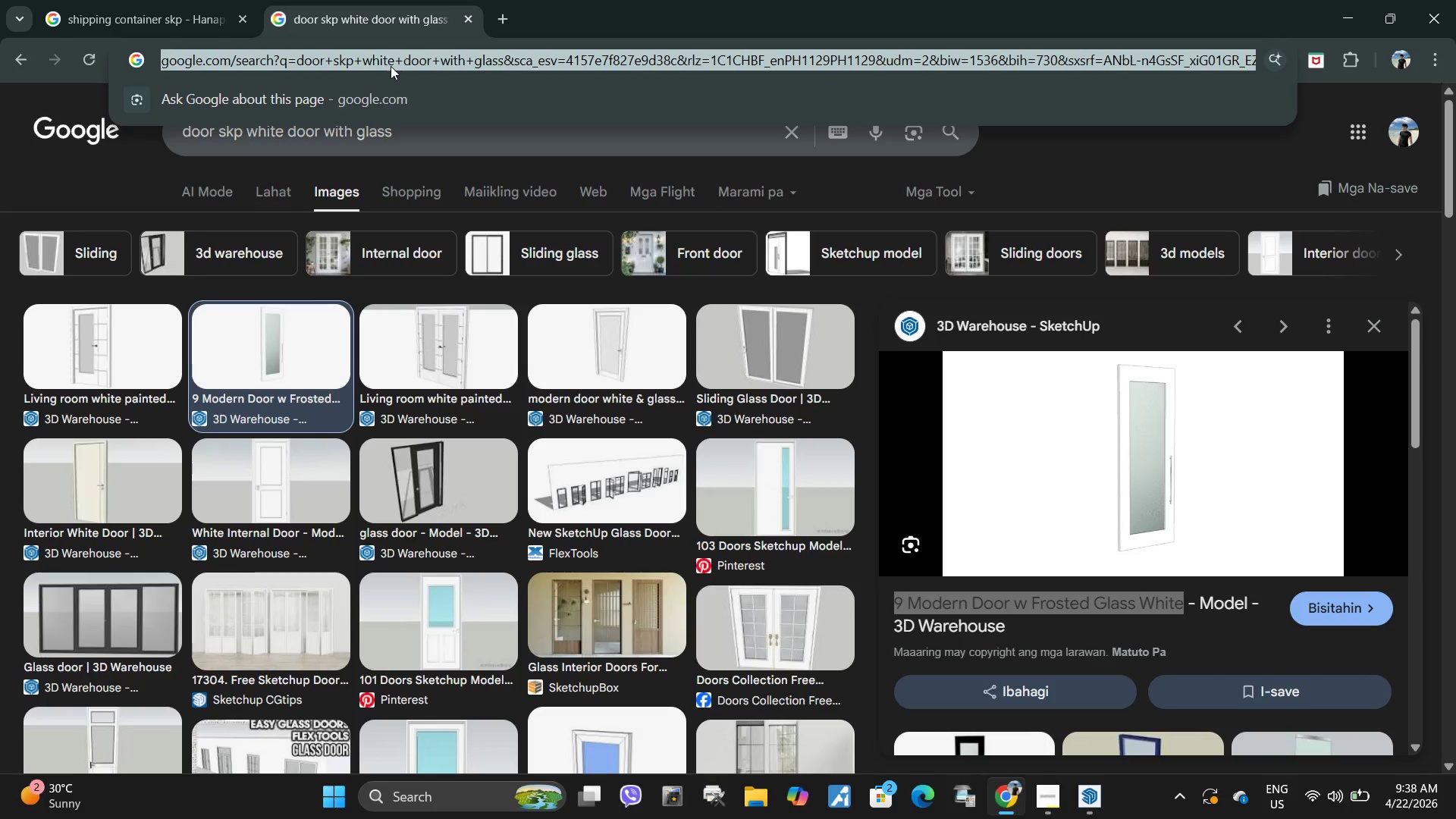 
type(w)
key(Backspace)
type(glassglass window sko)
key(Backspace)
type(p)
 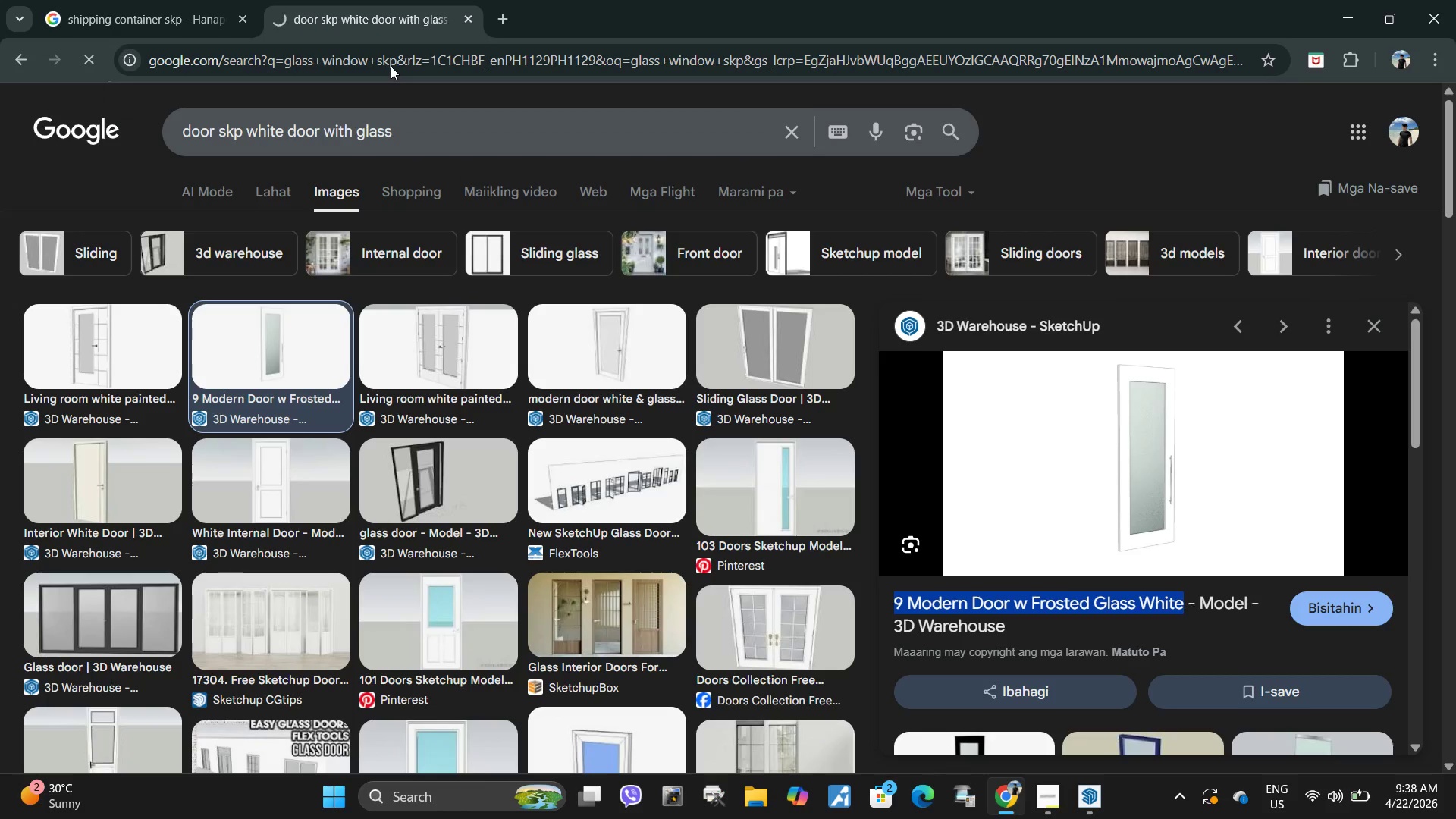 
key(Enter)
 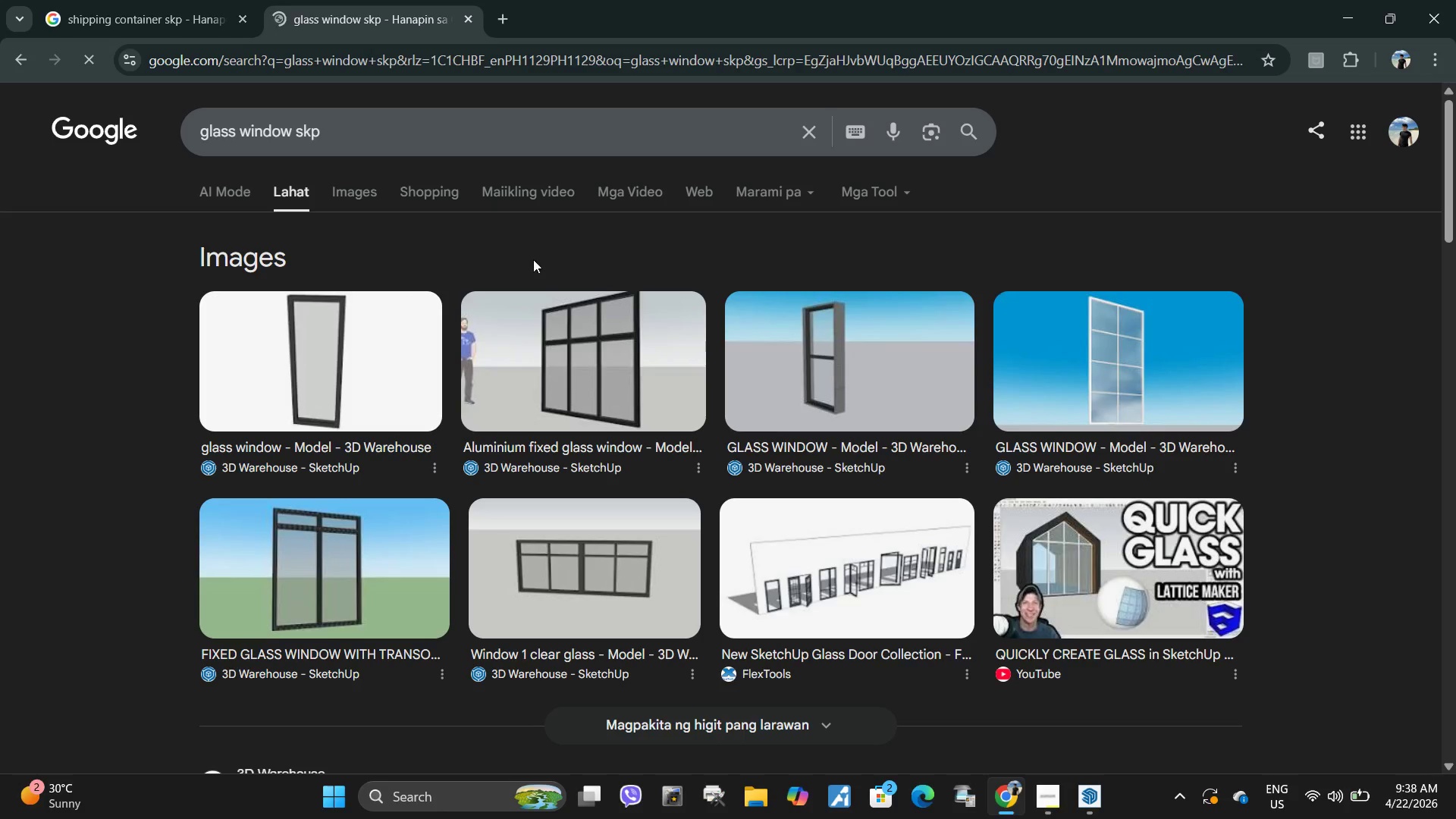 
left_click([354, 198])
 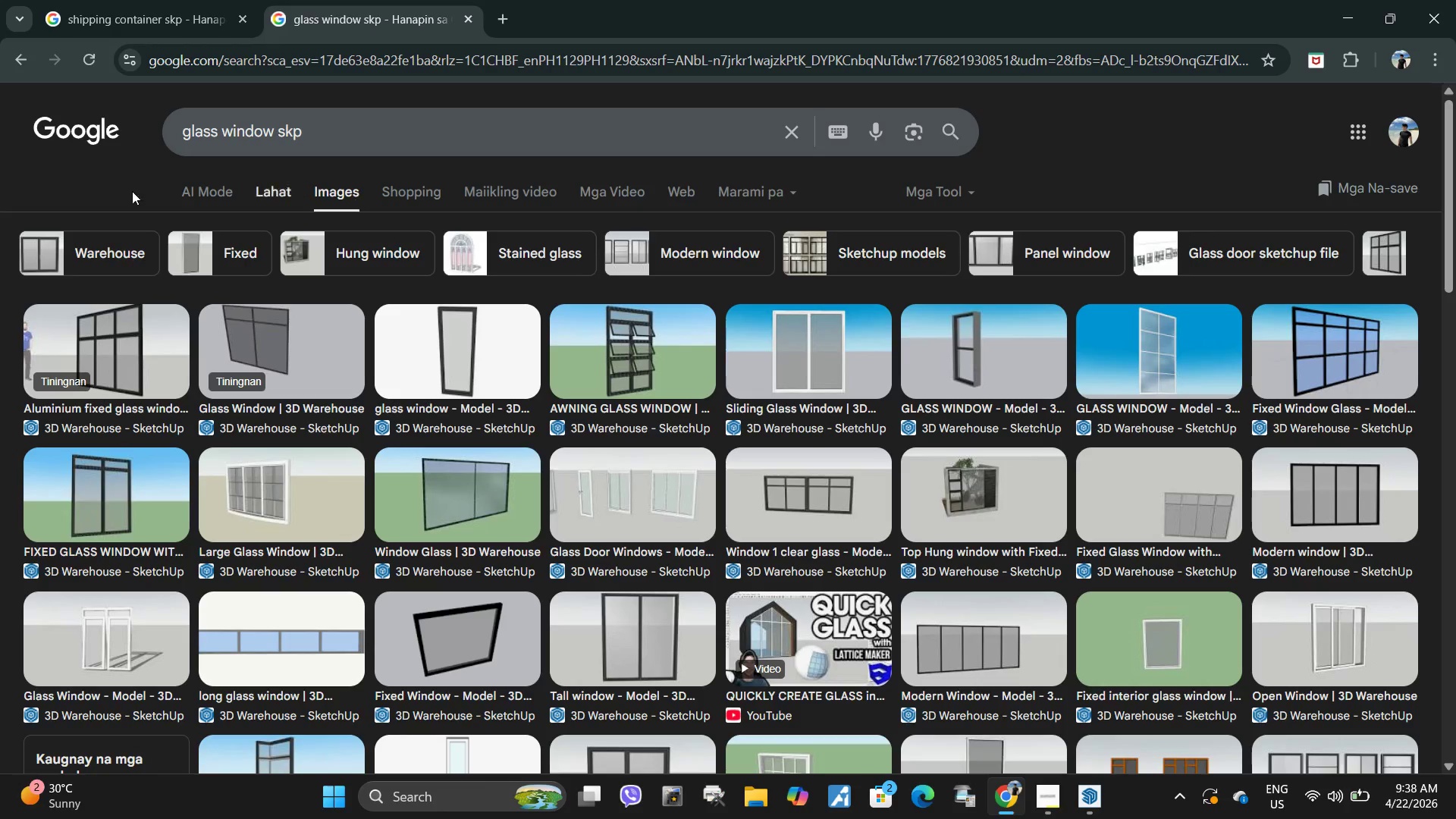 
left_click([1210, 654])
 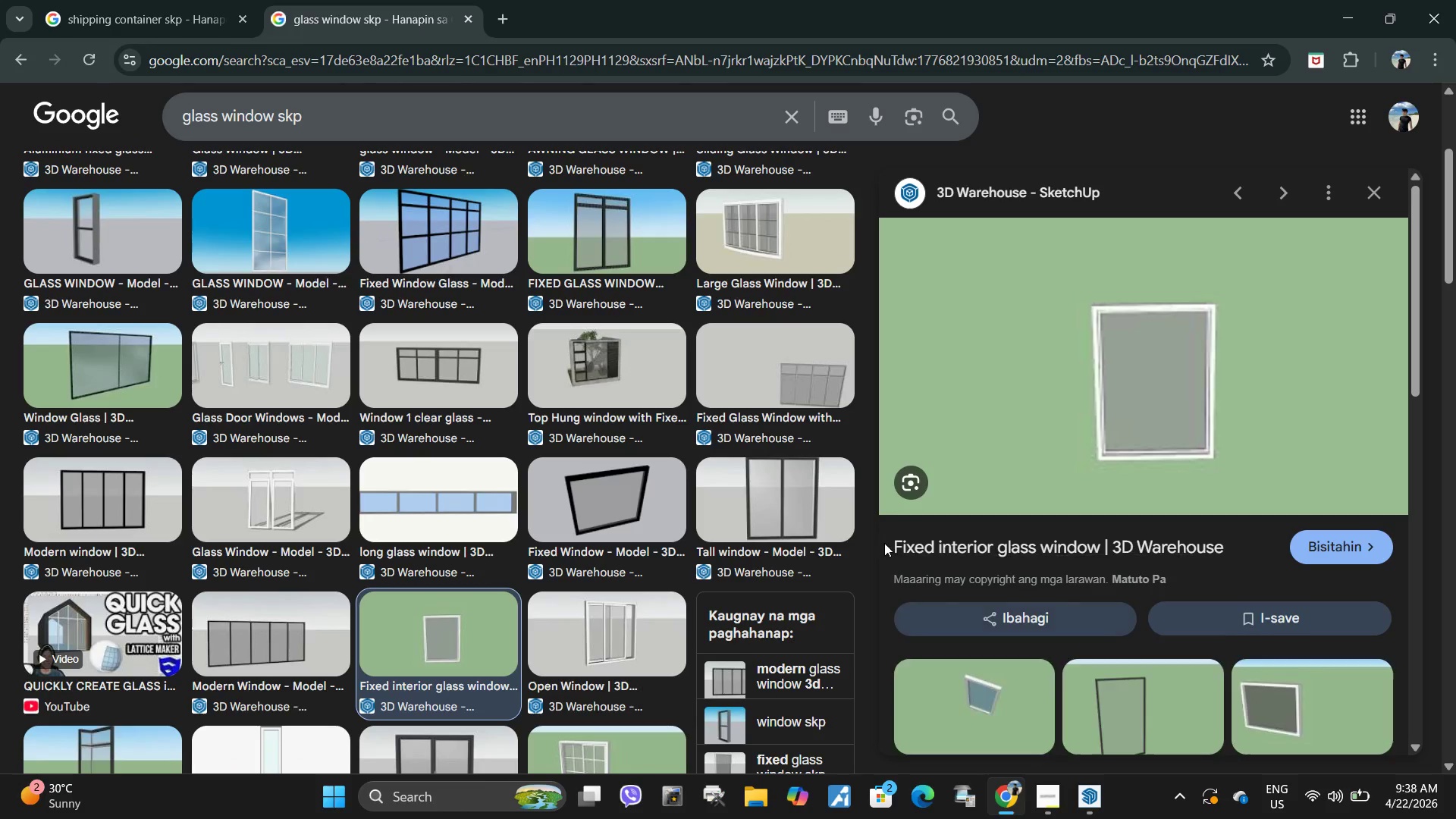 
left_click_drag(start_coordinate=[885, 541], to_coordinate=[1100, 544])
 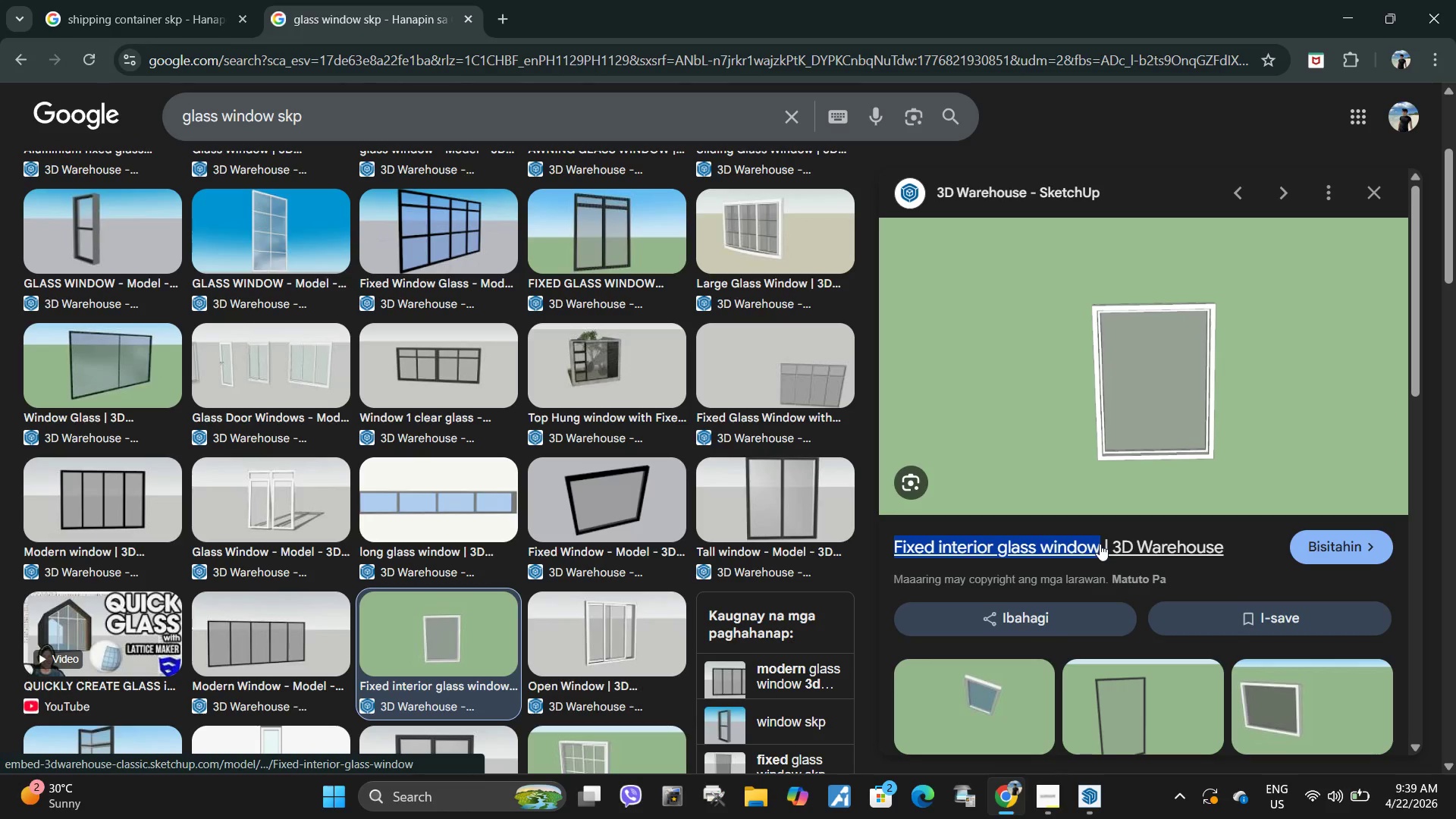 
key(Control+C)
 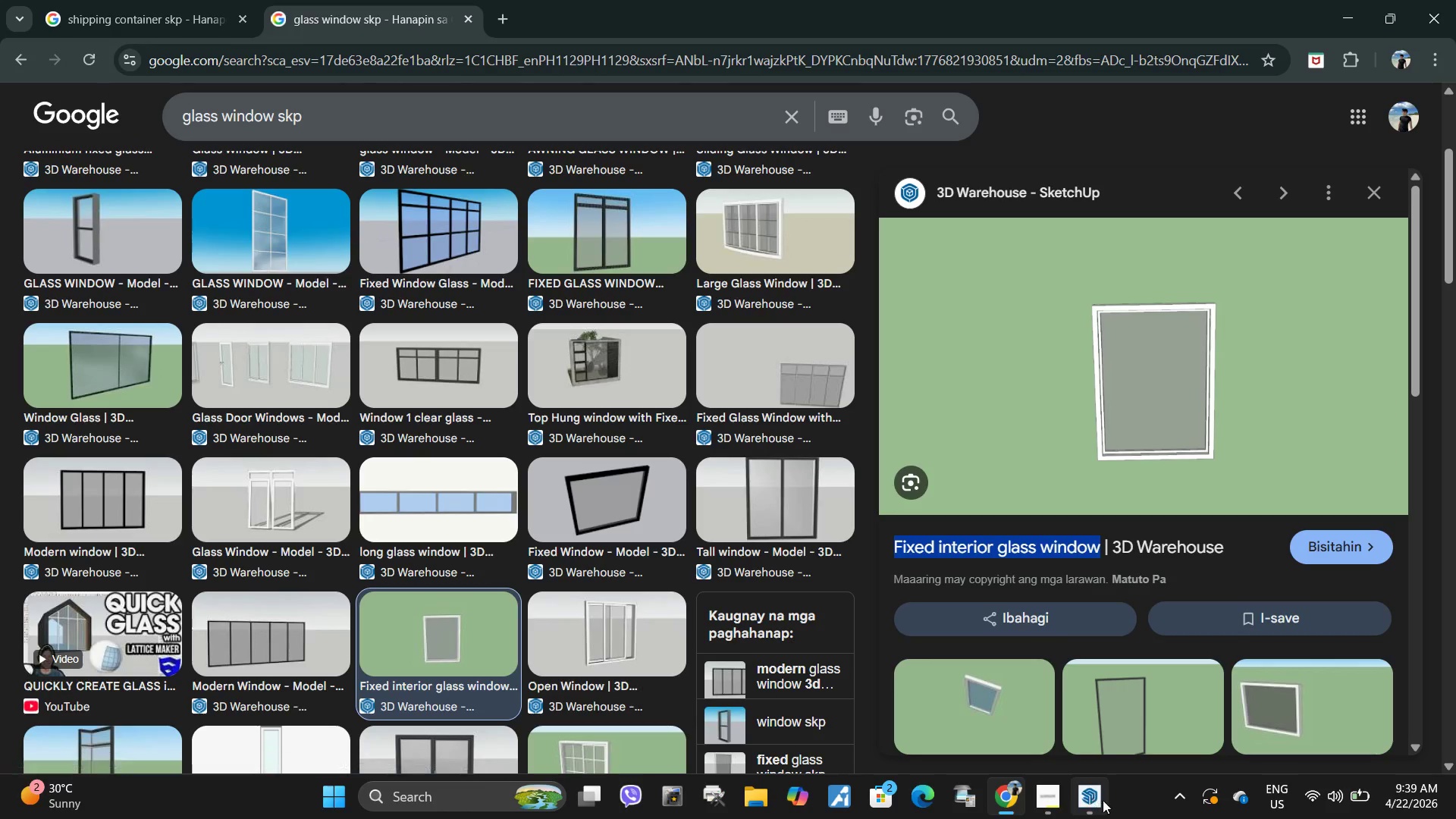 
left_click([1106, 801])
 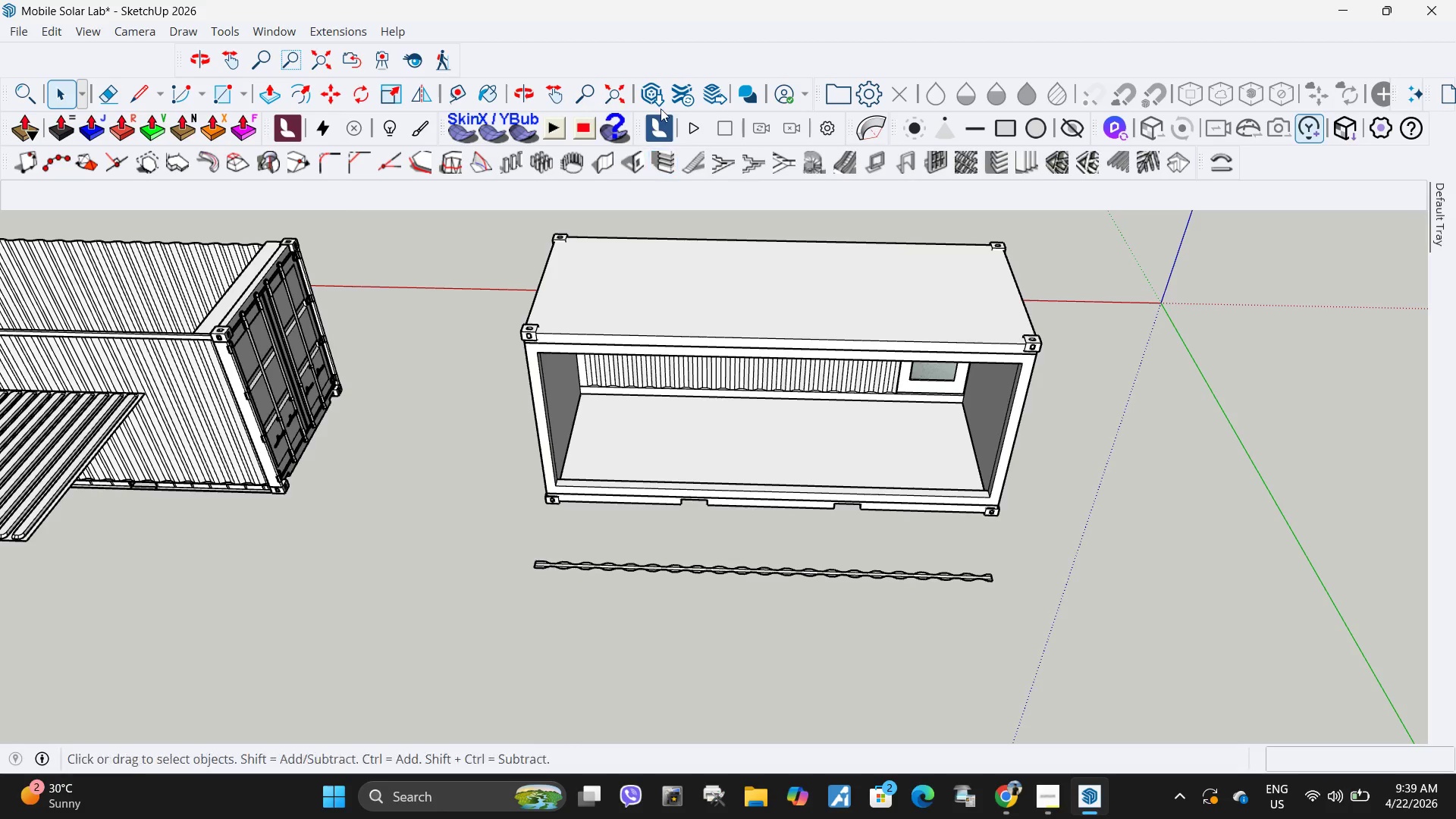 
left_click([655, 99])
 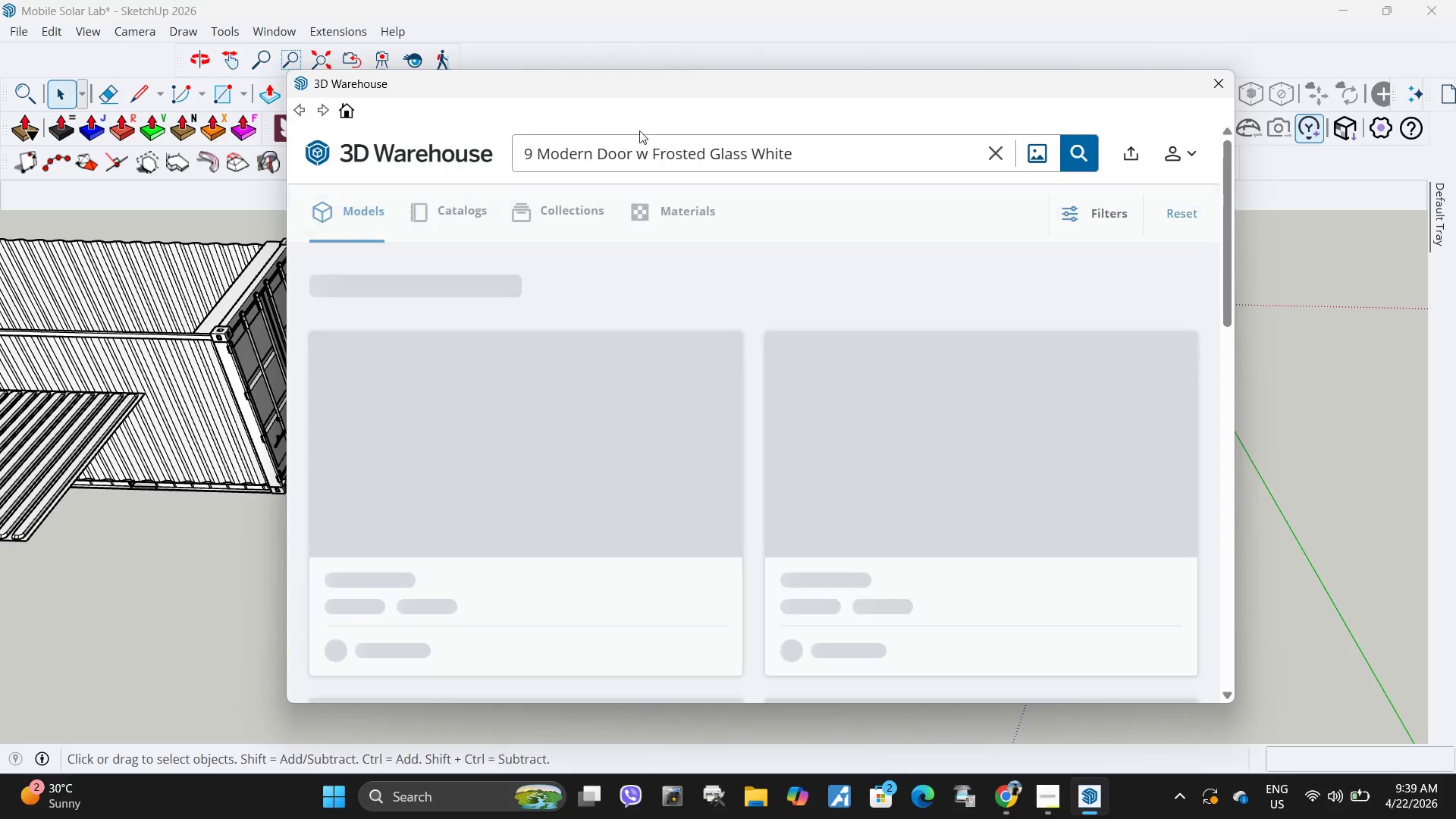 
left_click_drag(start_coordinate=[817, 146], to_coordinate=[268, 158])
 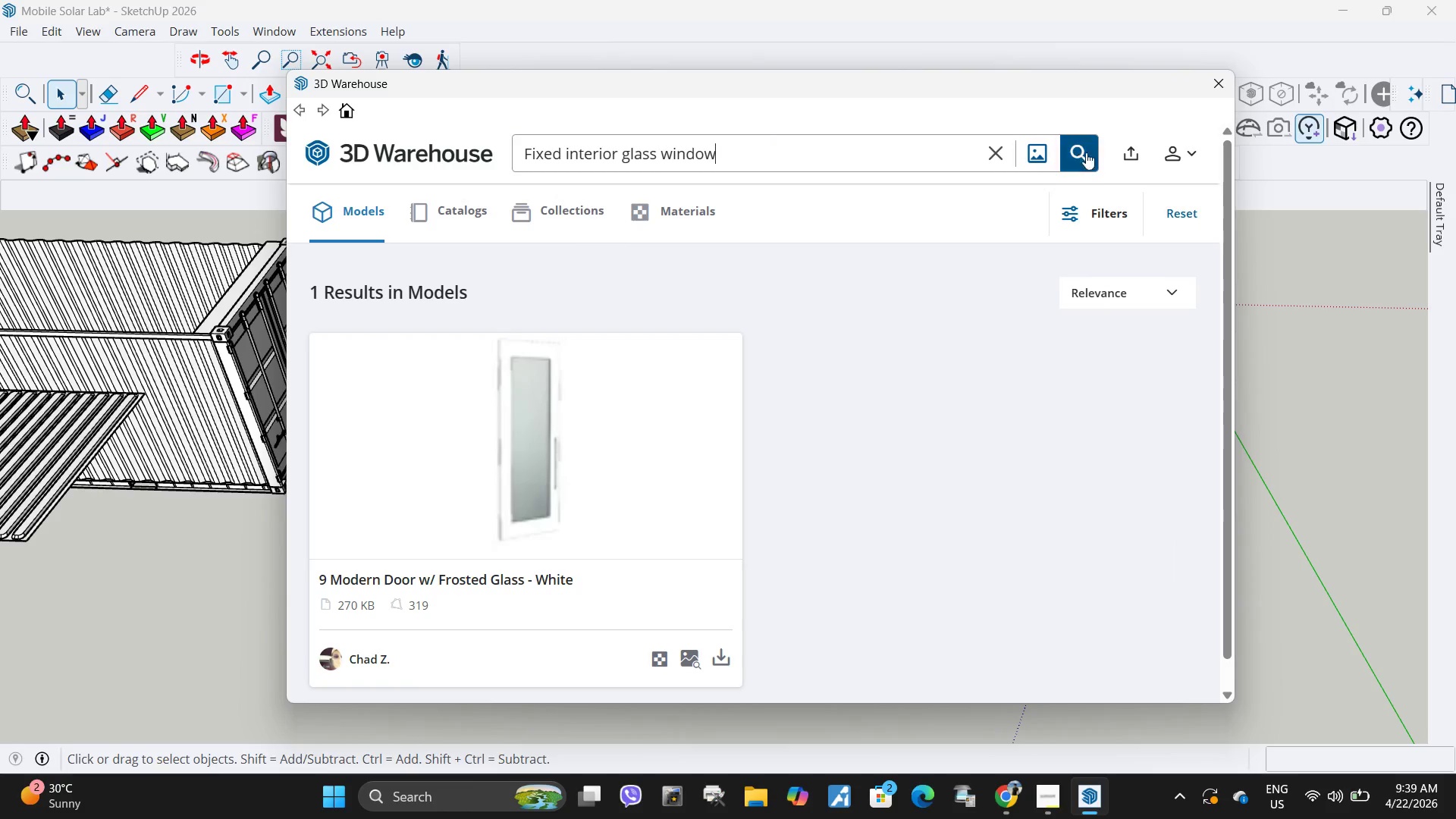 
key(Control+ControlLeft)
 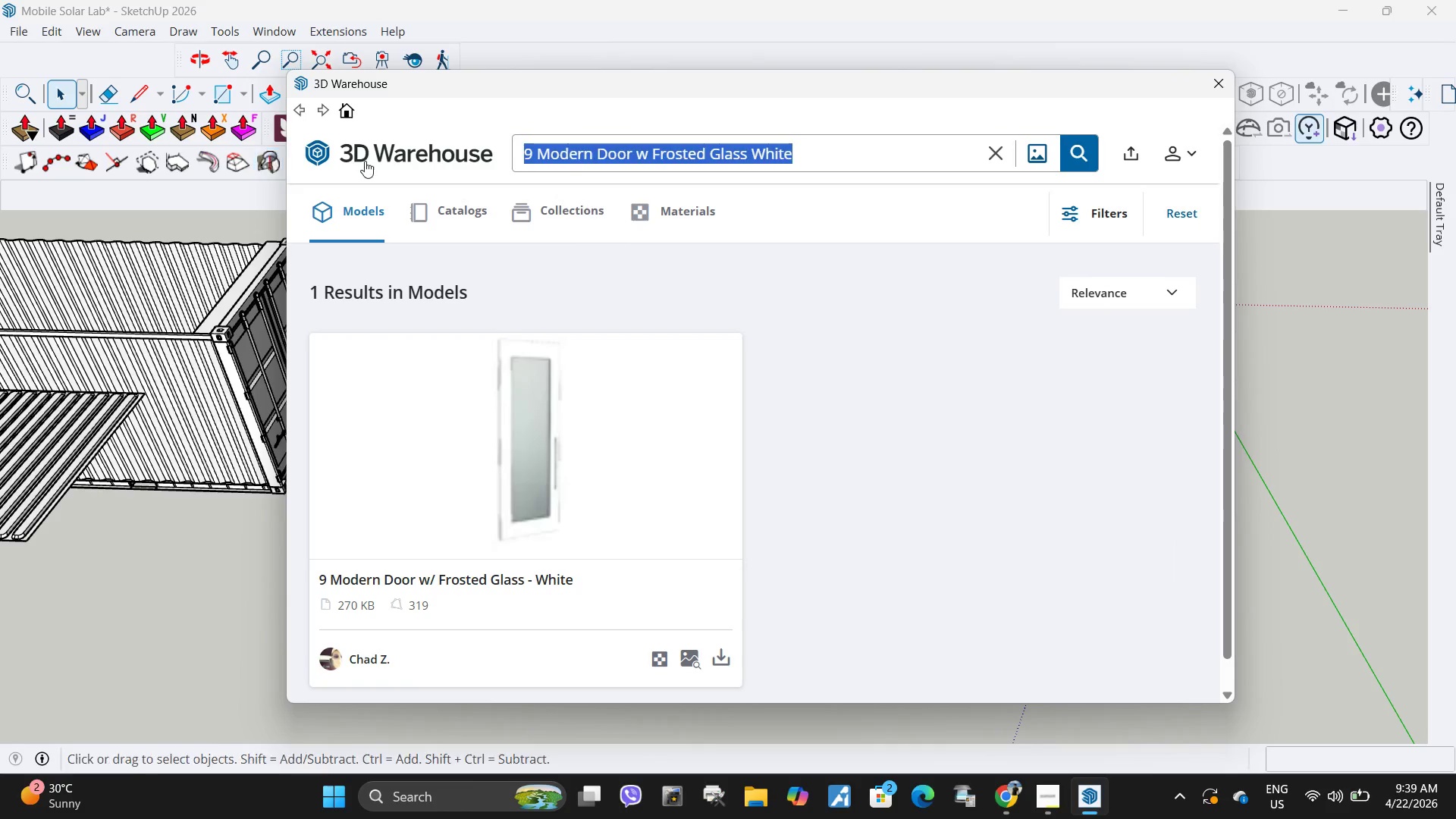 
key(Control+V)
 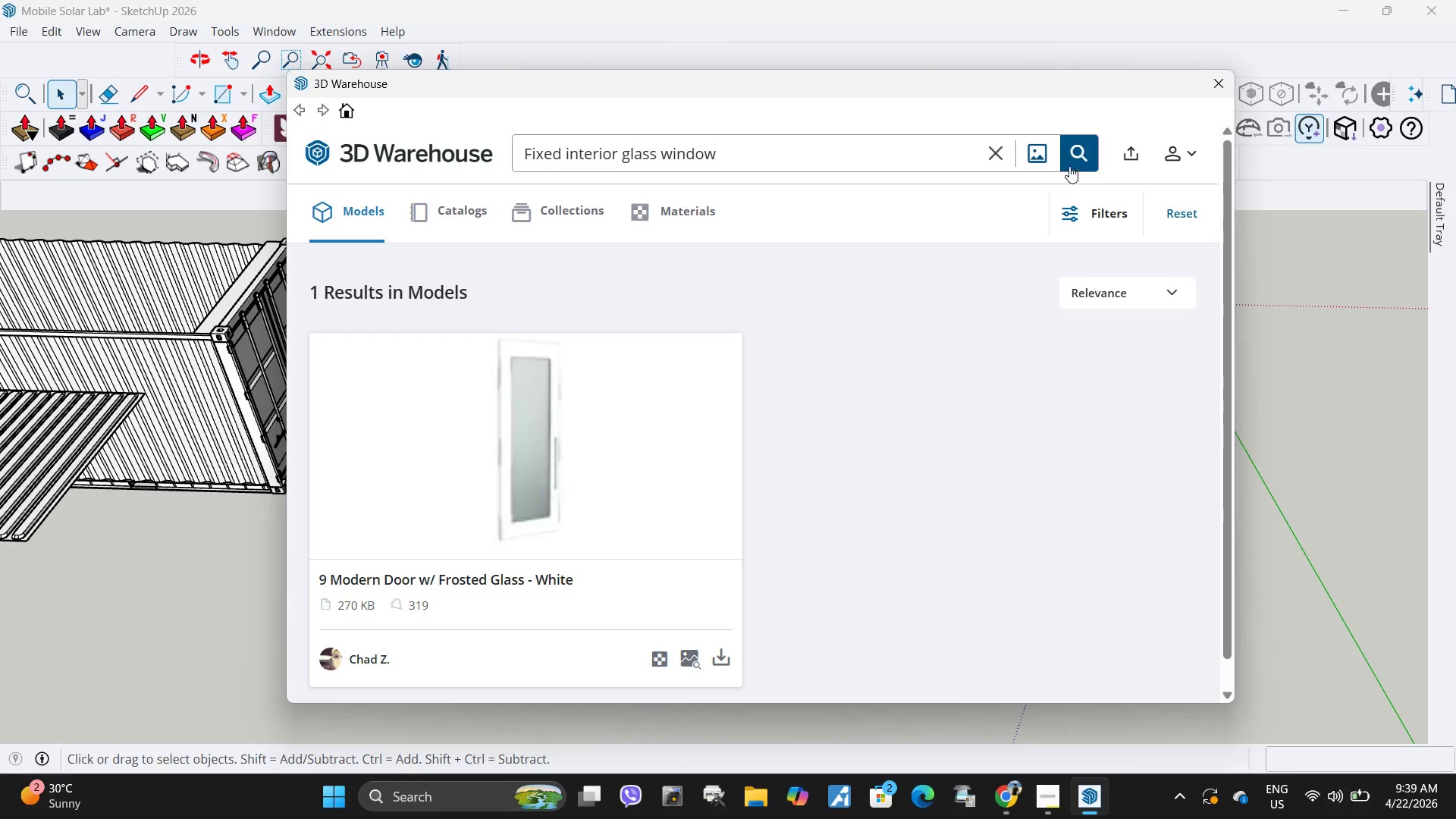 
left_click([1087, 155])
 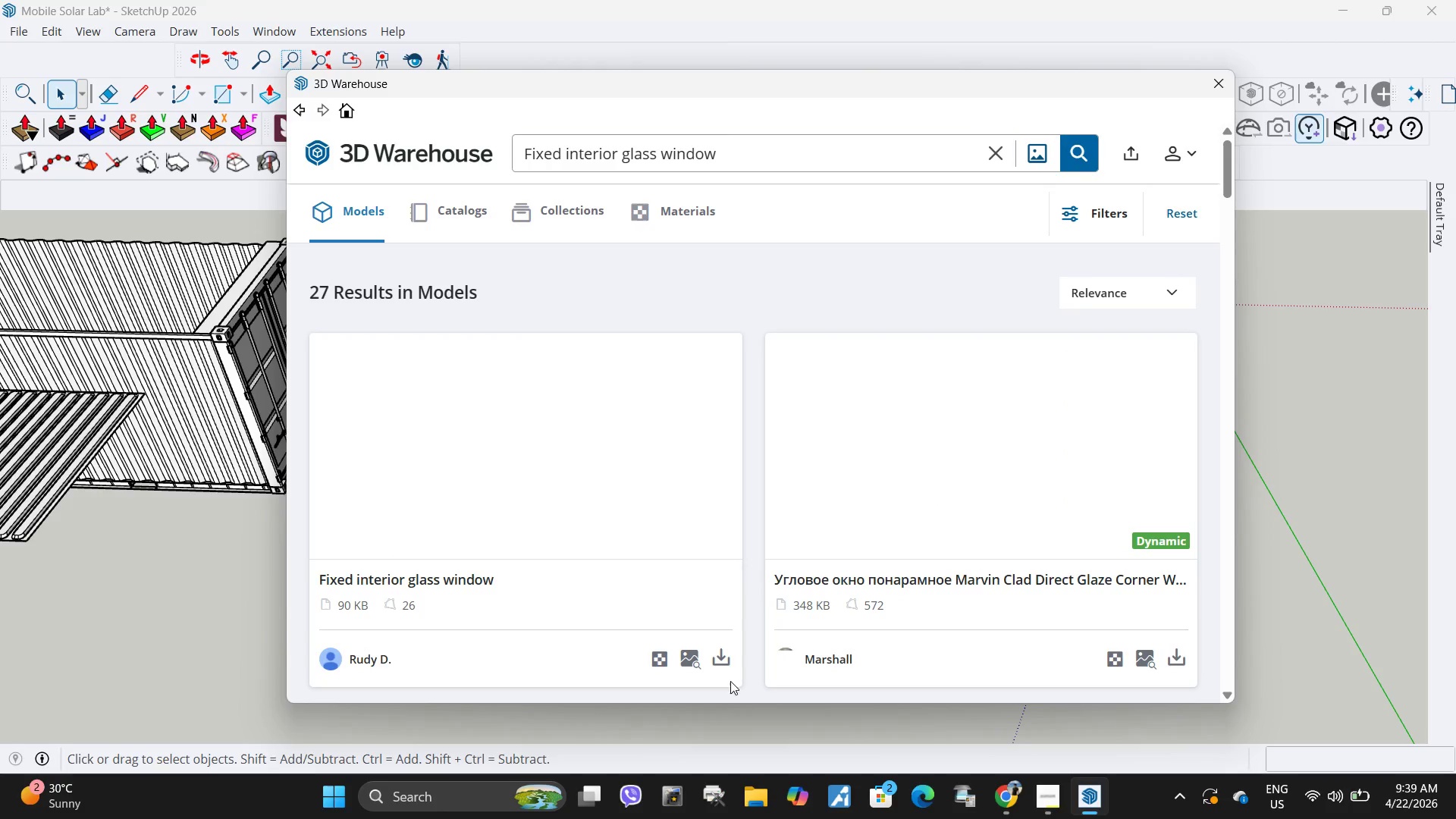 
left_click([714, 660])
 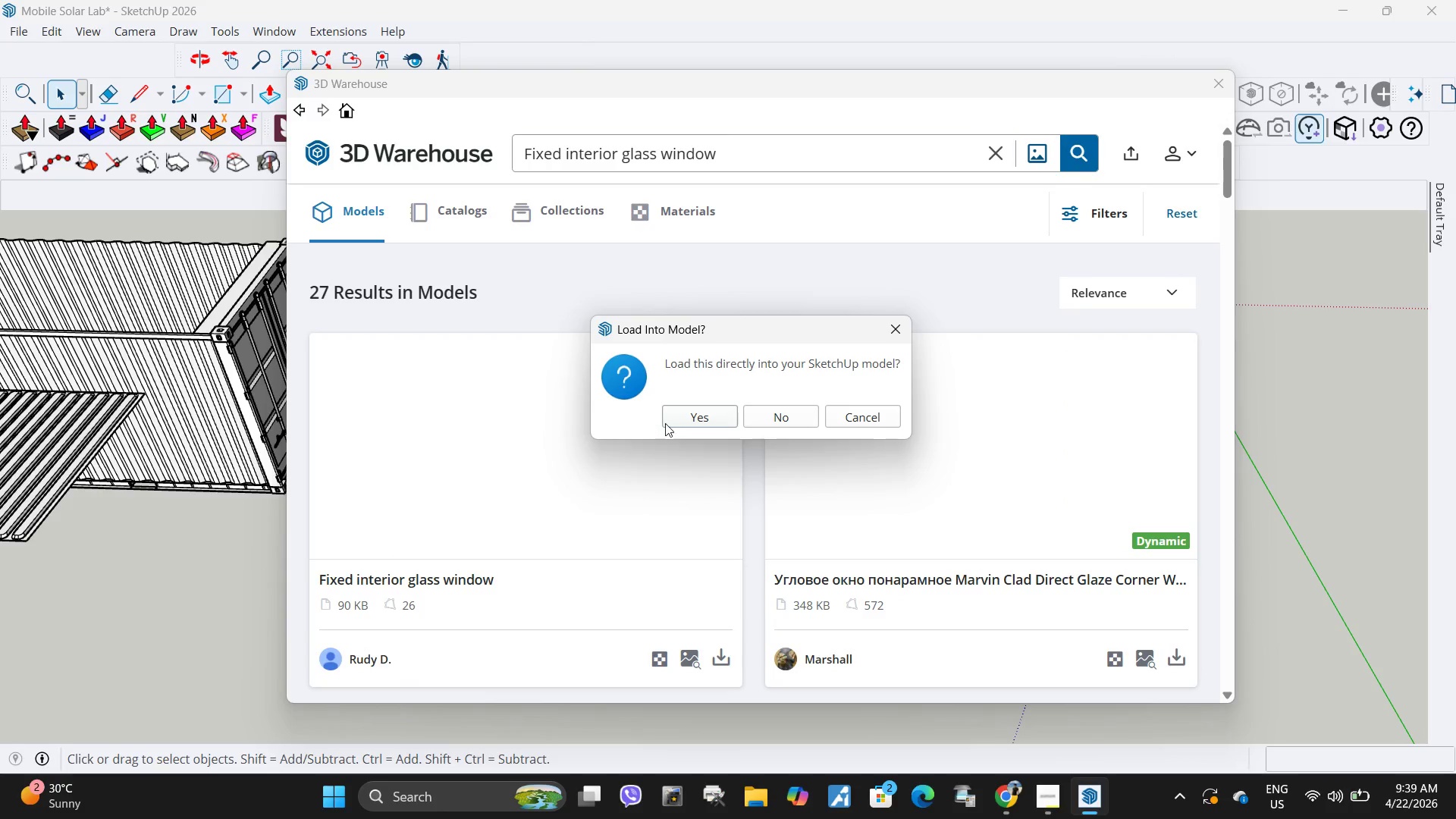 
left_click([673, 425])
 